 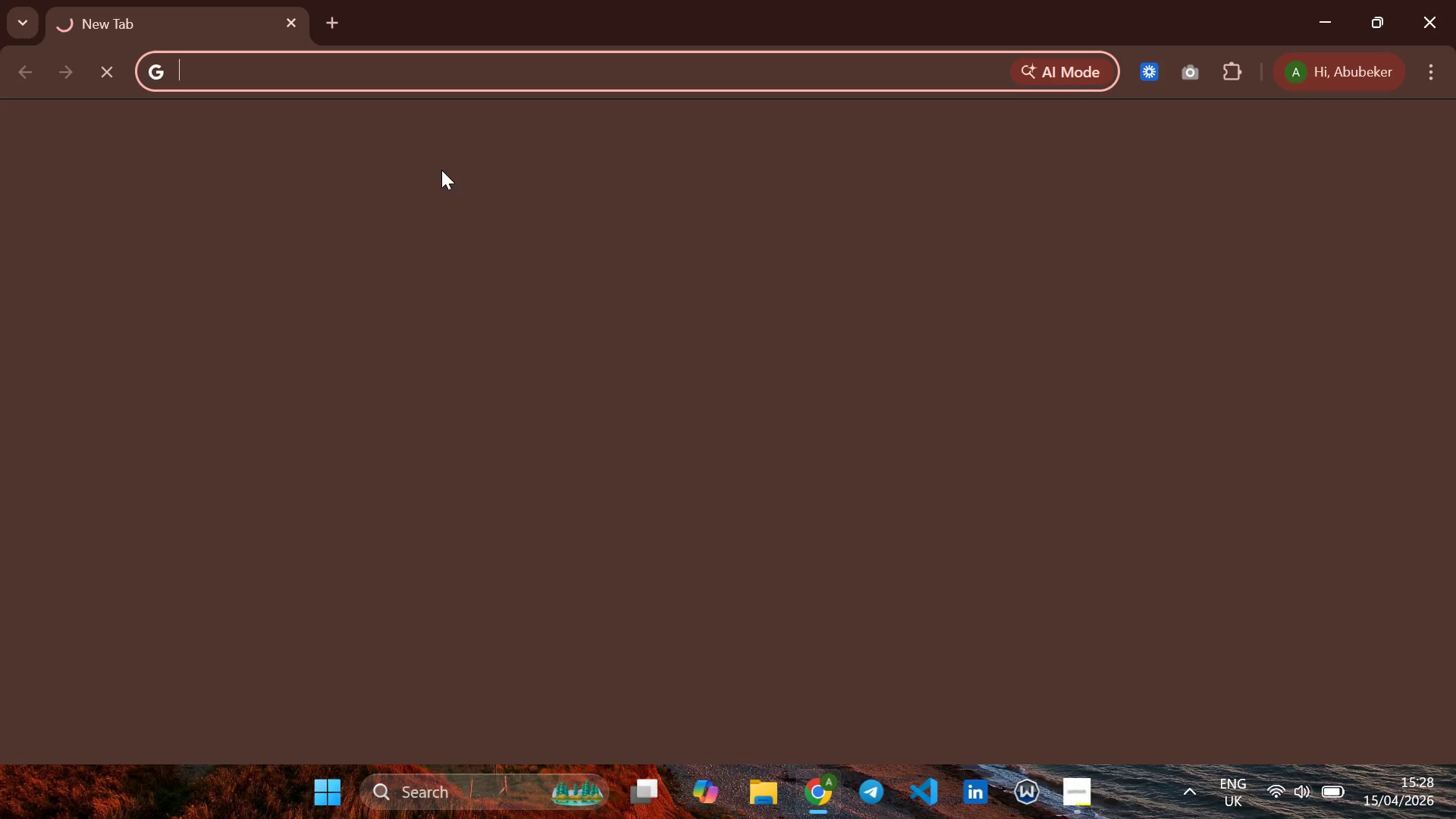 
key(Meta+V)
 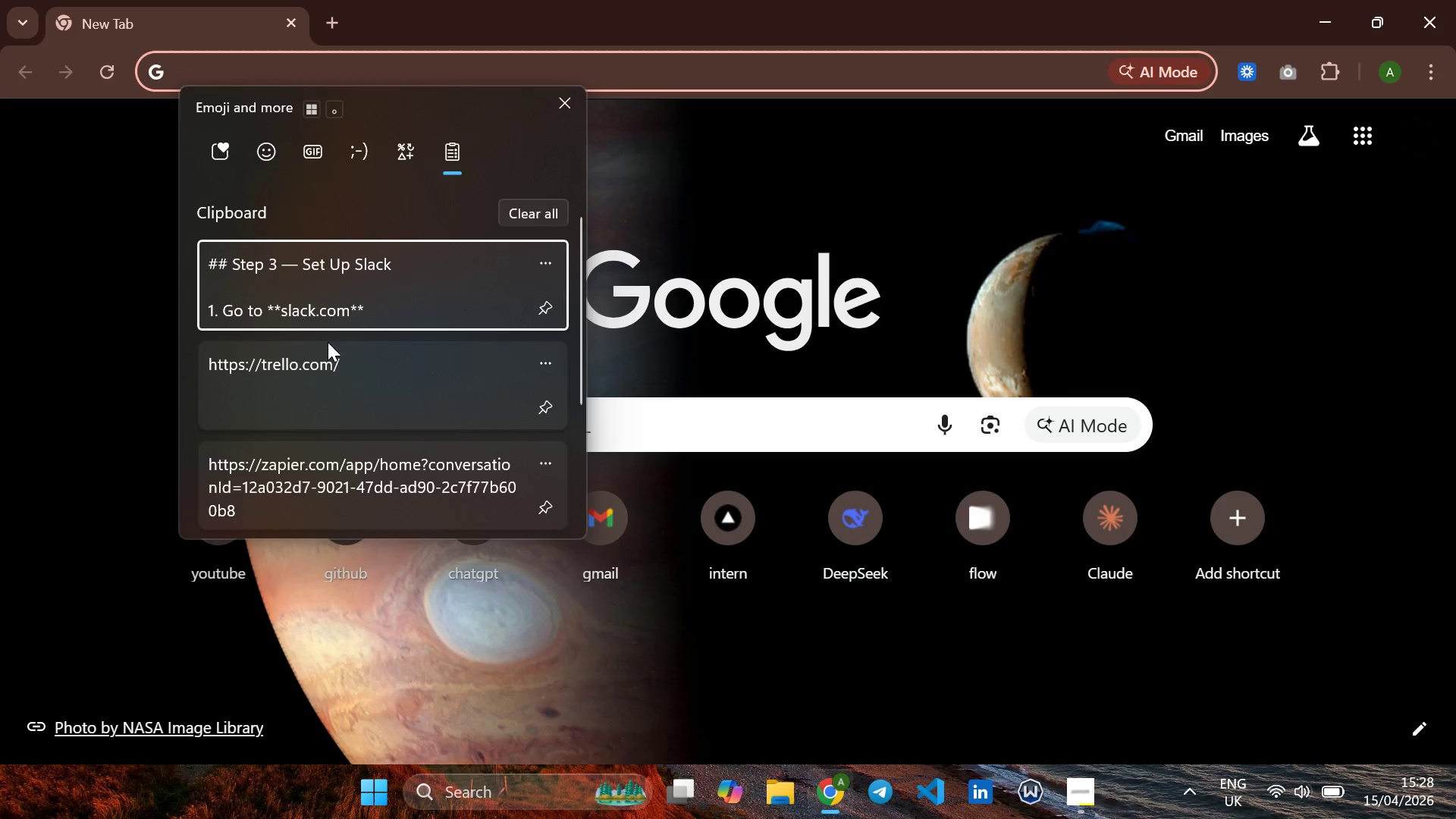 
scroll: coordinate [328, 342], scroll_direction: down, amount: 7.0
 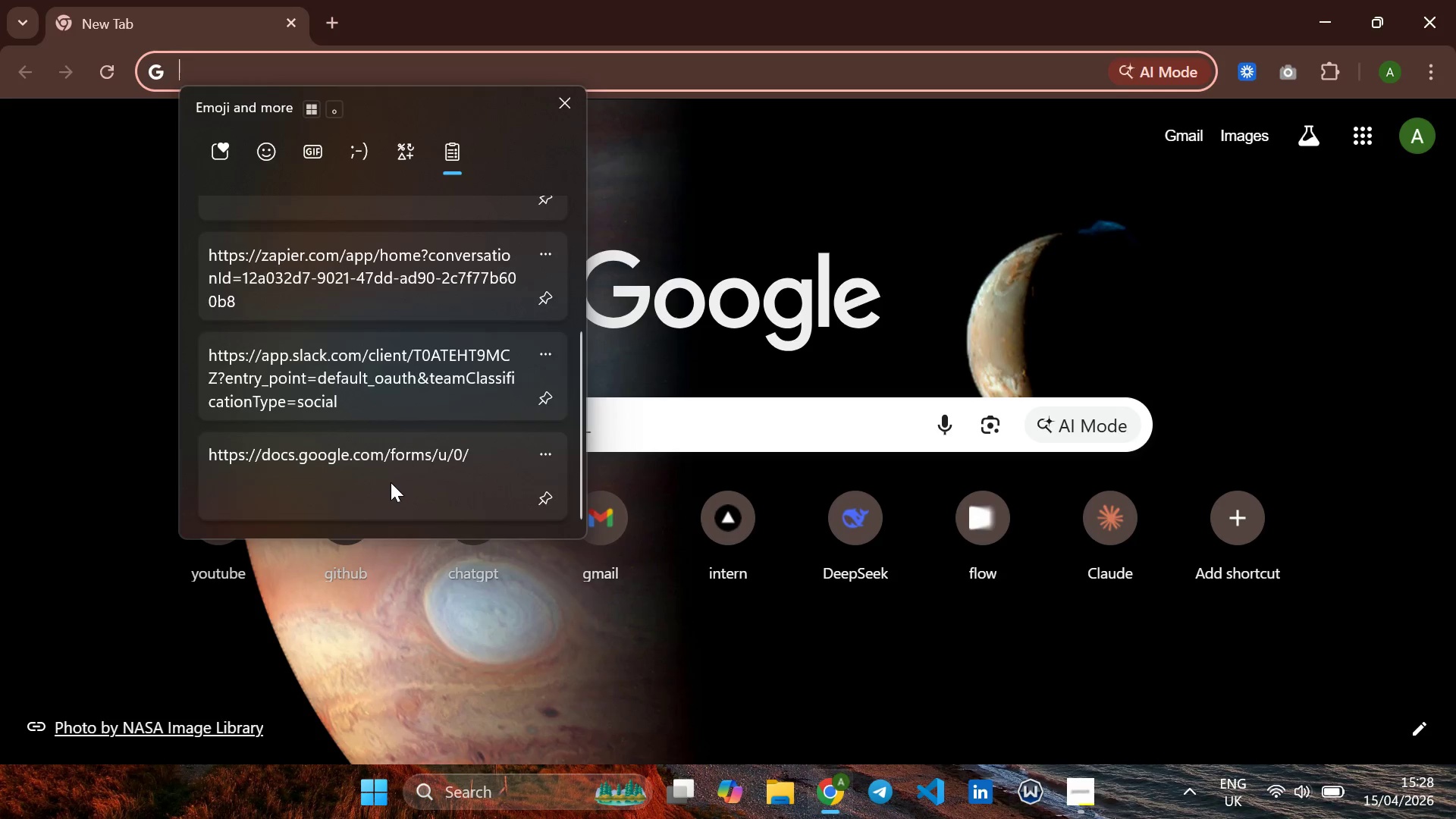 
left_click([391, 482])
 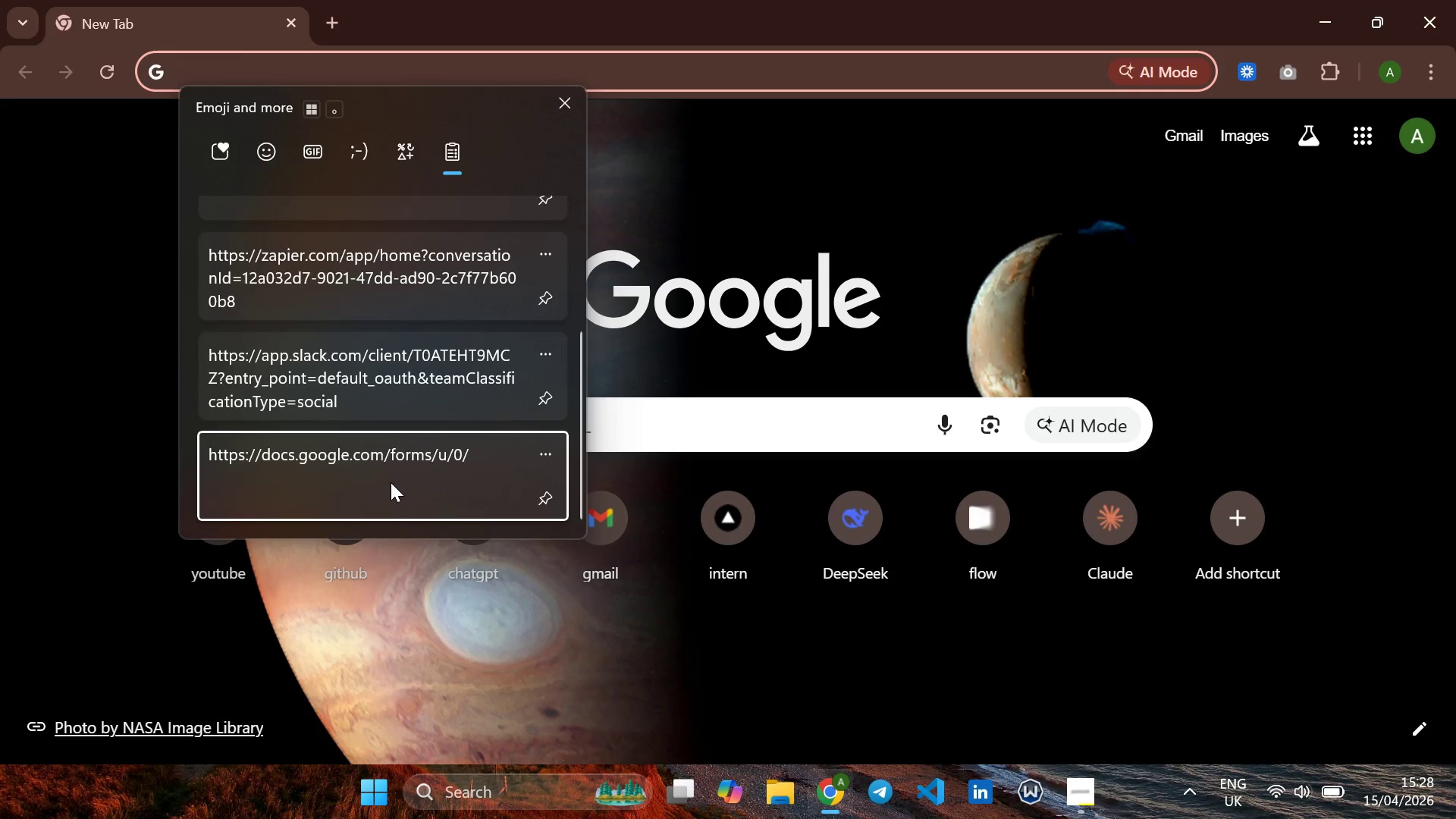 
hold_key(key=ControlLeft, duration=19.2)
 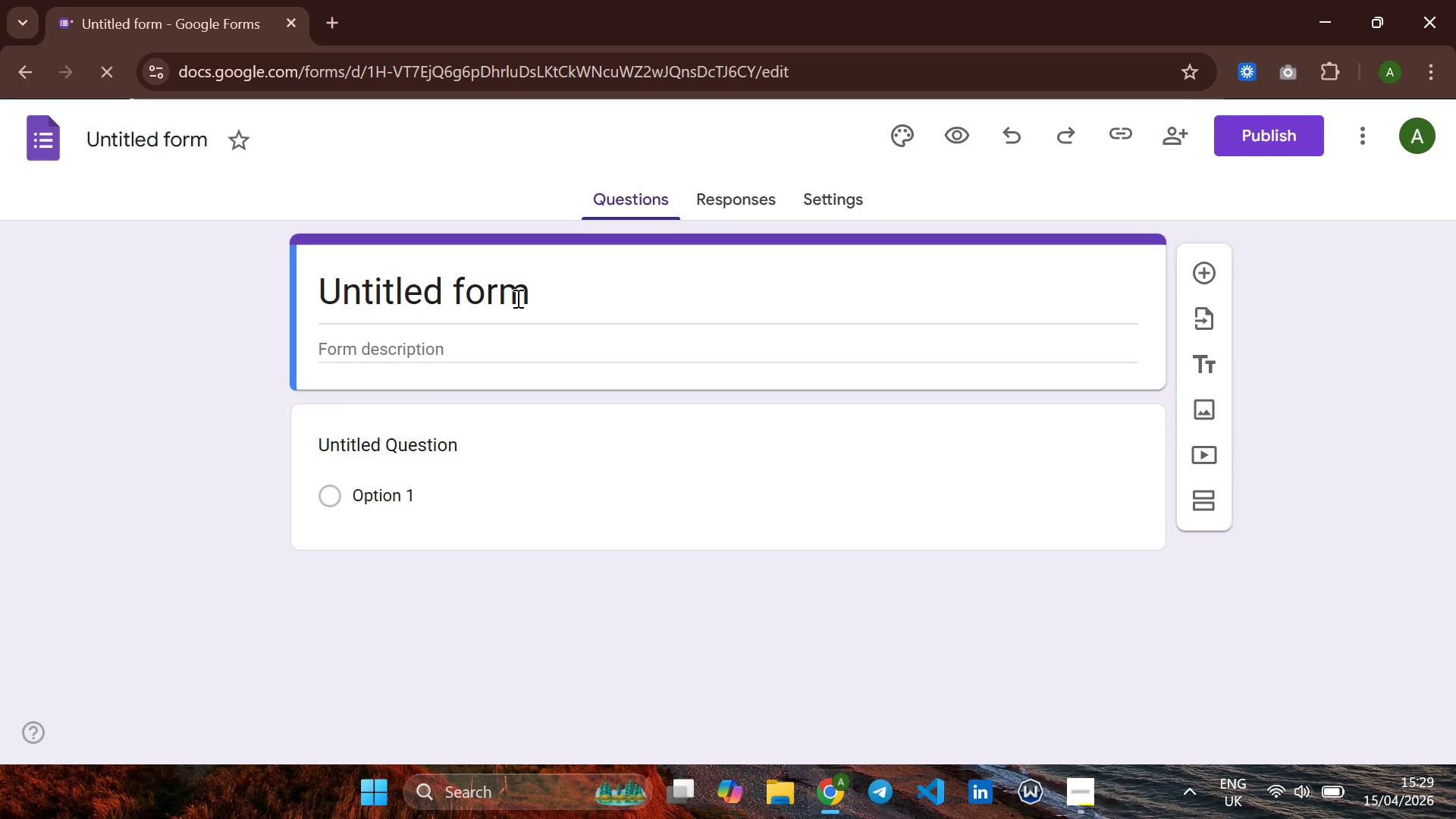 
key(Enter)
 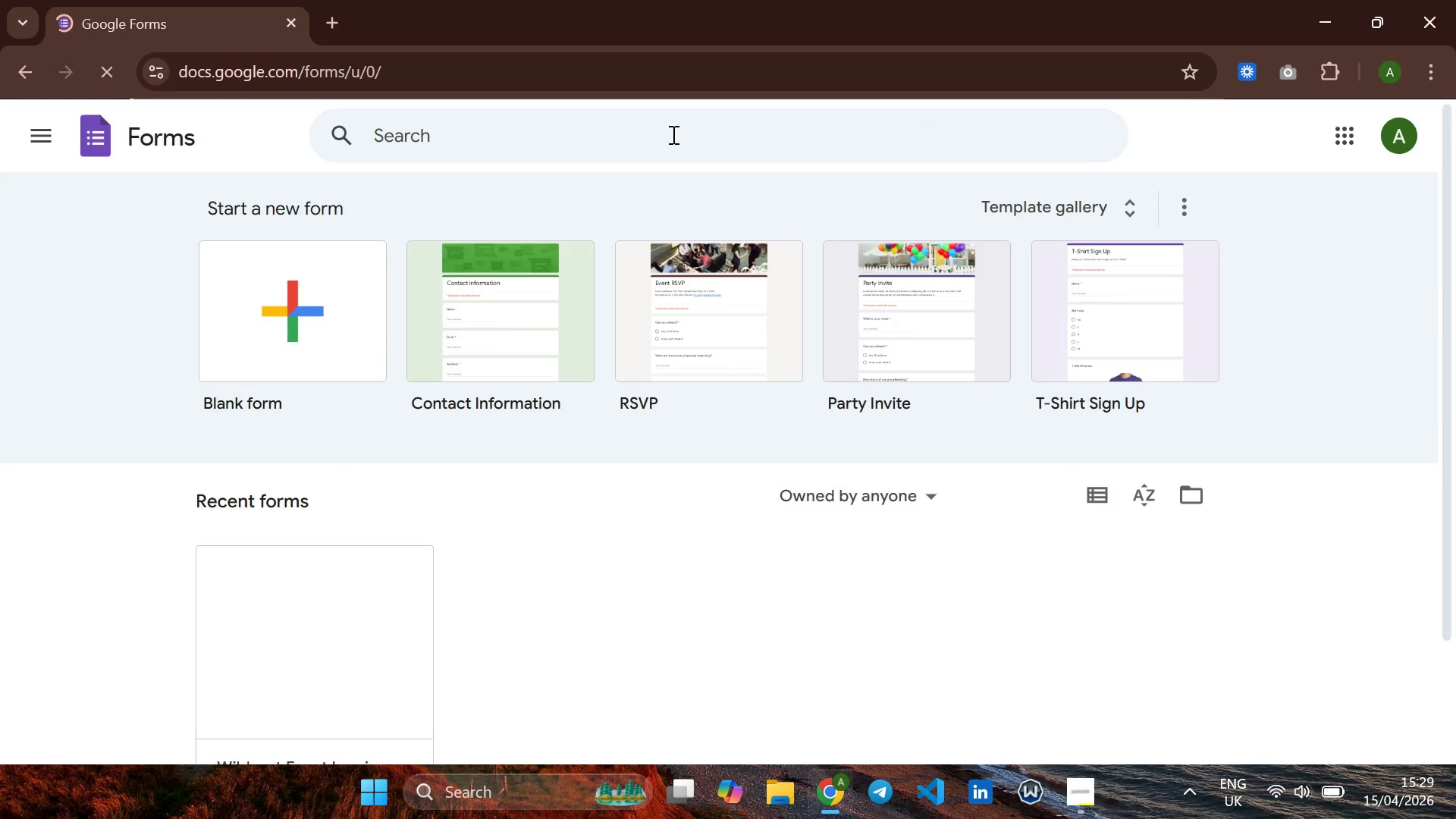 
left_click([290, 332])
 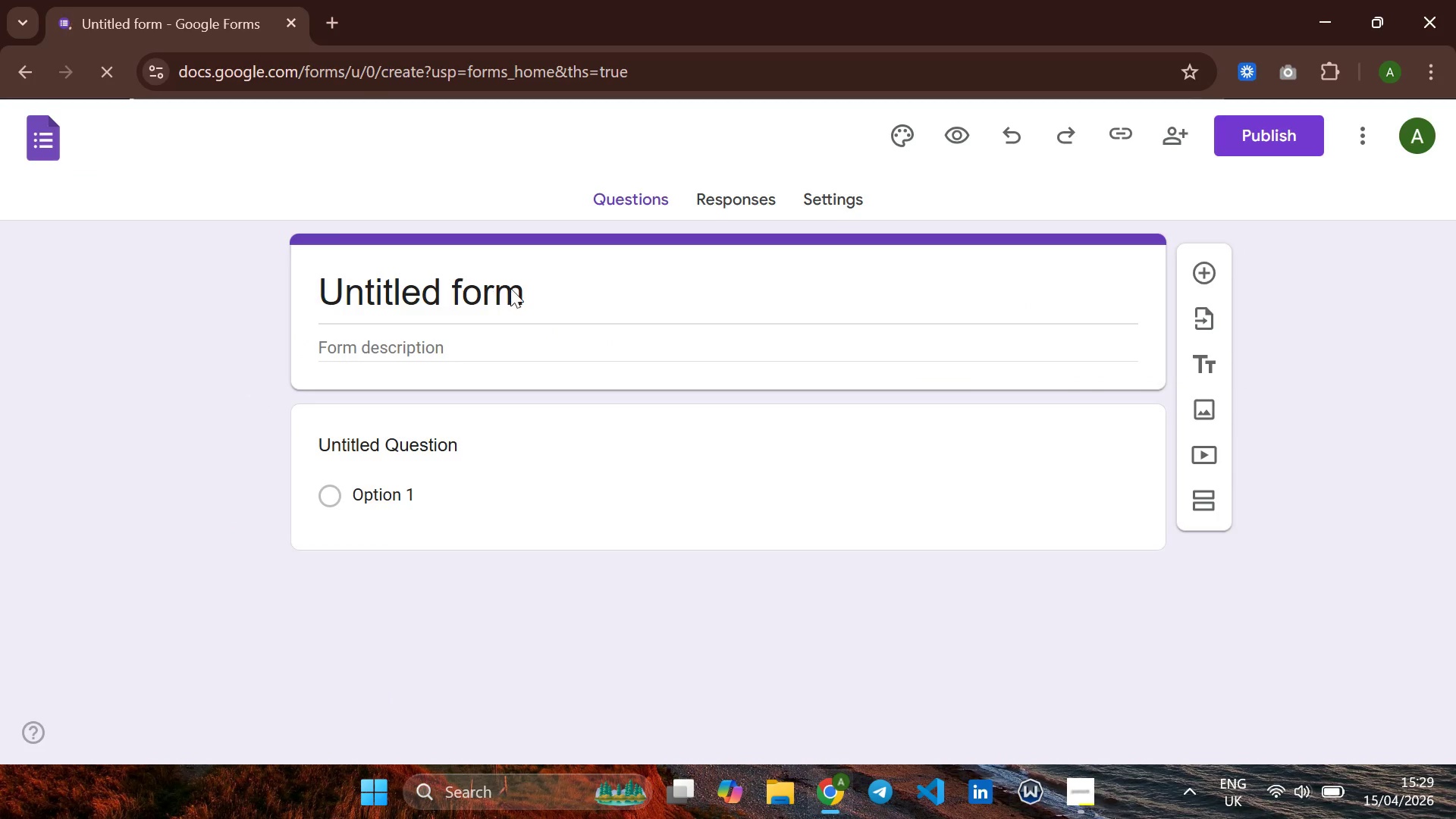 
left_click([516, 298])
 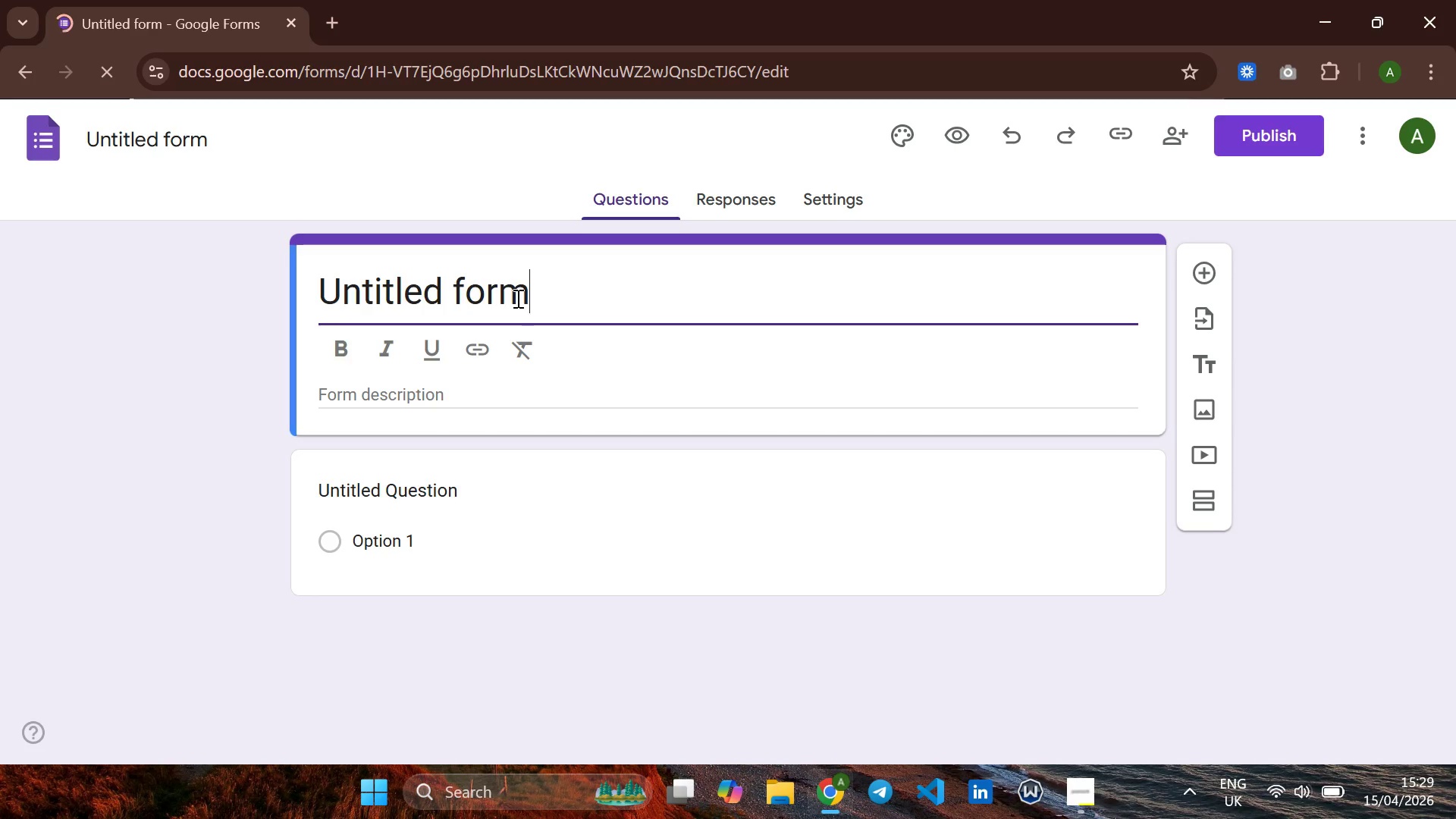 
hold_key(key=ControlLeft, duration=0.55)
 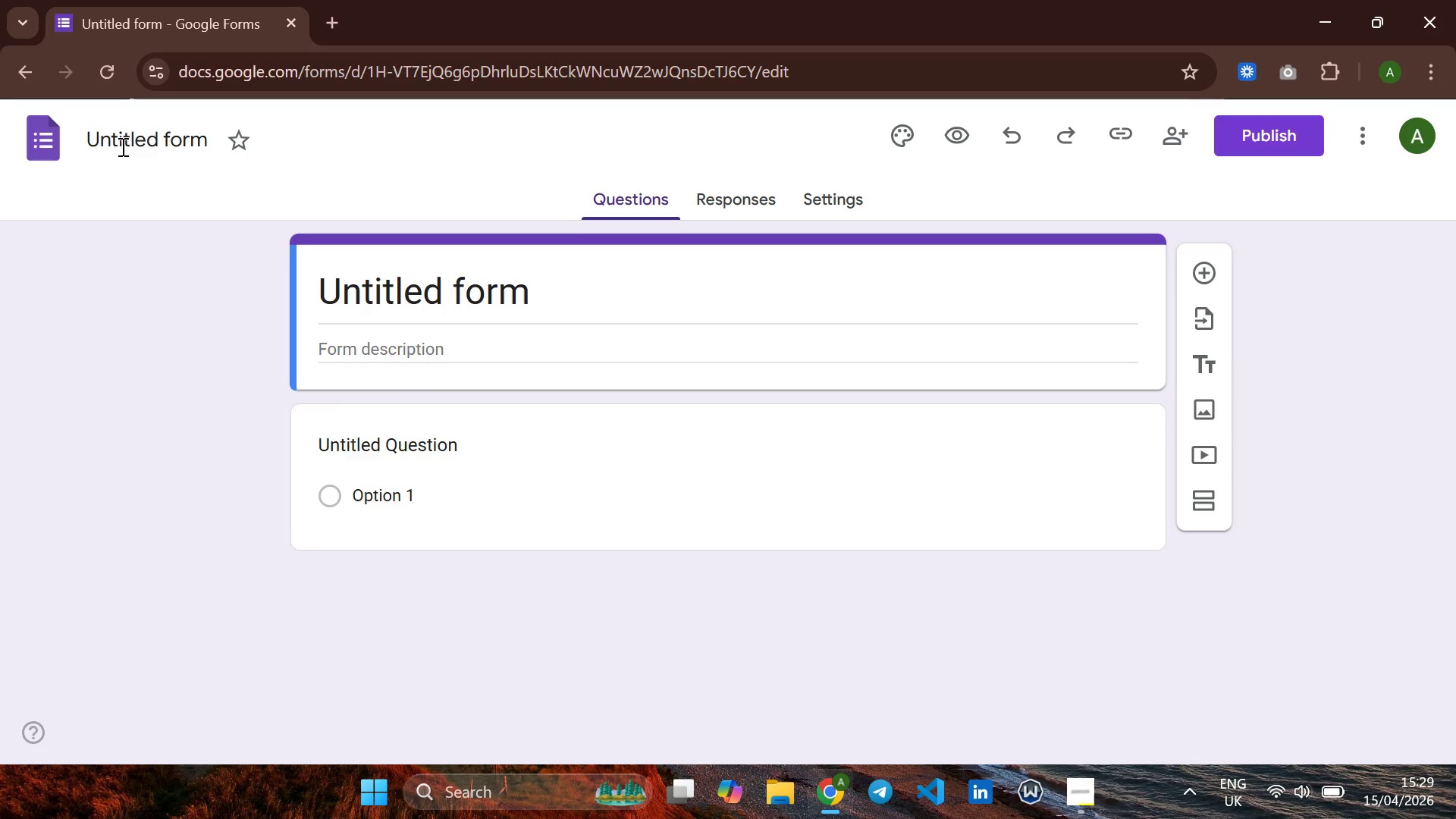 
left_click([121, 130])
 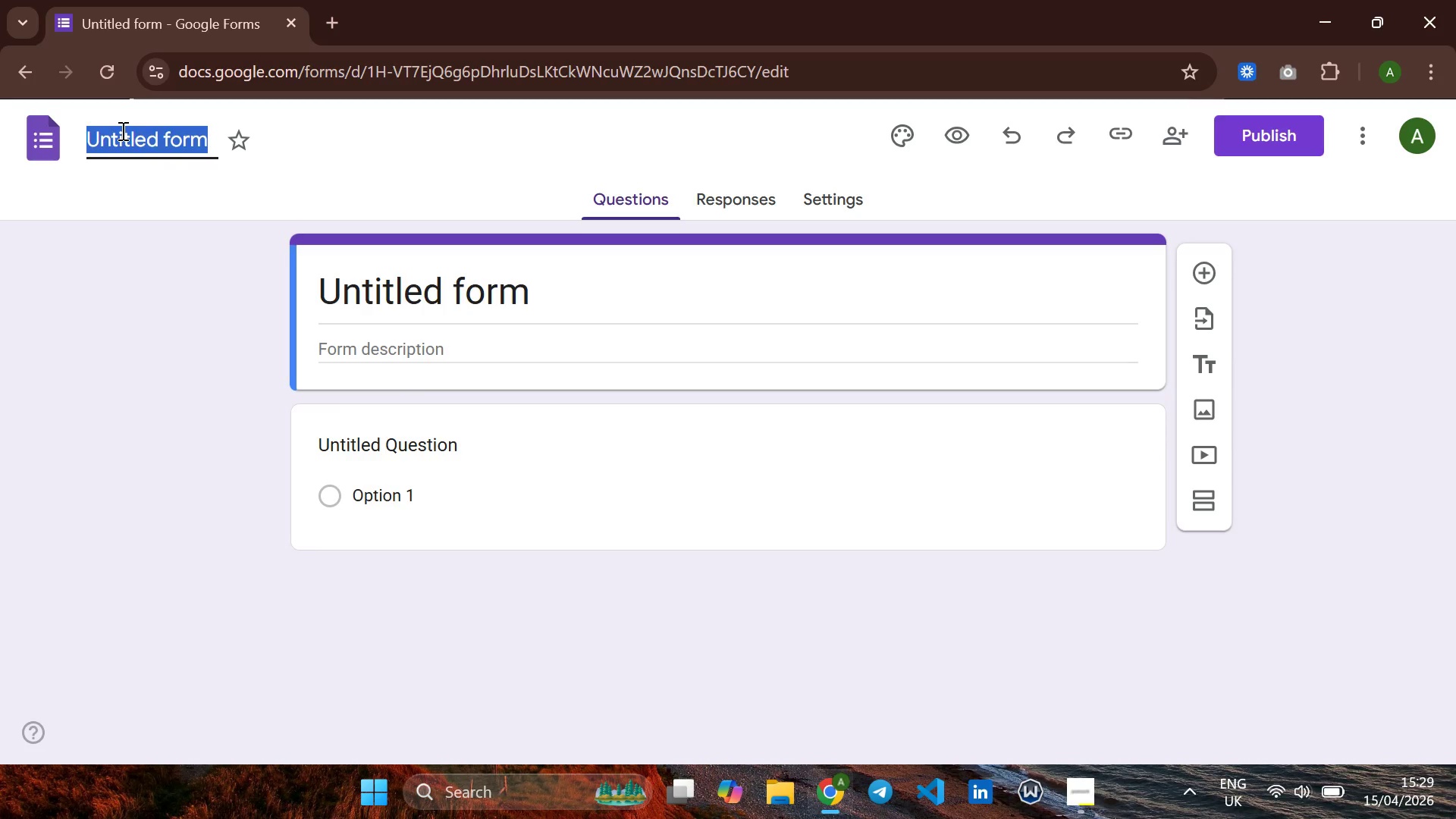 
key(Backspace)
 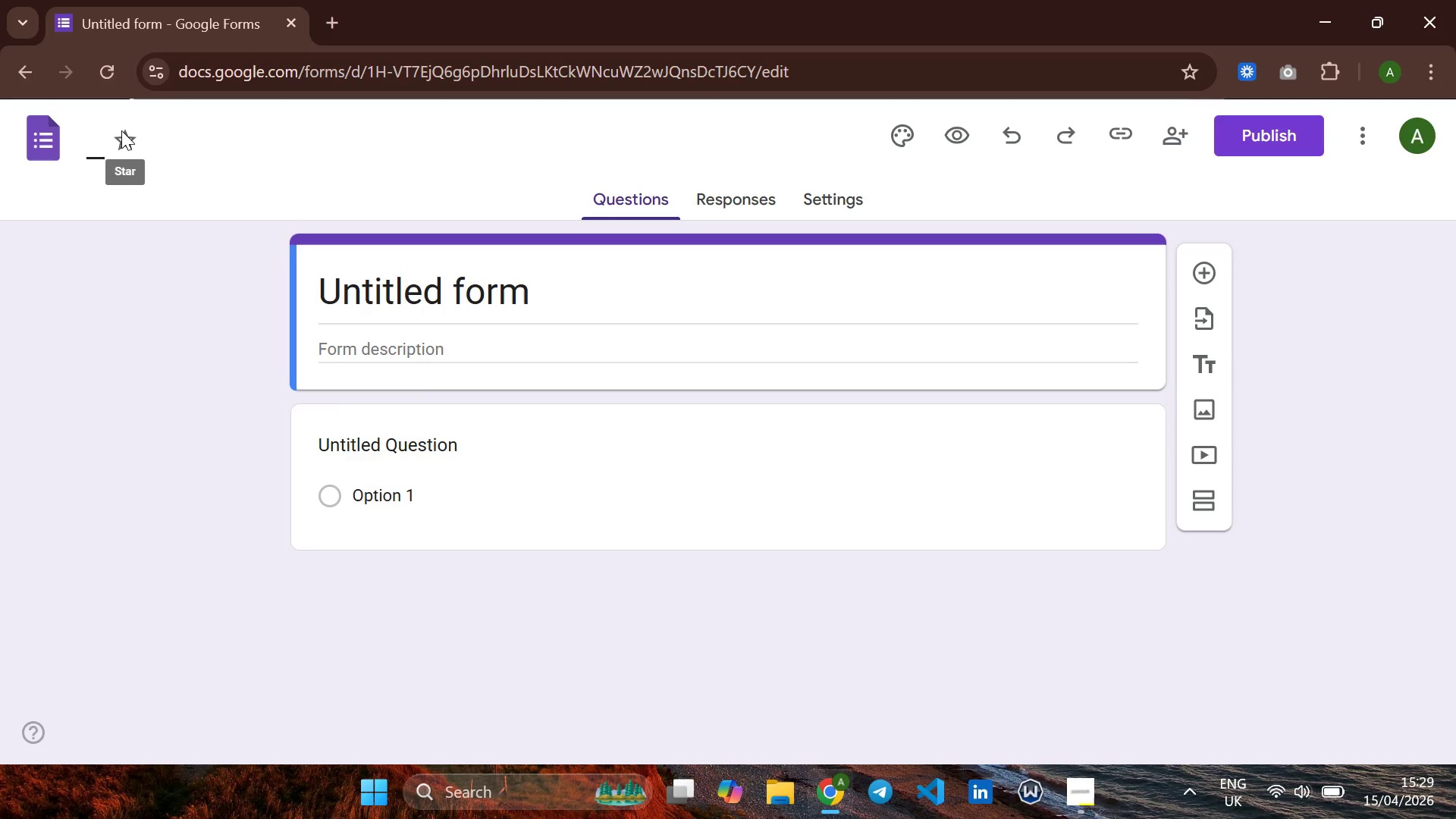 
wait(5.2)
 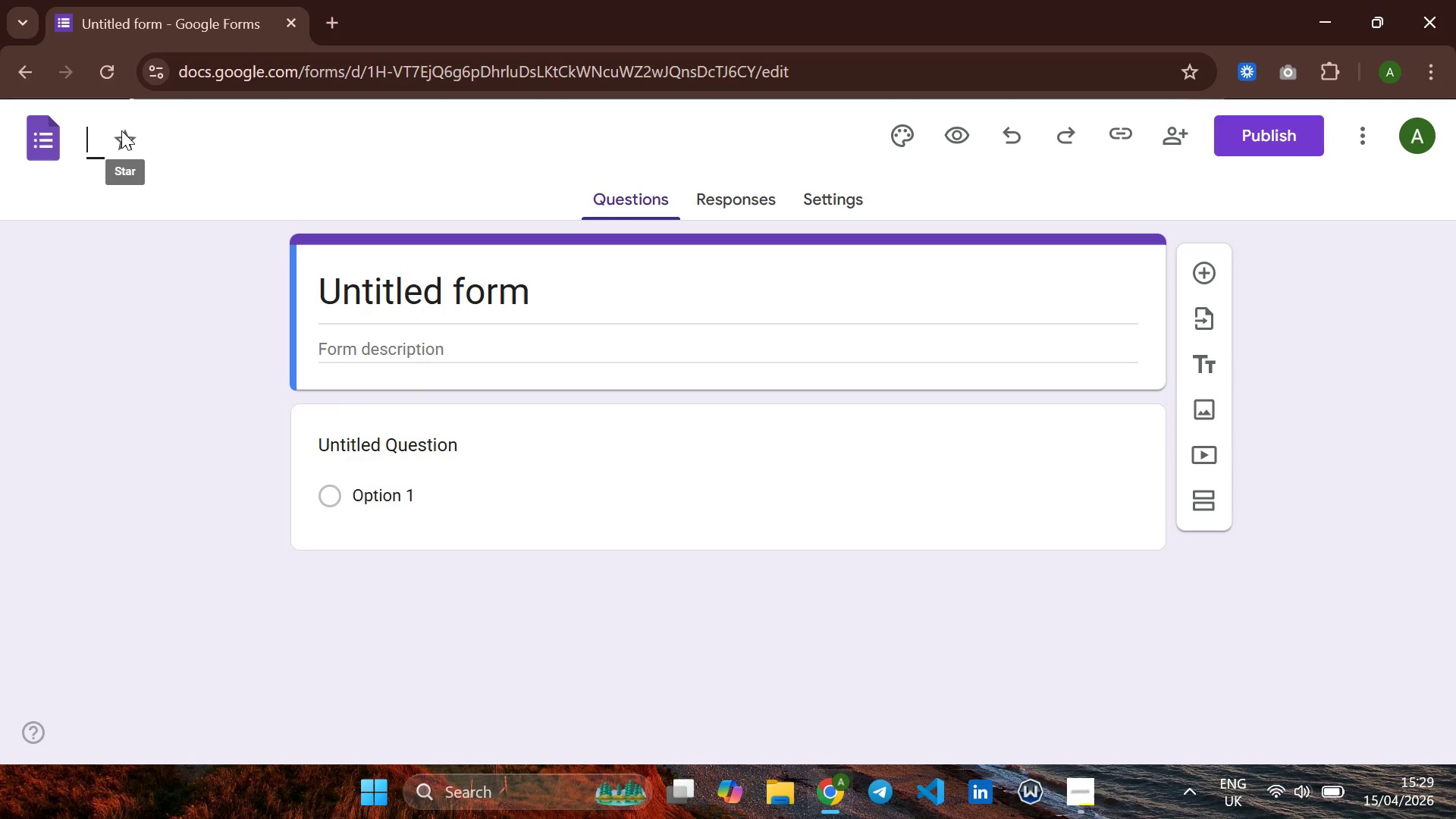 
key(CapsLock)
 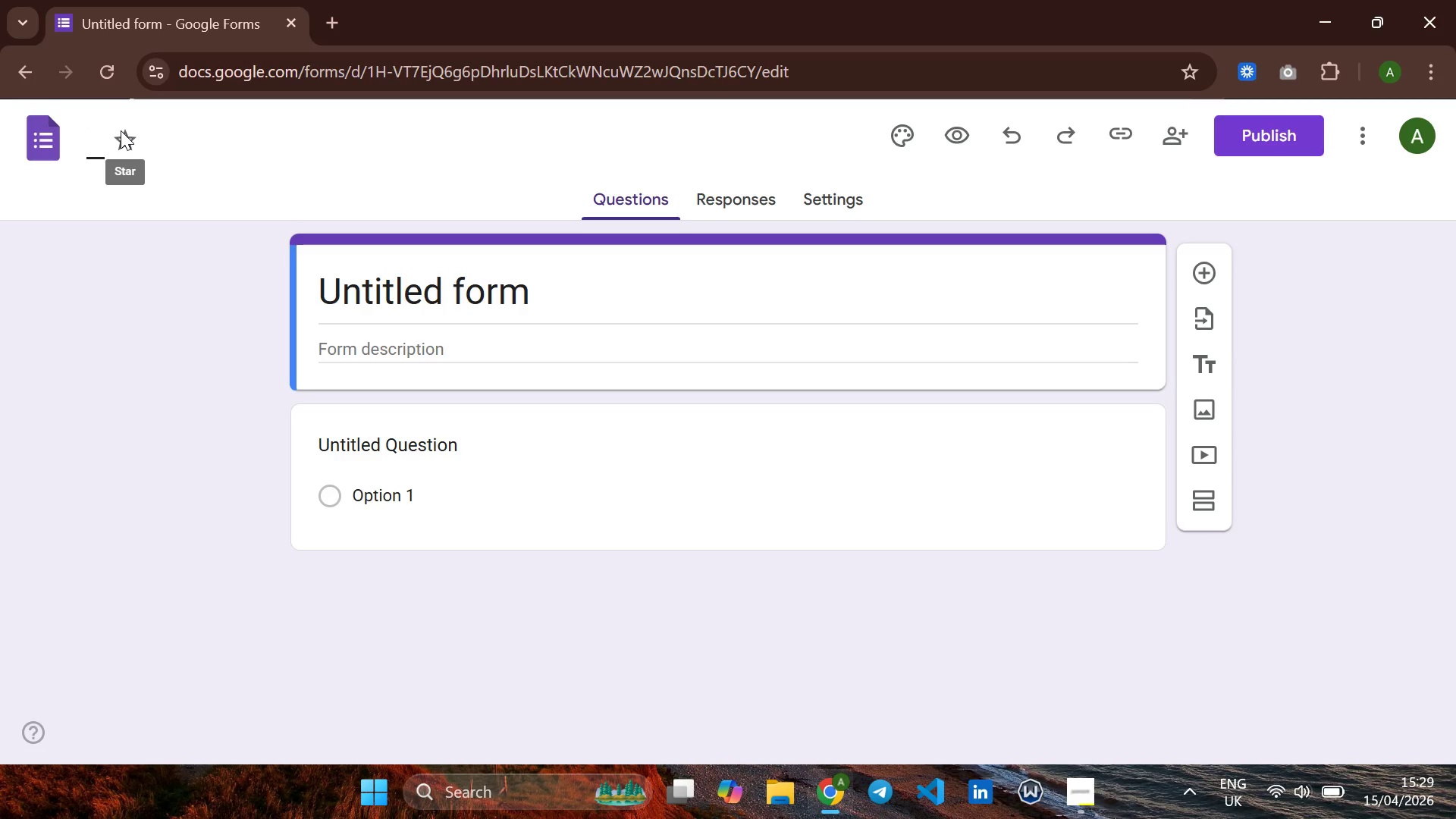 
type(QLE )
 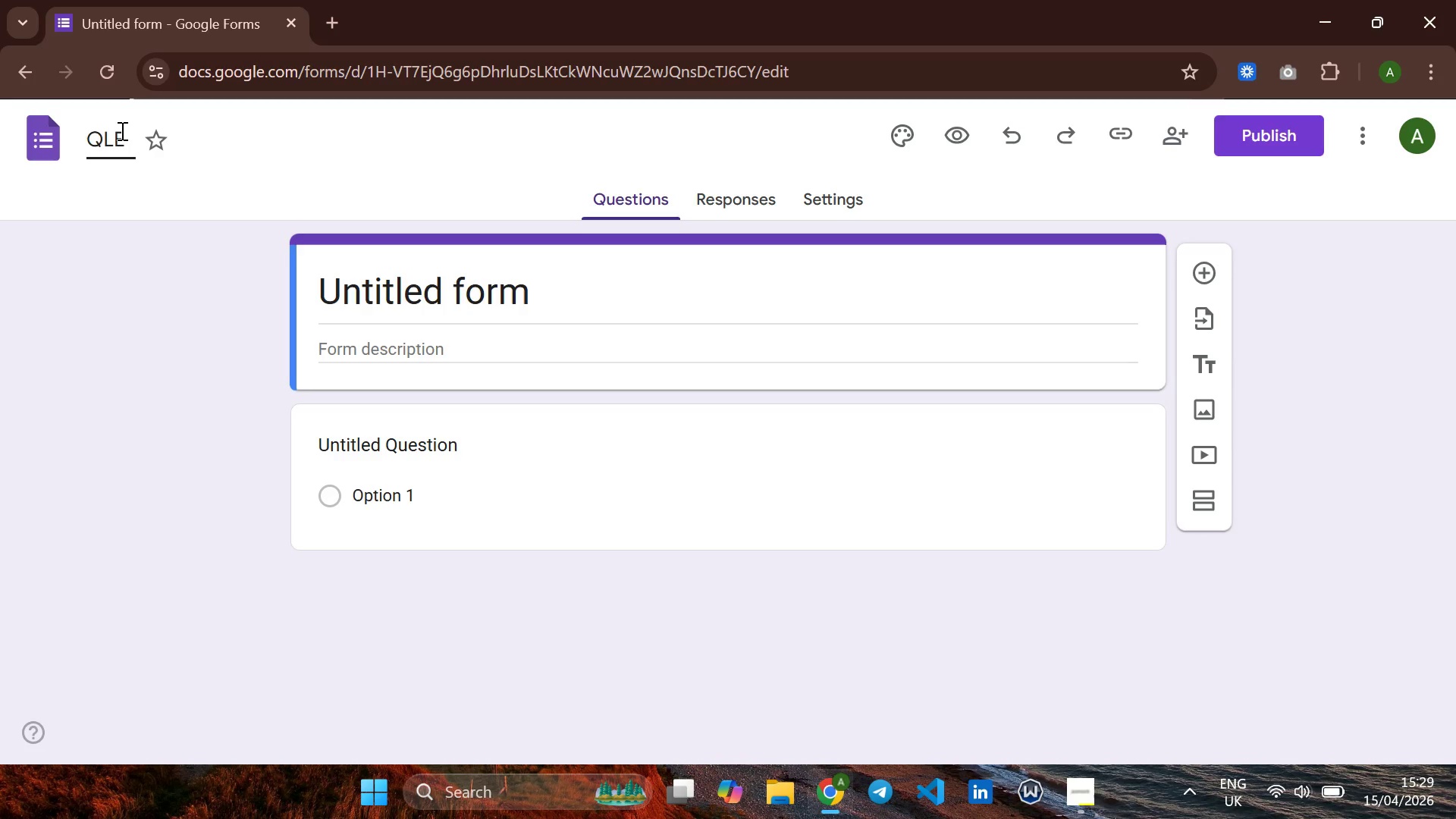 
type(Submisoo)
key(Backspace)
key(Backspace)
key(Backspace)
 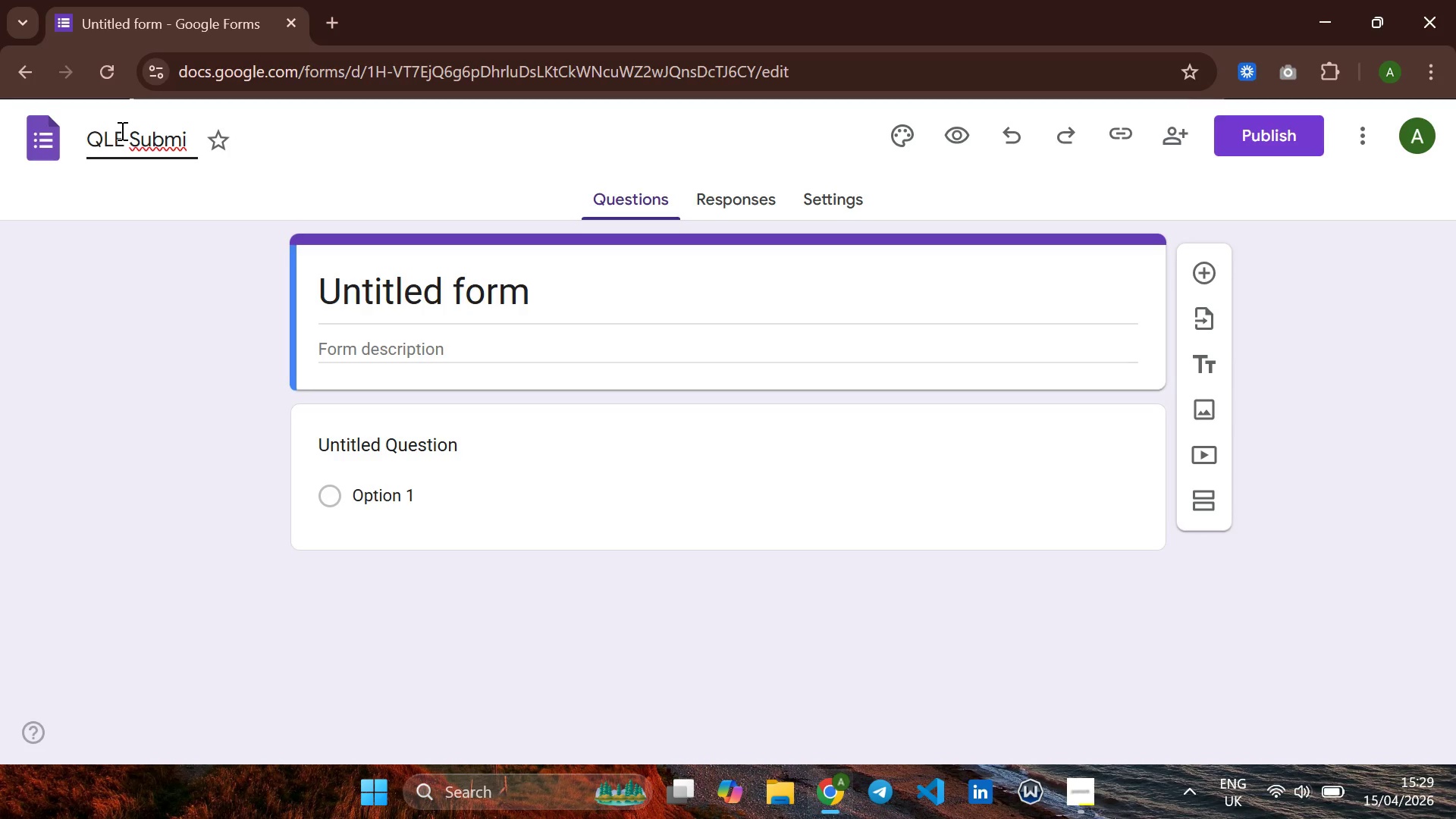 
type(ssion _)
key(Backspace)
type(- )
 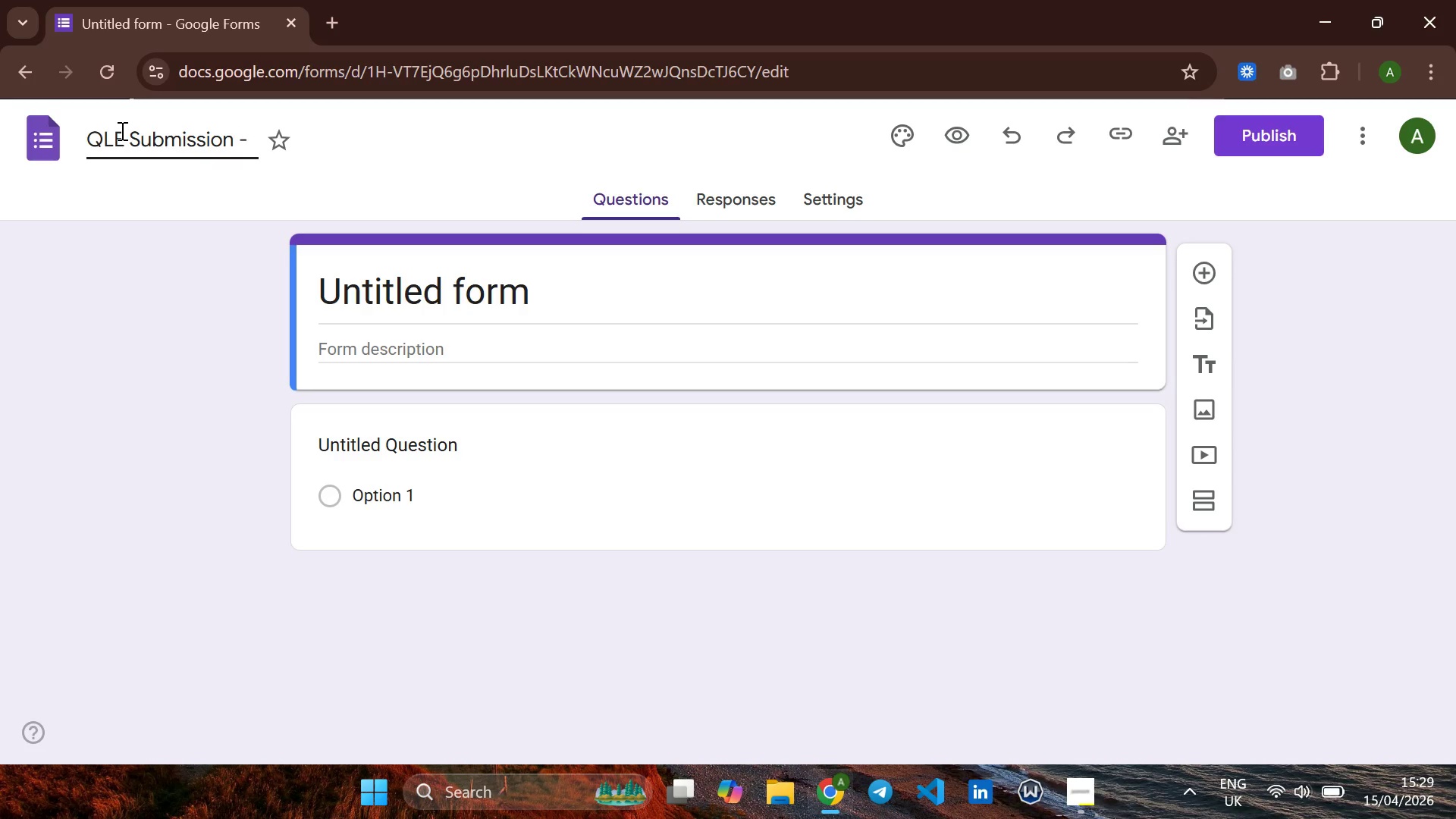 
key(CapsLock)
 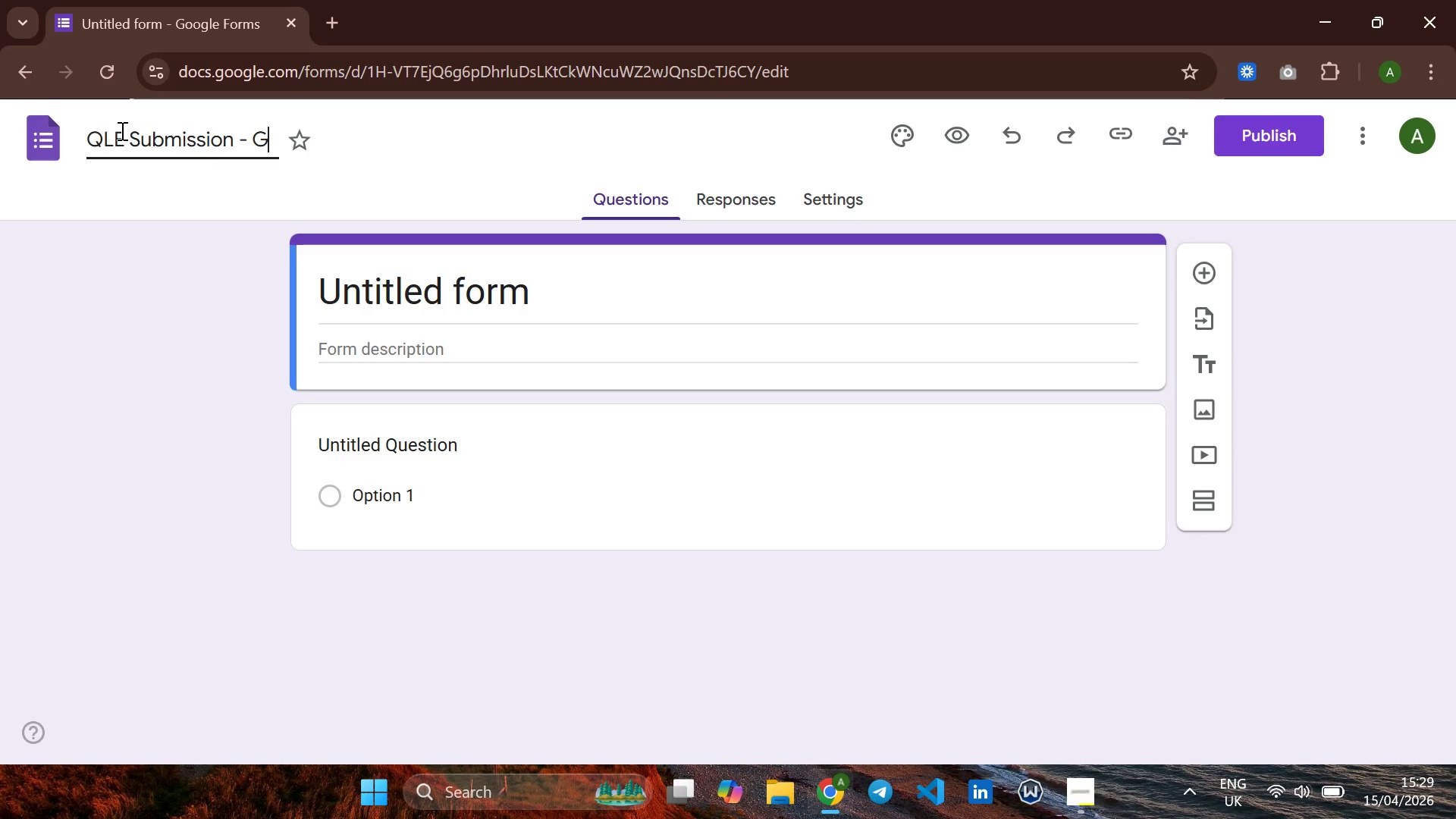 
key(G)
 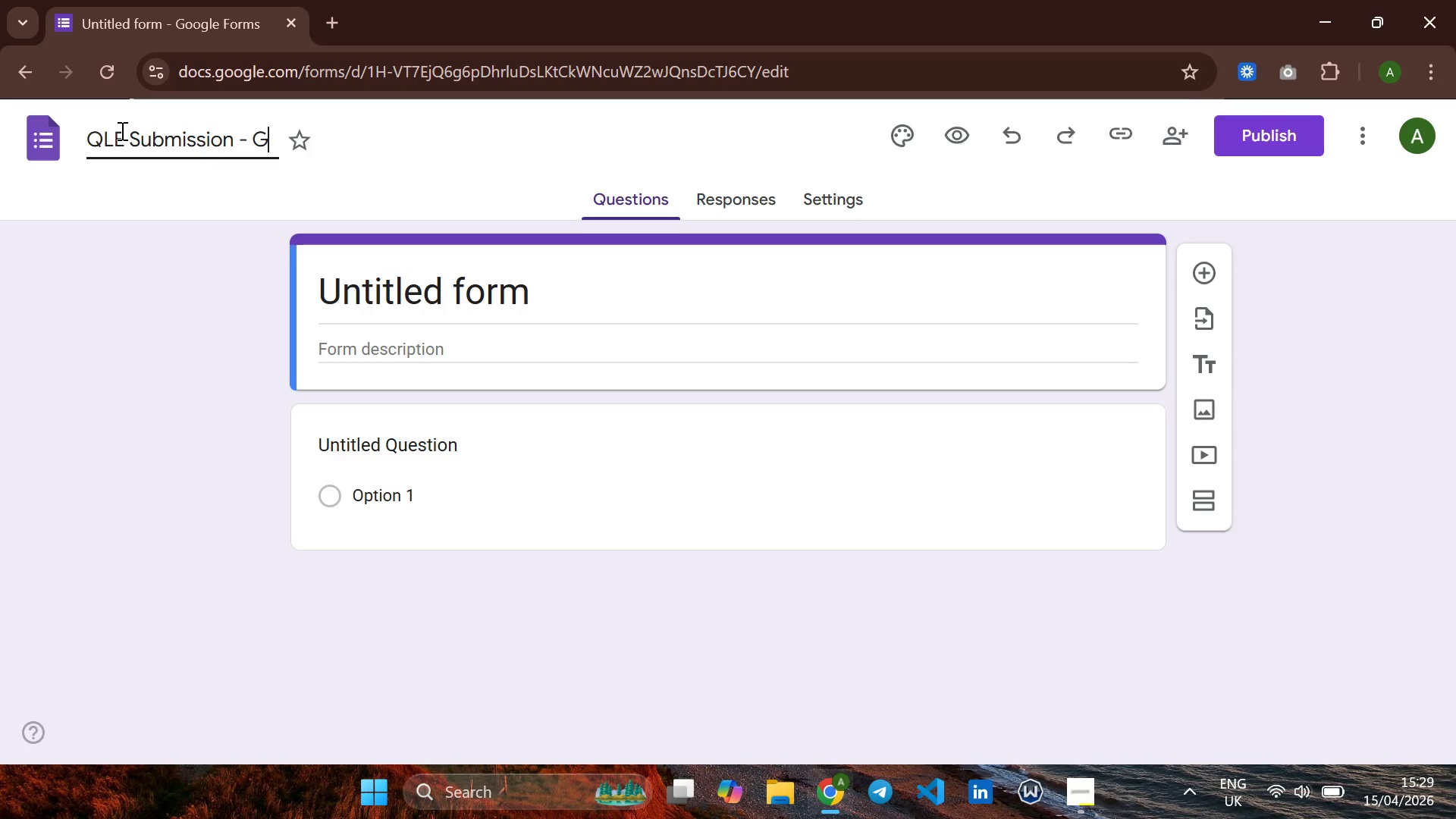 
key(CapsLock)
 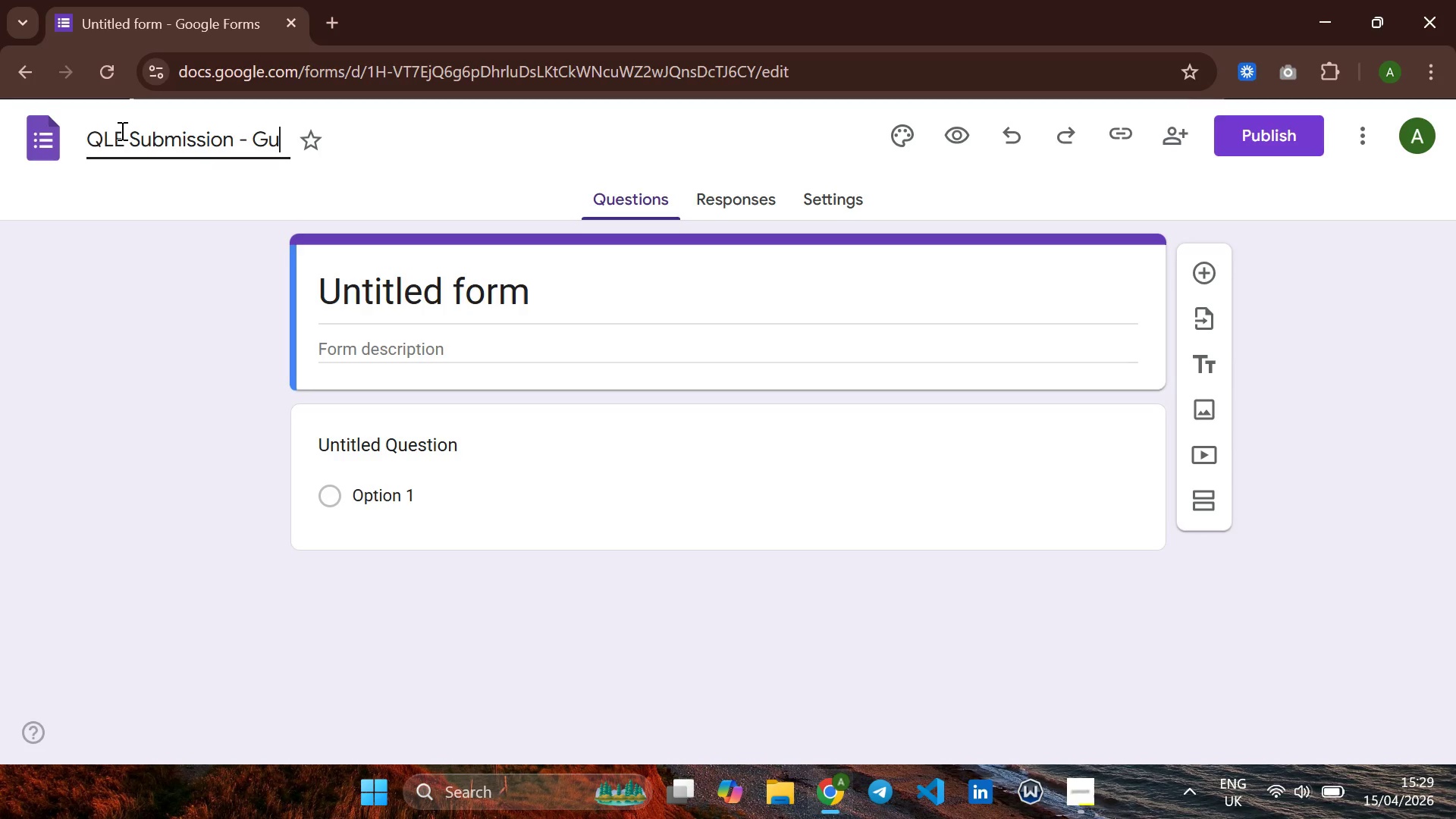 
key(U)
 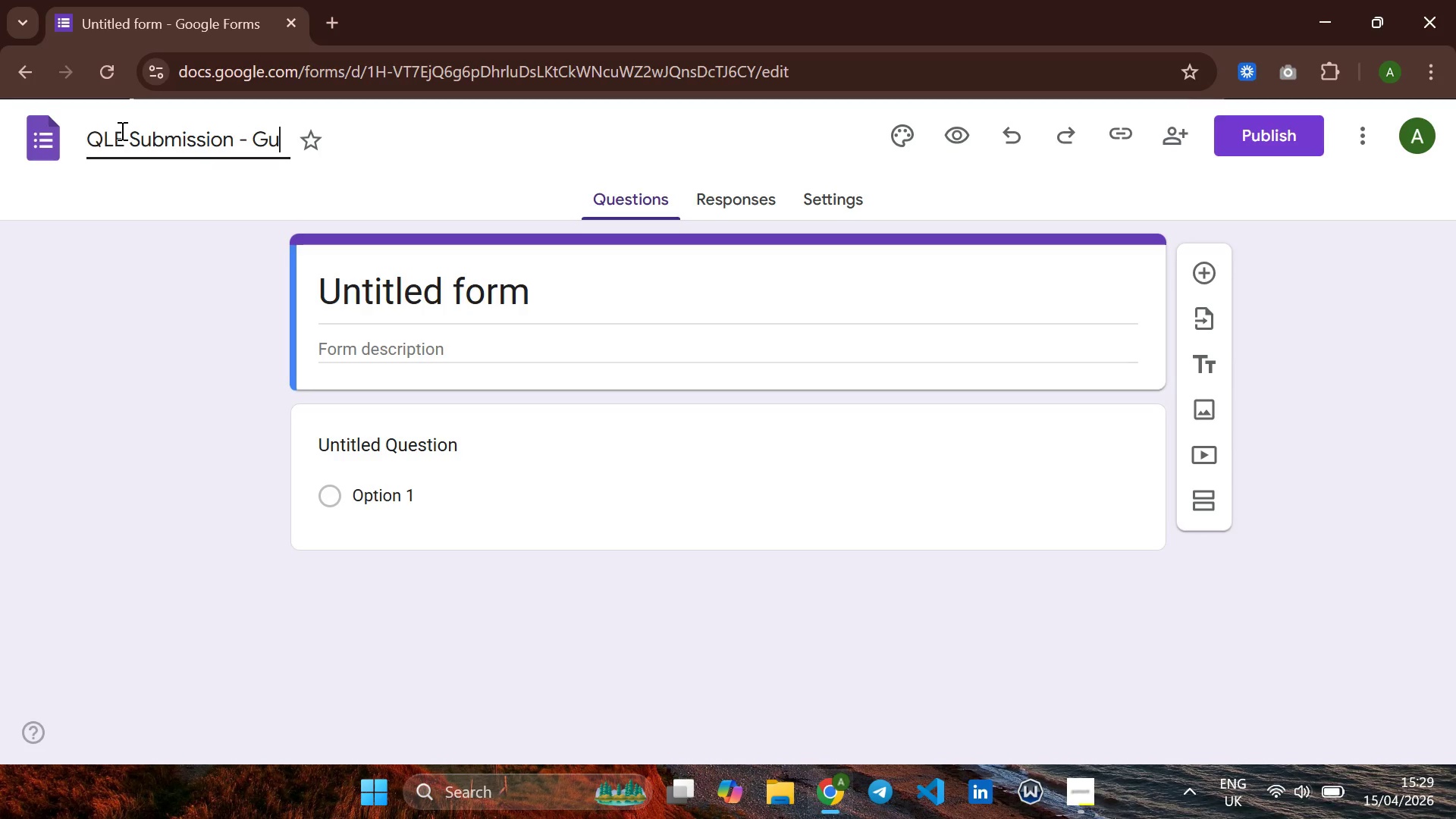 
type(uardiam)
key(Backspace)
type(n B)
 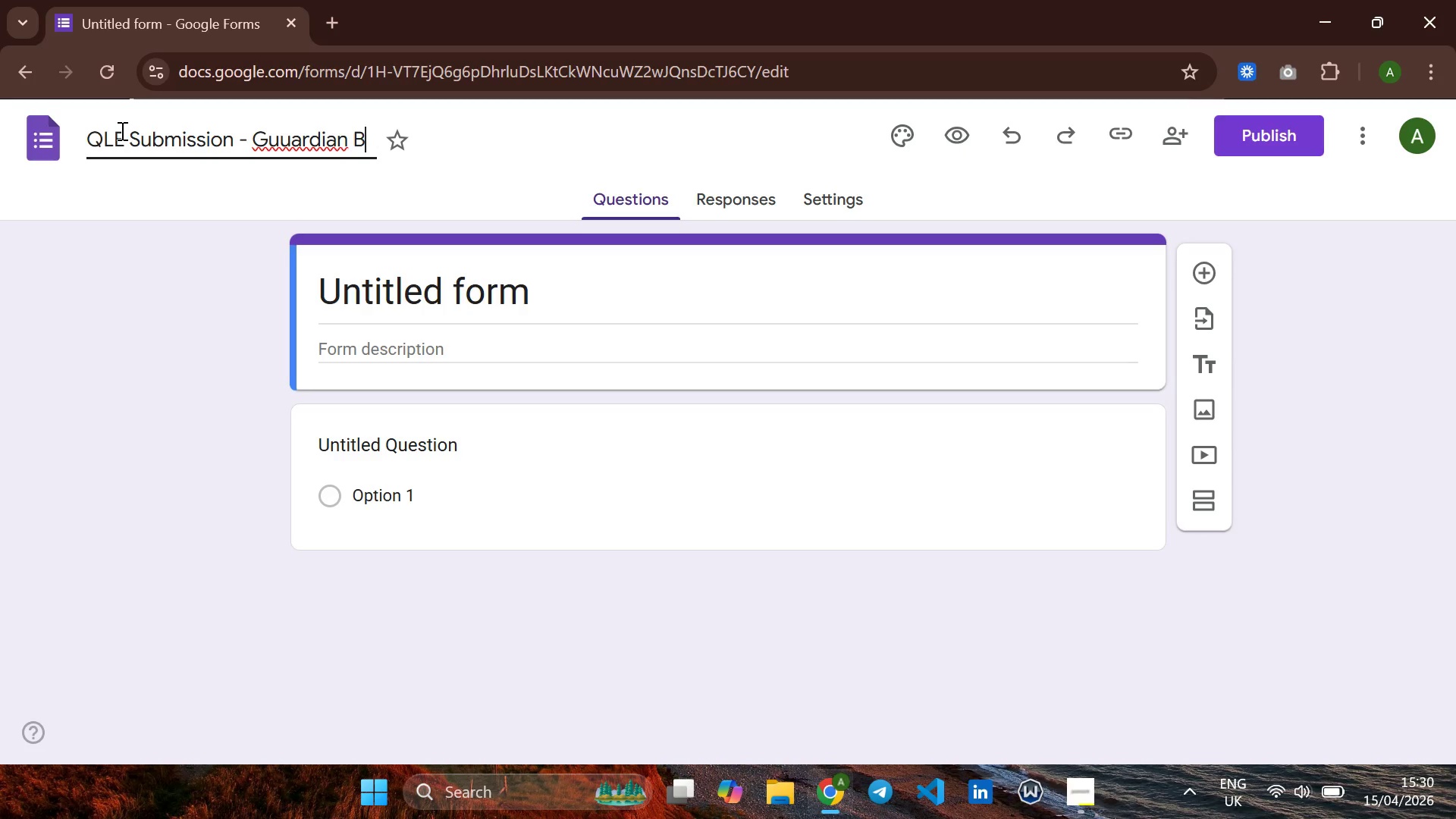 
type(ridge B enefitts)
key(Backspace)
key(Backspace)
key(Backspace)
key(Backspace)
key(Backspace)
key(Backspace)
key(Backspace)
key(Backspace)
key(Backspace)
type(enefits)
 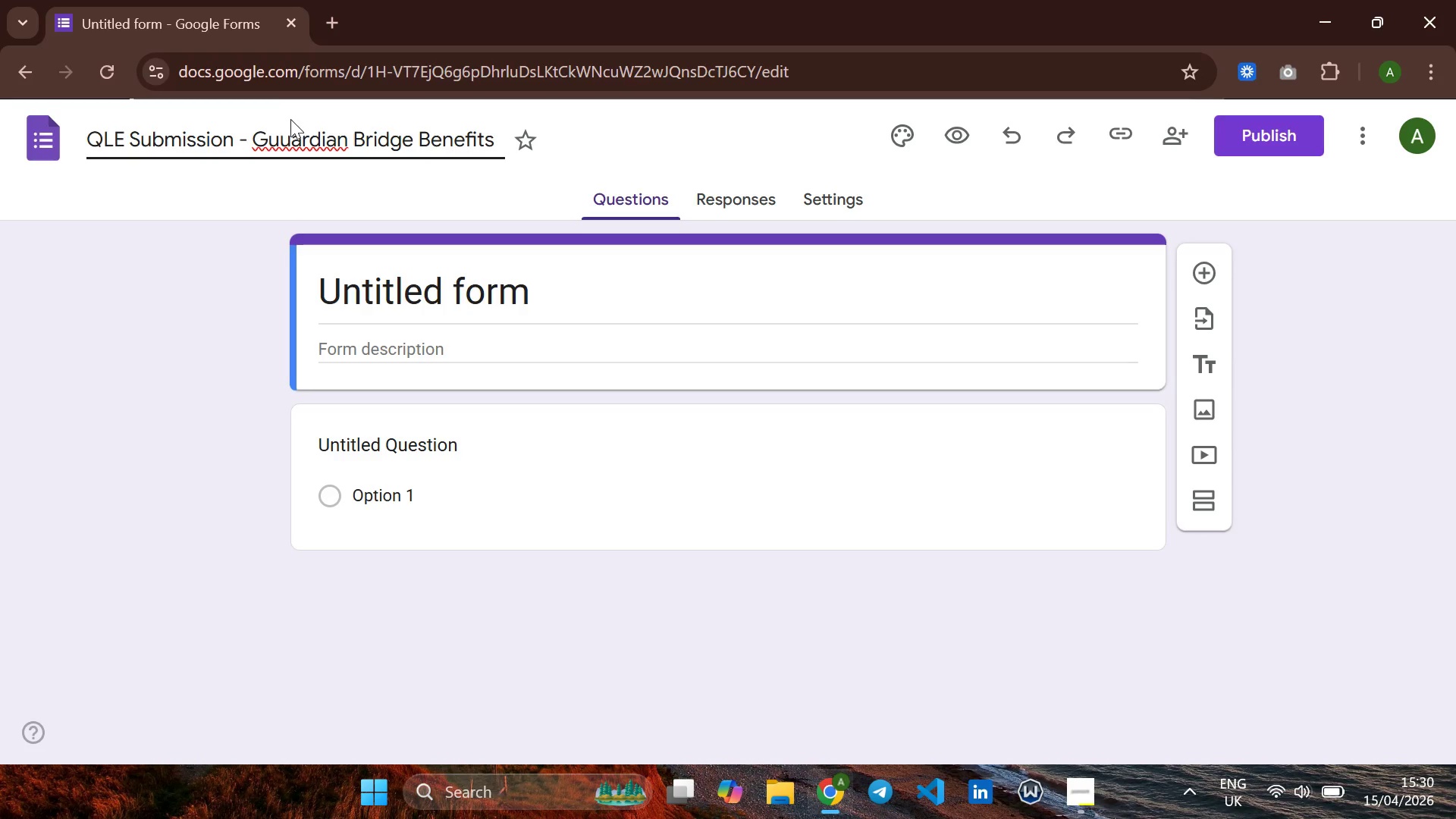 
left_click([278, 133])
 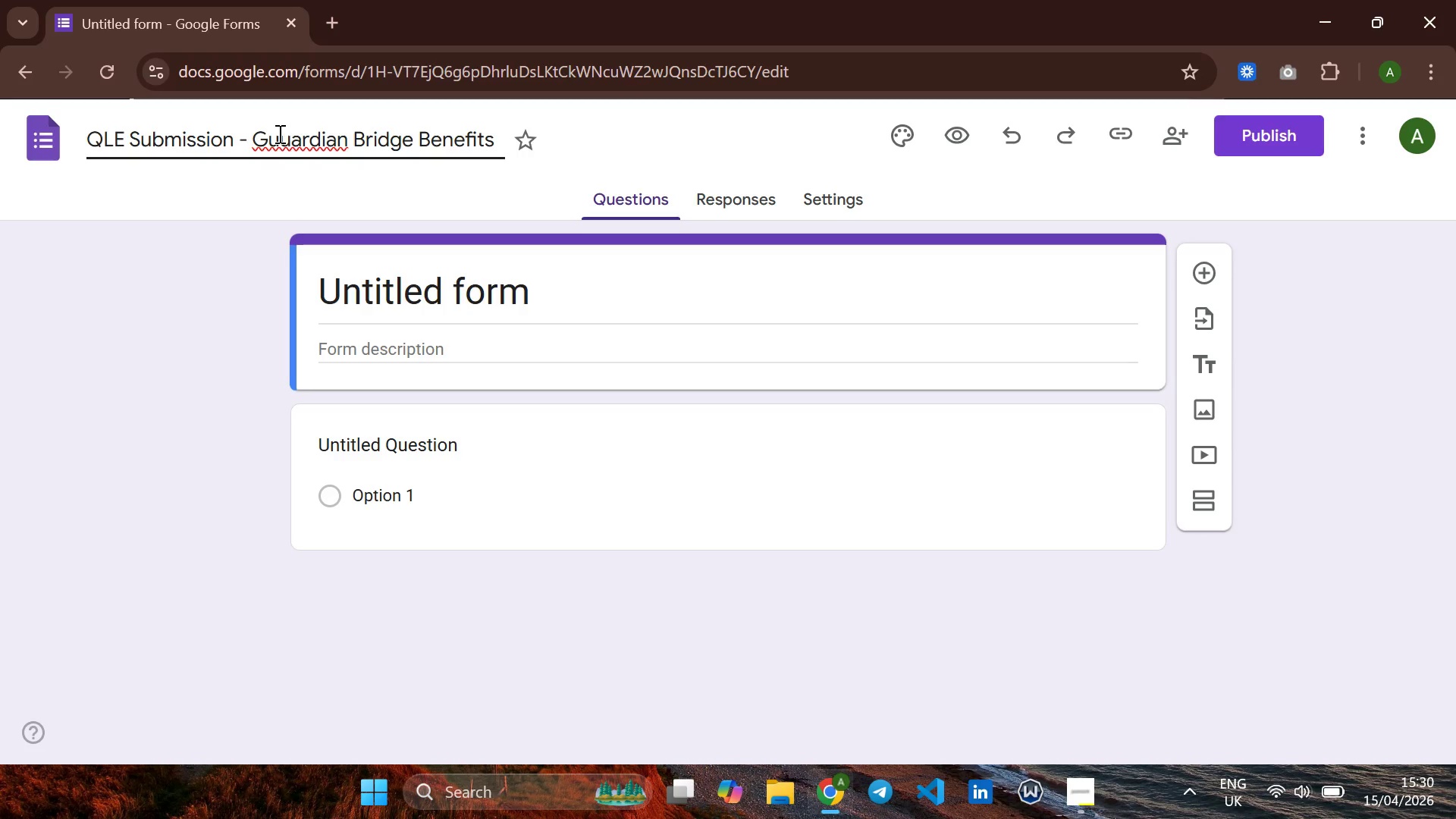 
key(Backspace)
 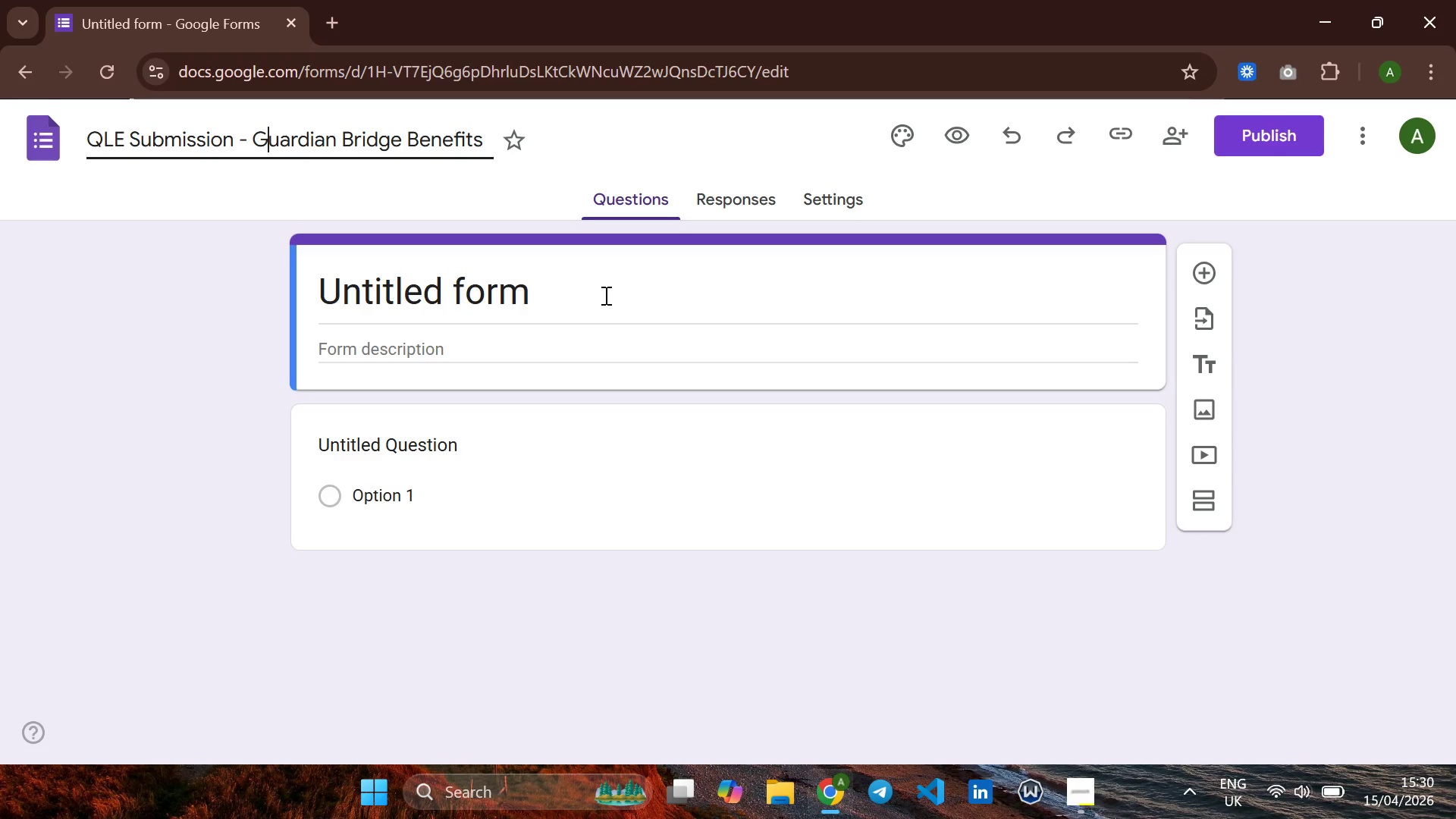 
key(Enter)
 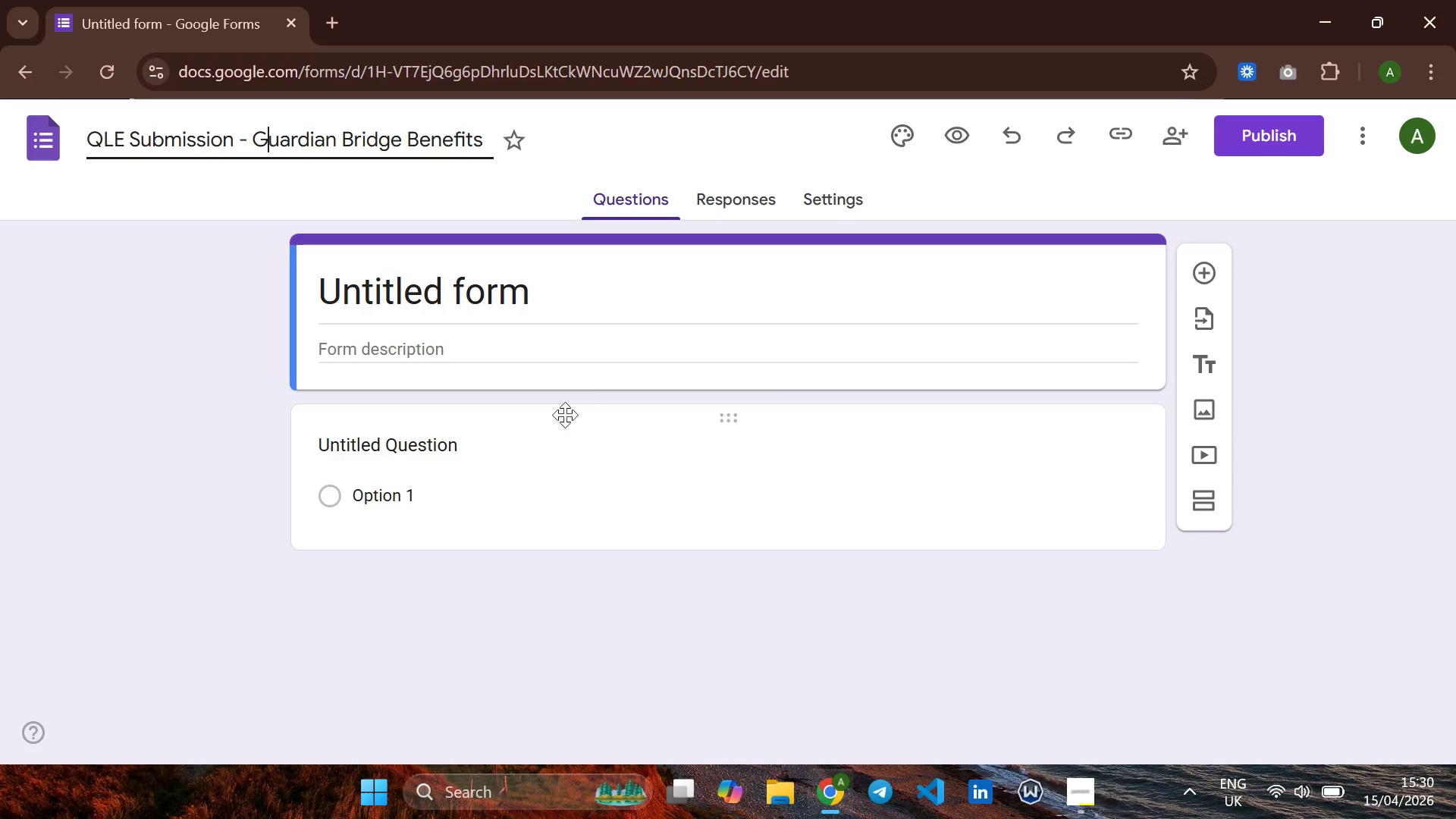 
left_click([543, 455])
 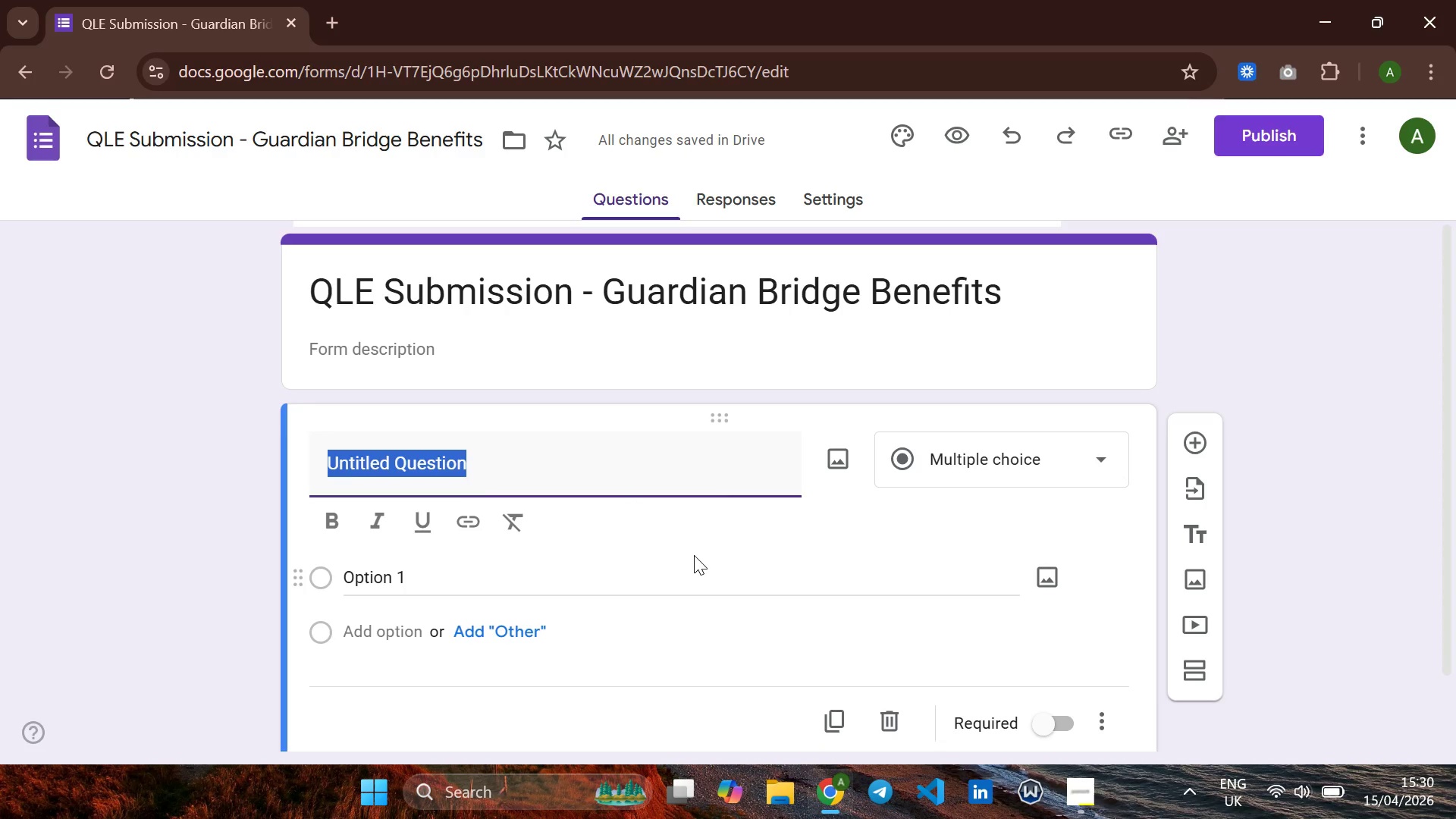 
wait(16.64)
 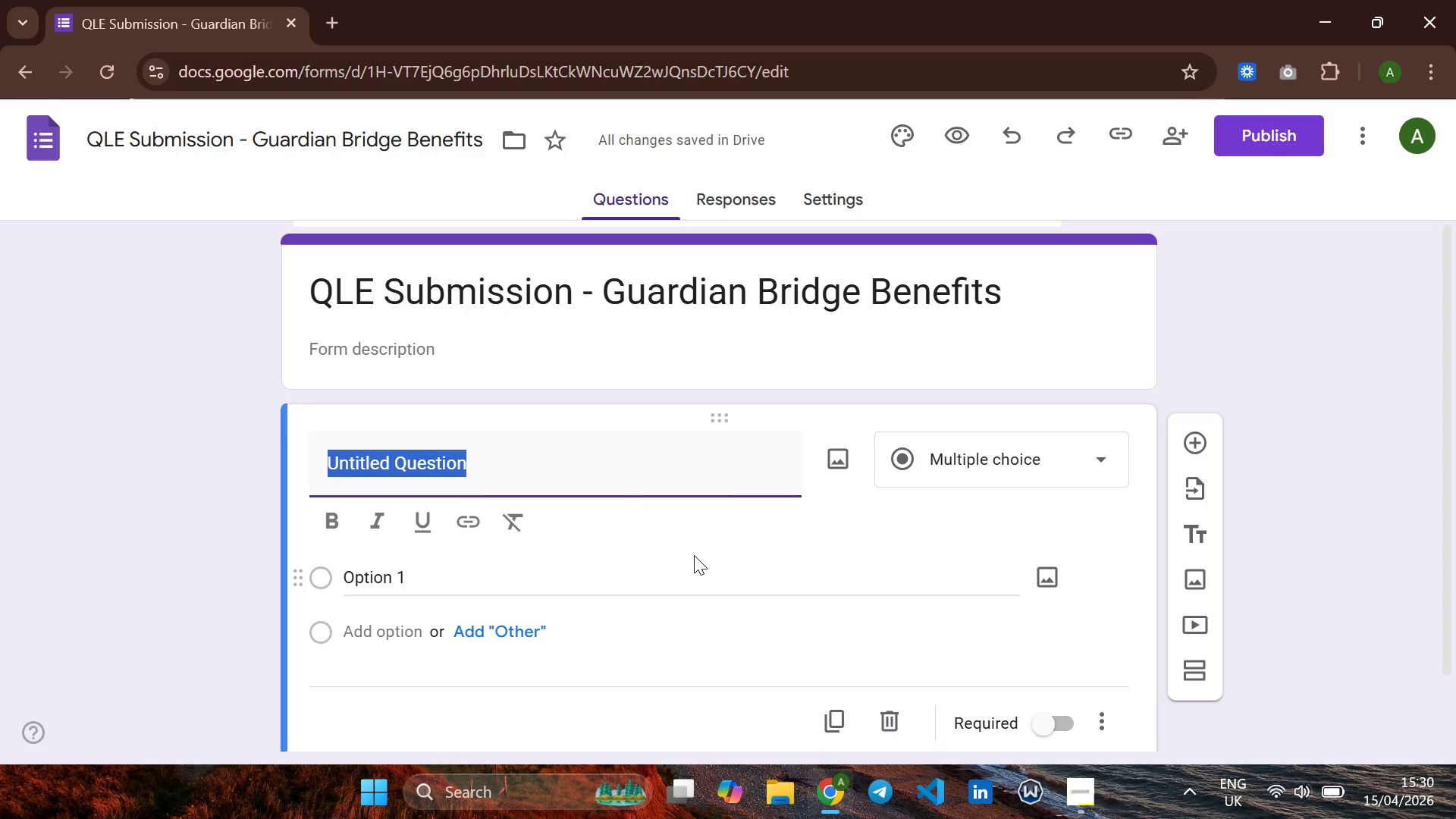 
left_click([384, 345])
 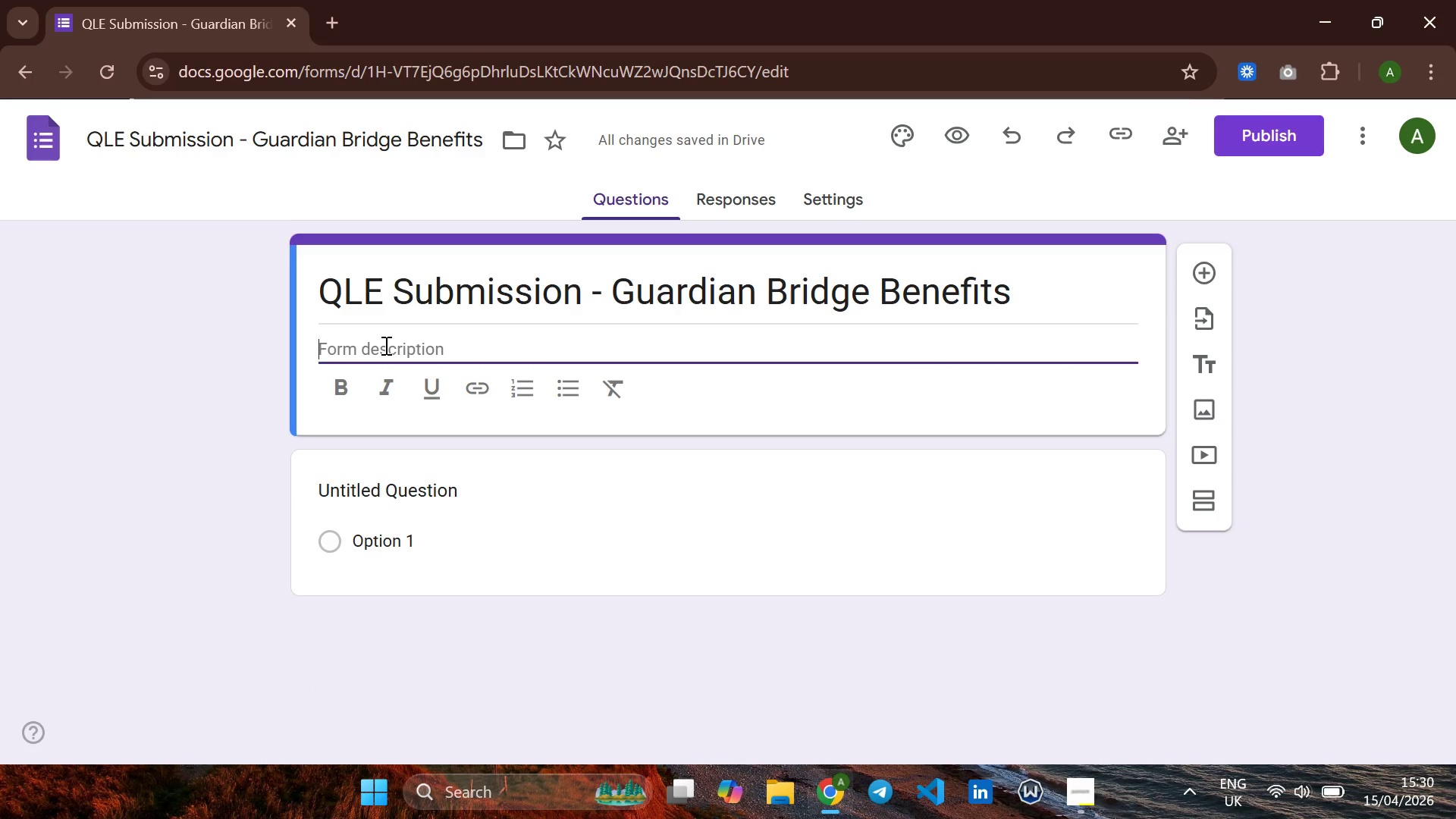 
type(Submite )
key(Backspace)
key(Backspace)
key(Backspace)
key(Backspace)
type(mi)
key(Backspace)
key(Backspace)
type(ite )
key(Backspace)
key(Backspace)
key(Backspace)
key(Backspace)
type(mite )
key(Backspace)
key(Backspace)
key(Backspace)
key(Backspace)
key(Backspace)
type(it a qualifying life event )
 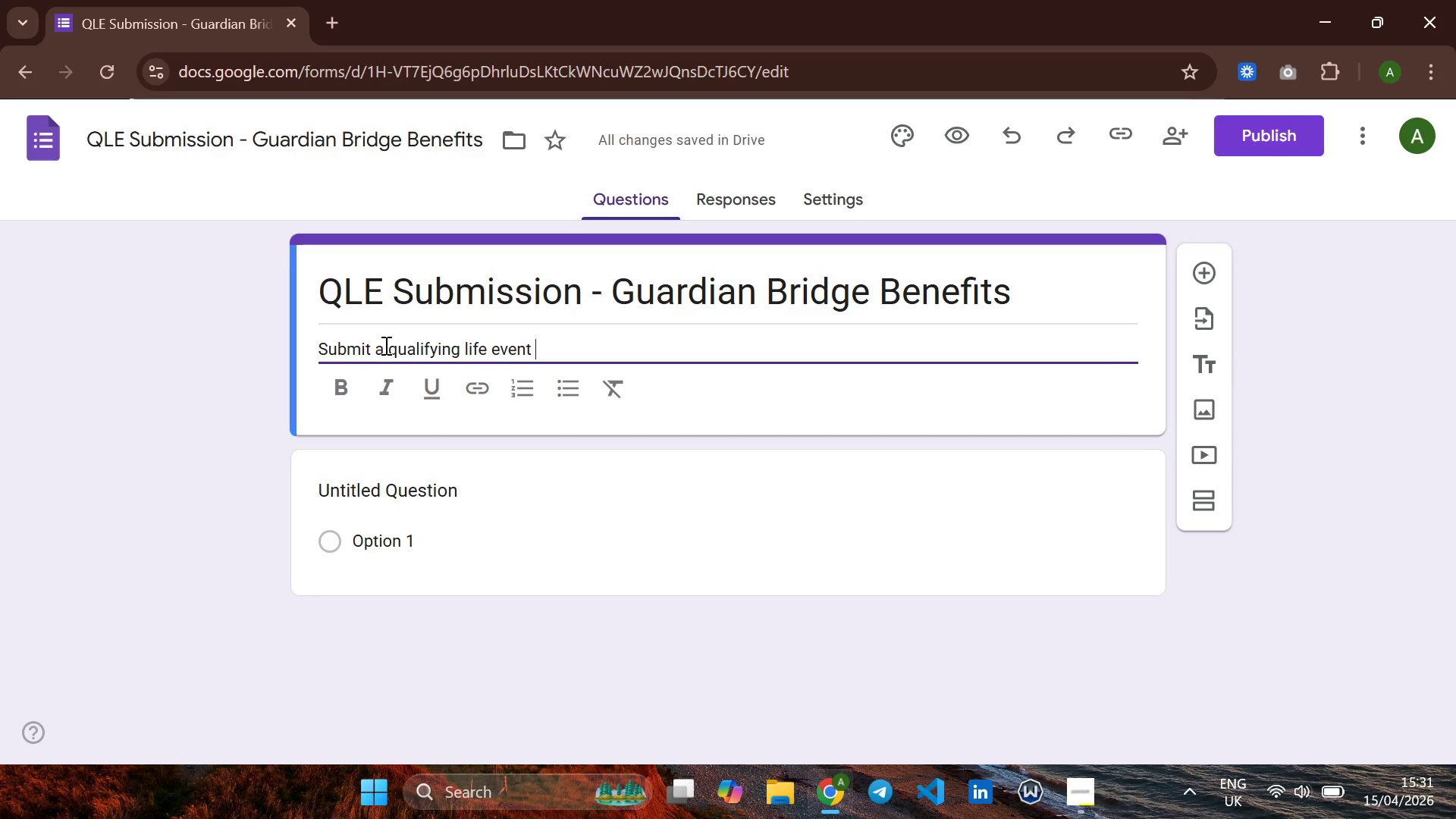 
type(for enroll )
 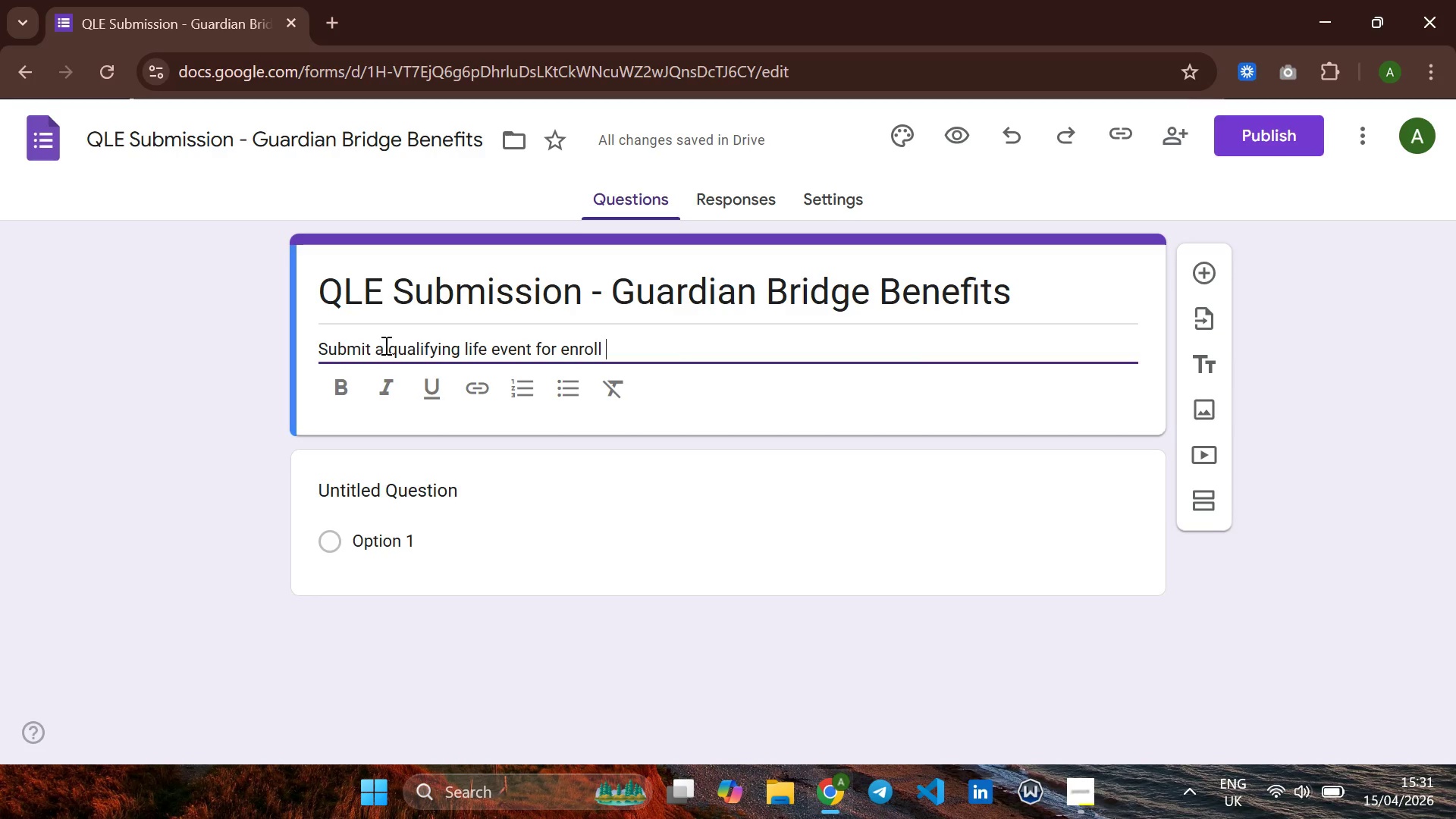 
wait(5.66)
 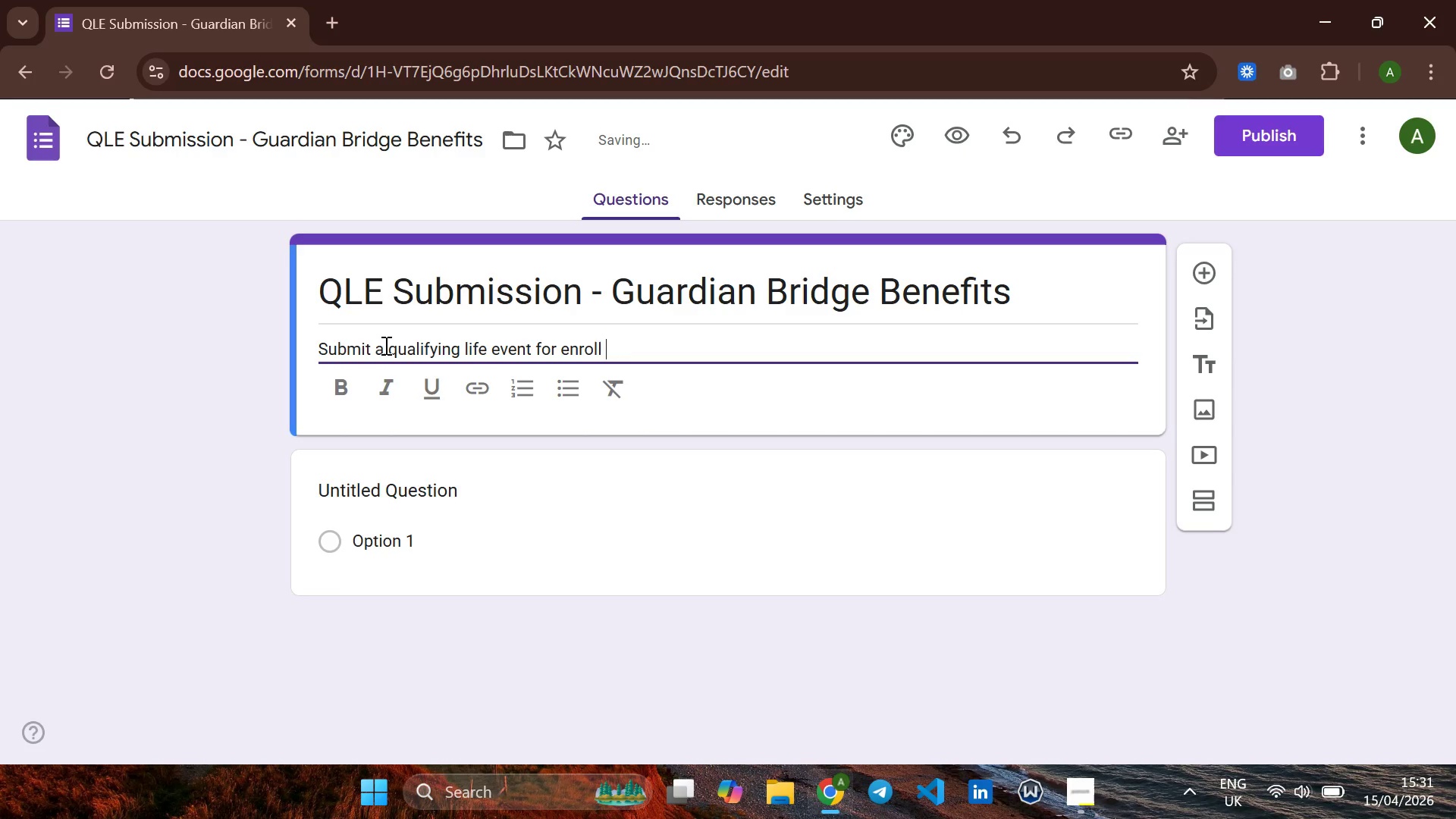 
key(Backspace)
type(ment review )
 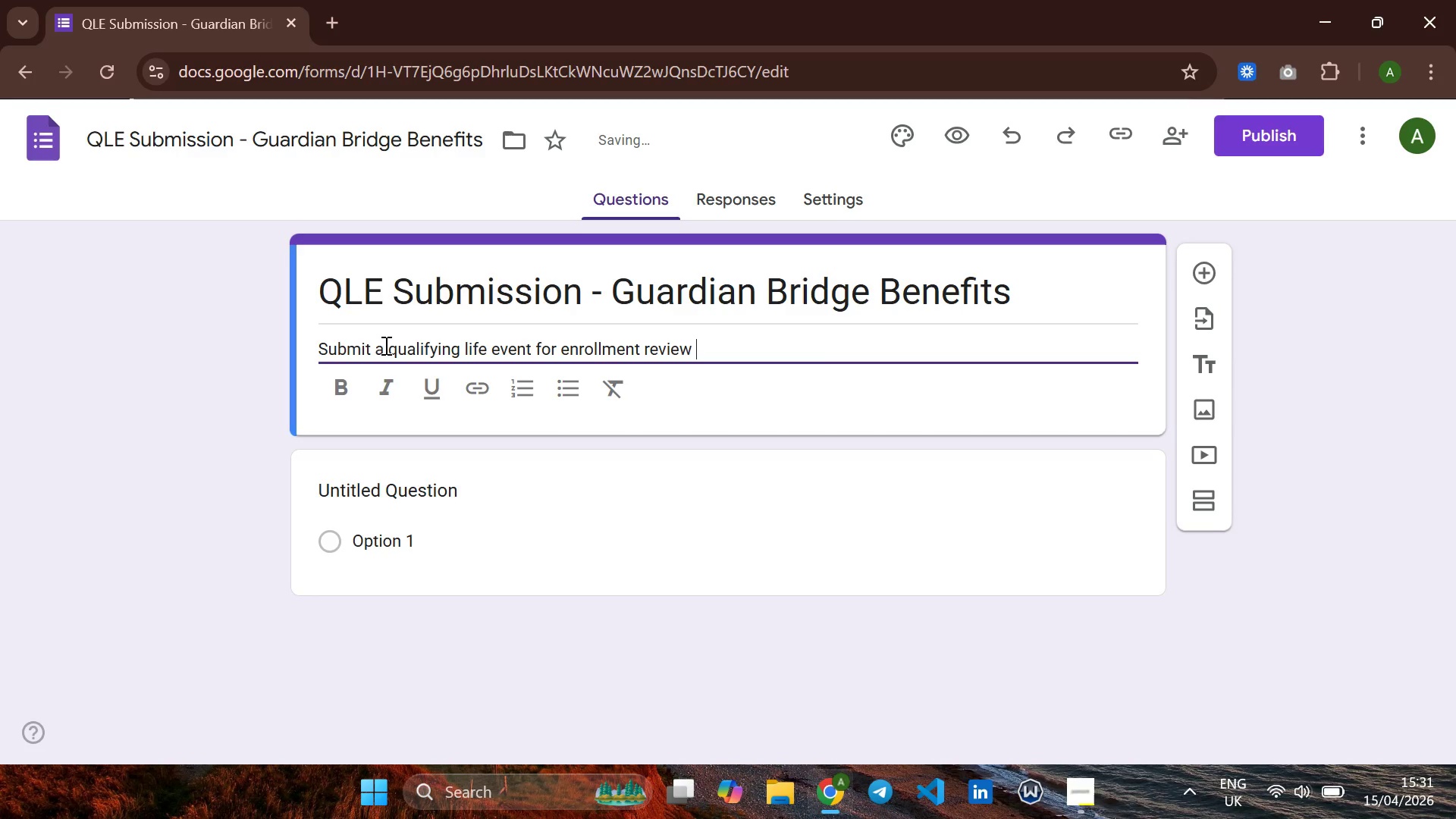 
key(Backspace)
type(>)
key(Backspace)
type(. )
key(Backspace)
type(LL)
 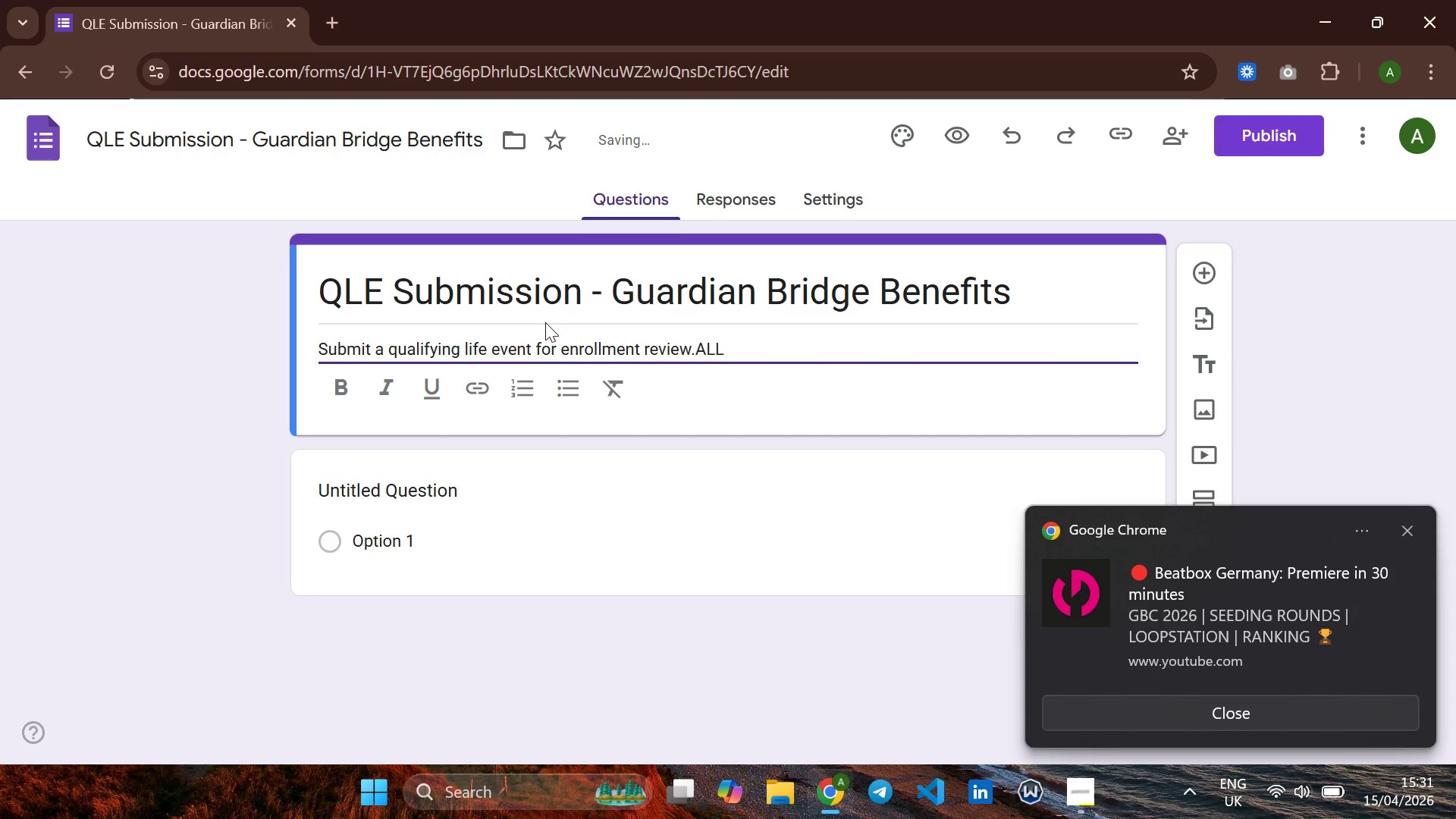 
hold_key(key=A, duration=0.33)
 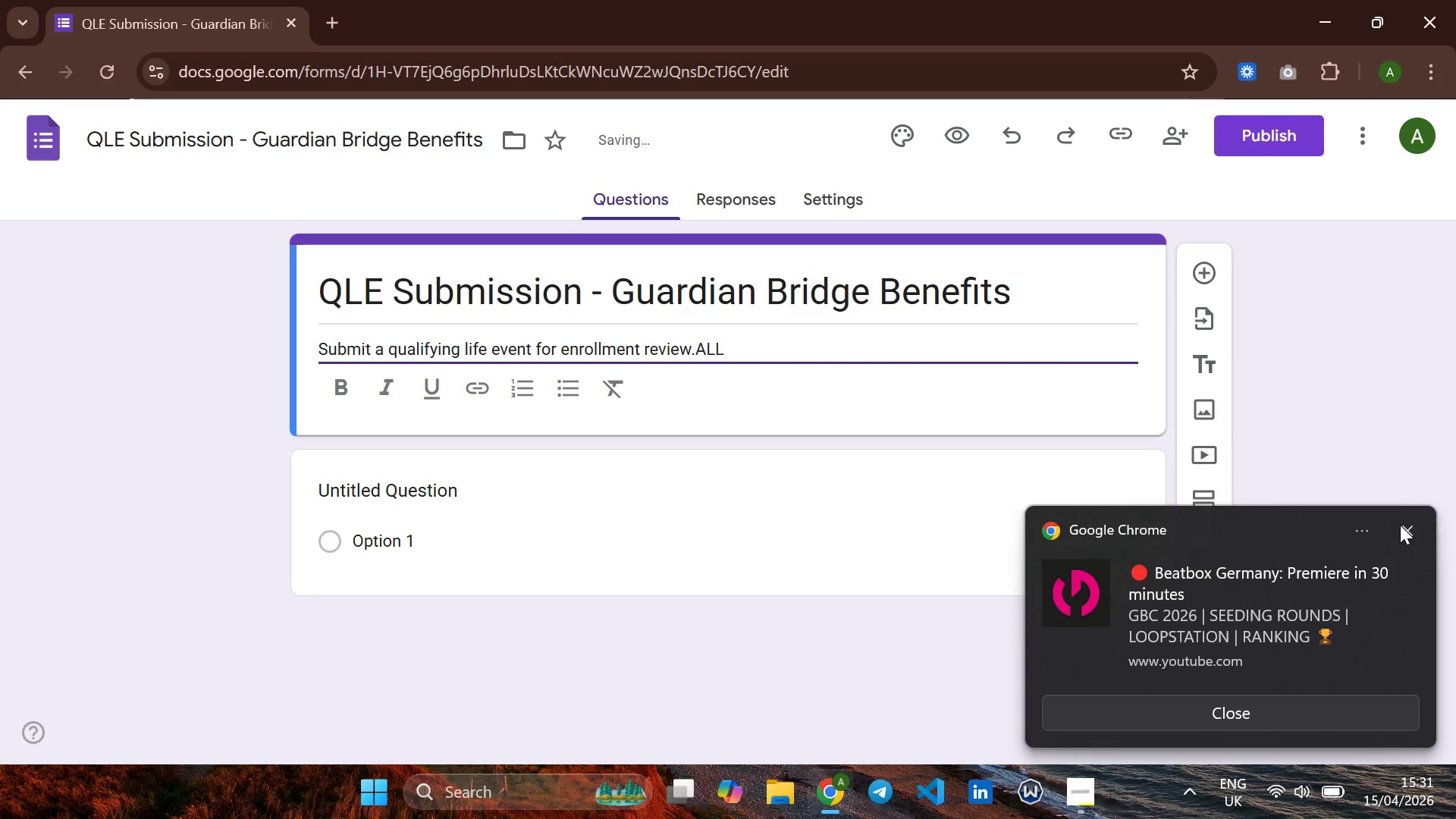 
left_click([1414, 524])
 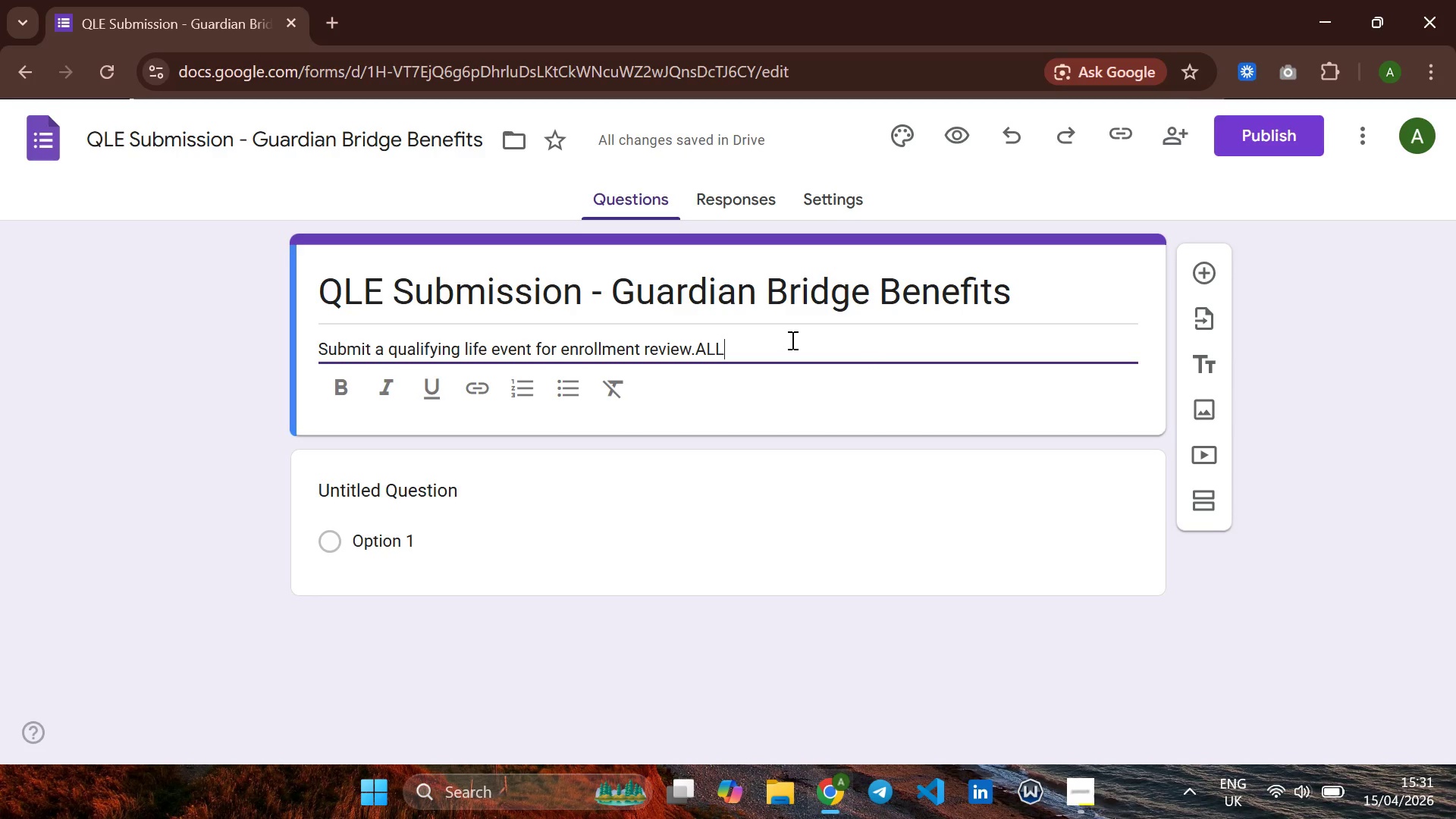 
key(Backspace)
key(Backspace)
type( )
key(Backspace)
type(ll )
 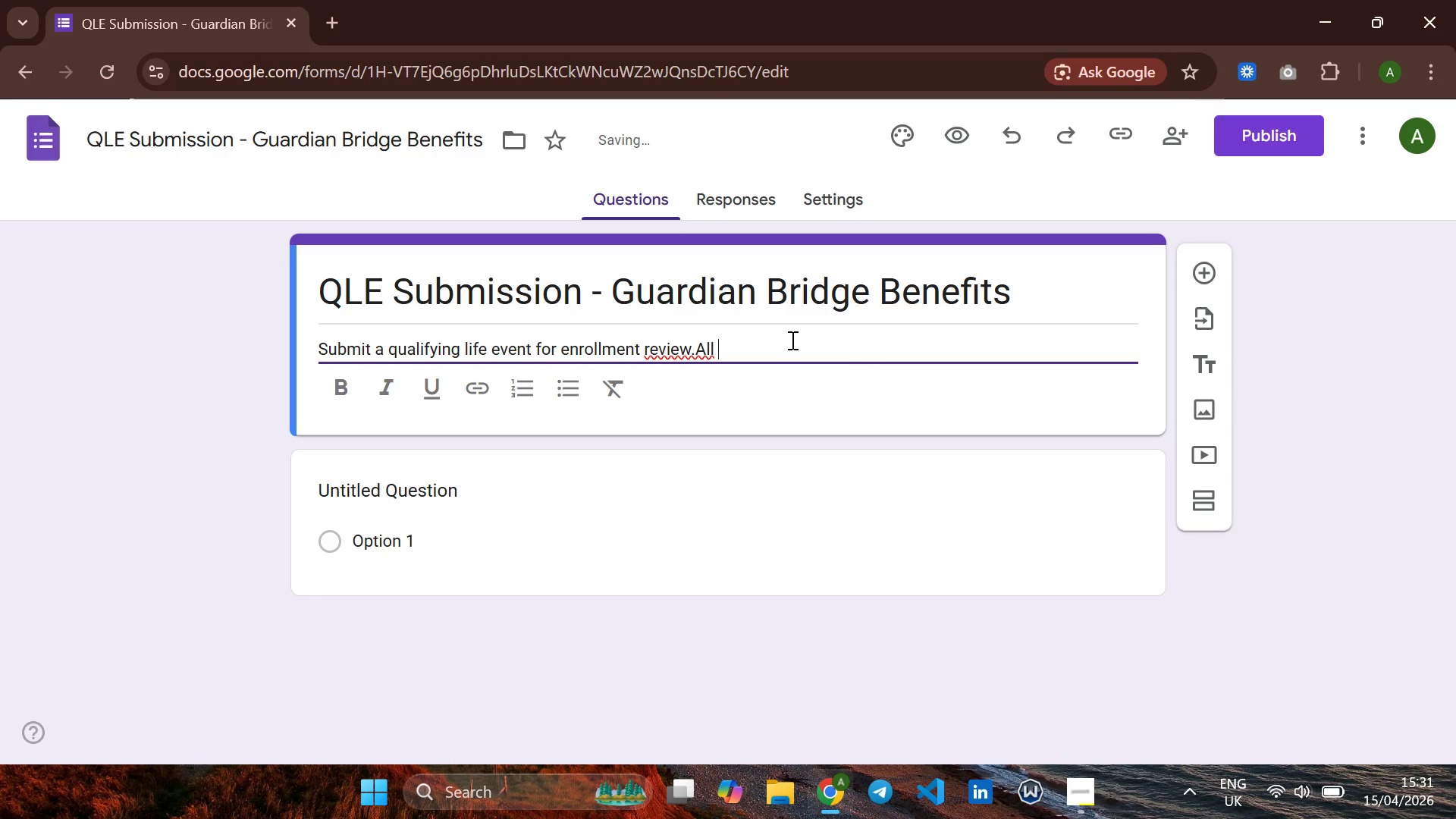 
key(ArrowLeft)
 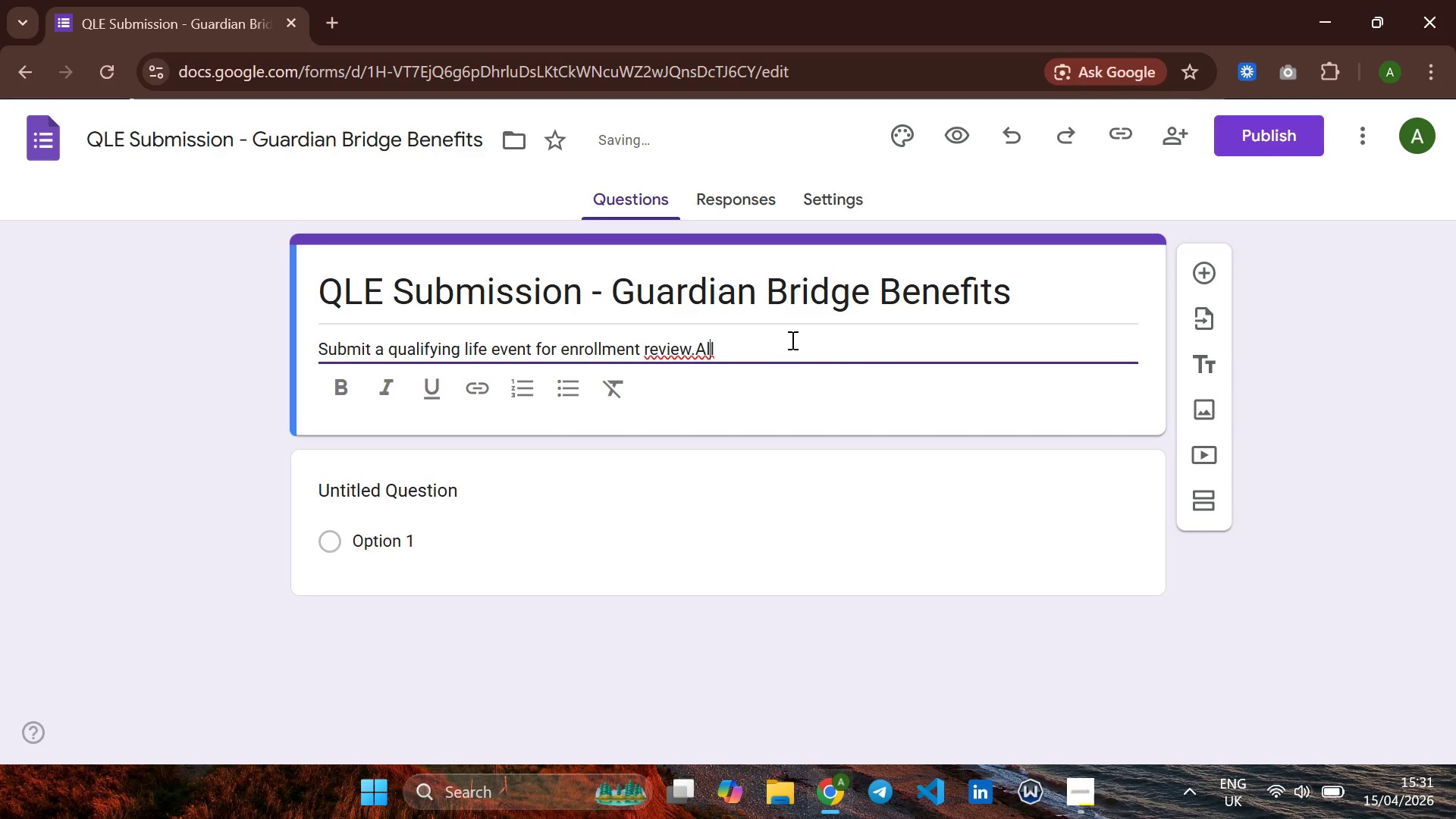 
key(ArrowLeft)
 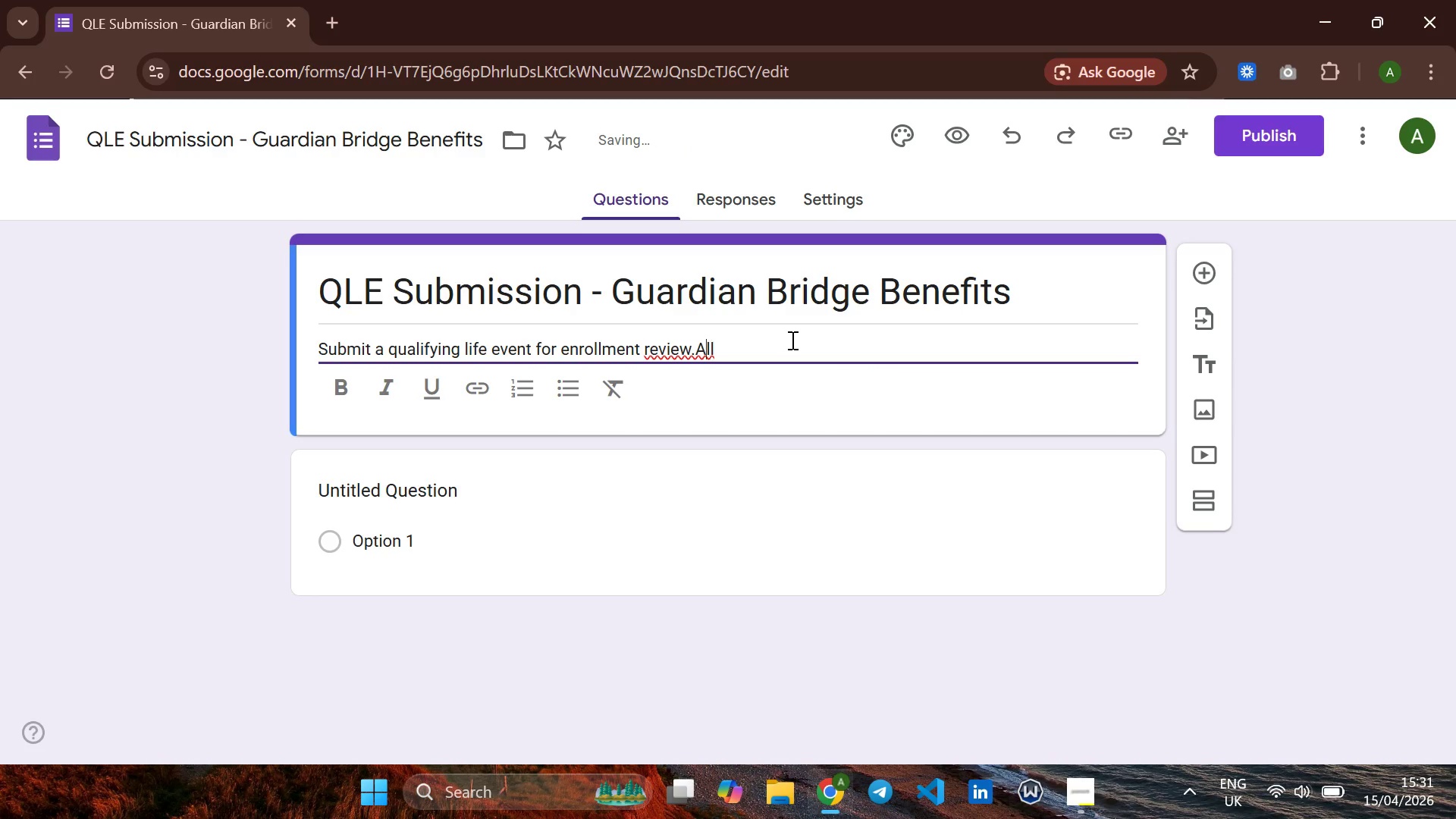 
key(ArrowLeft)
 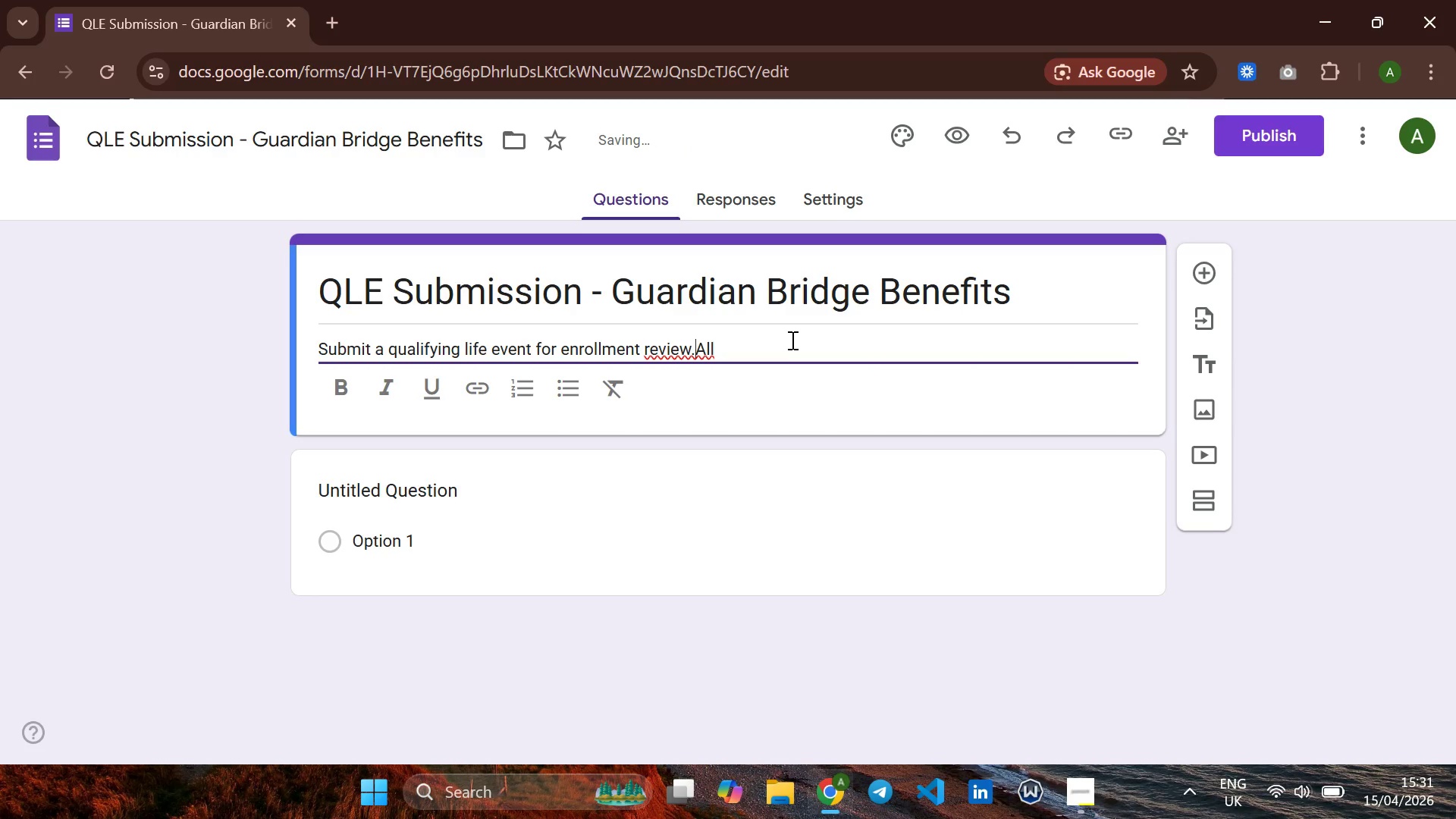 
key(ArrowLeft)
 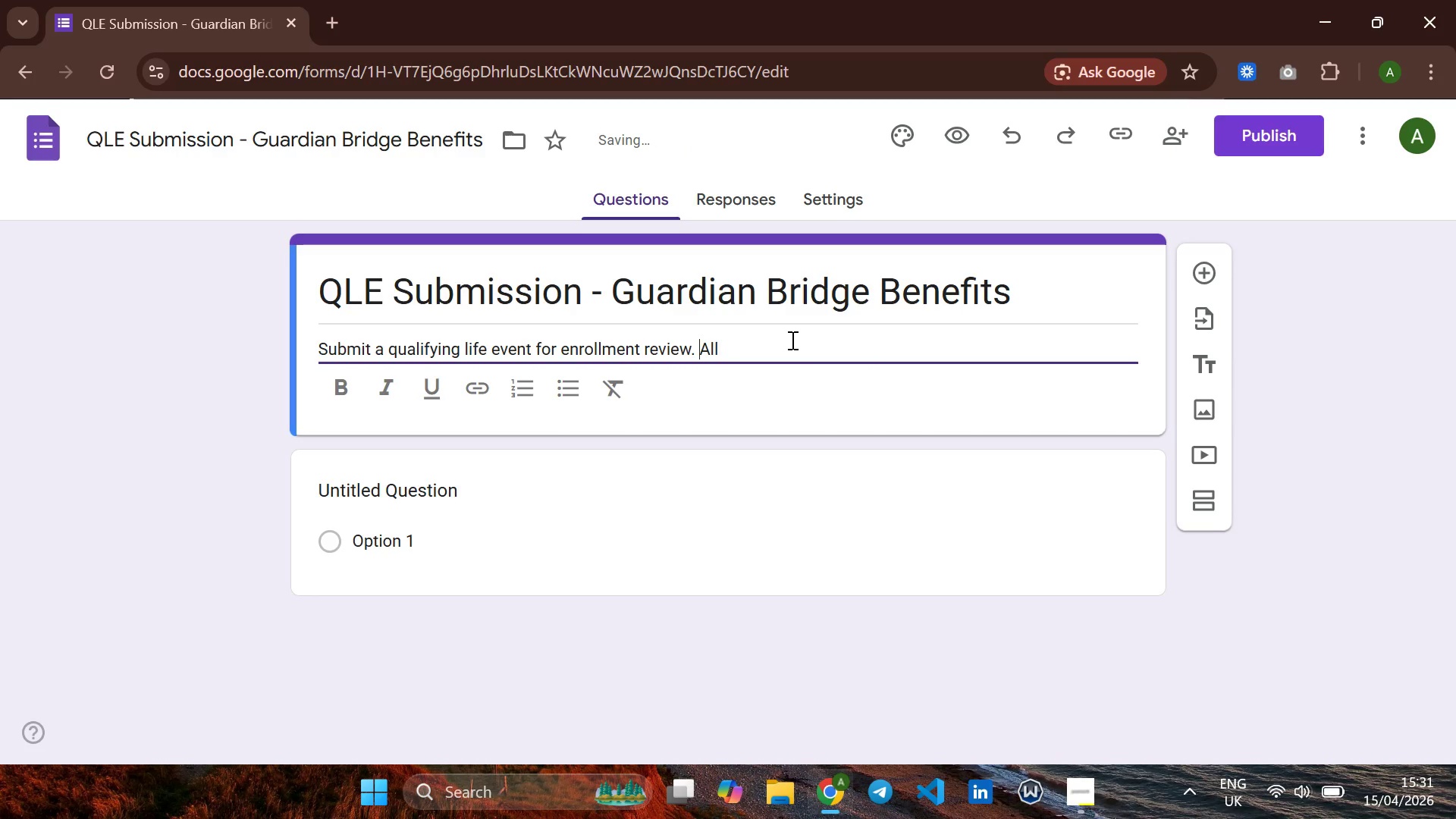 
key(Space)
 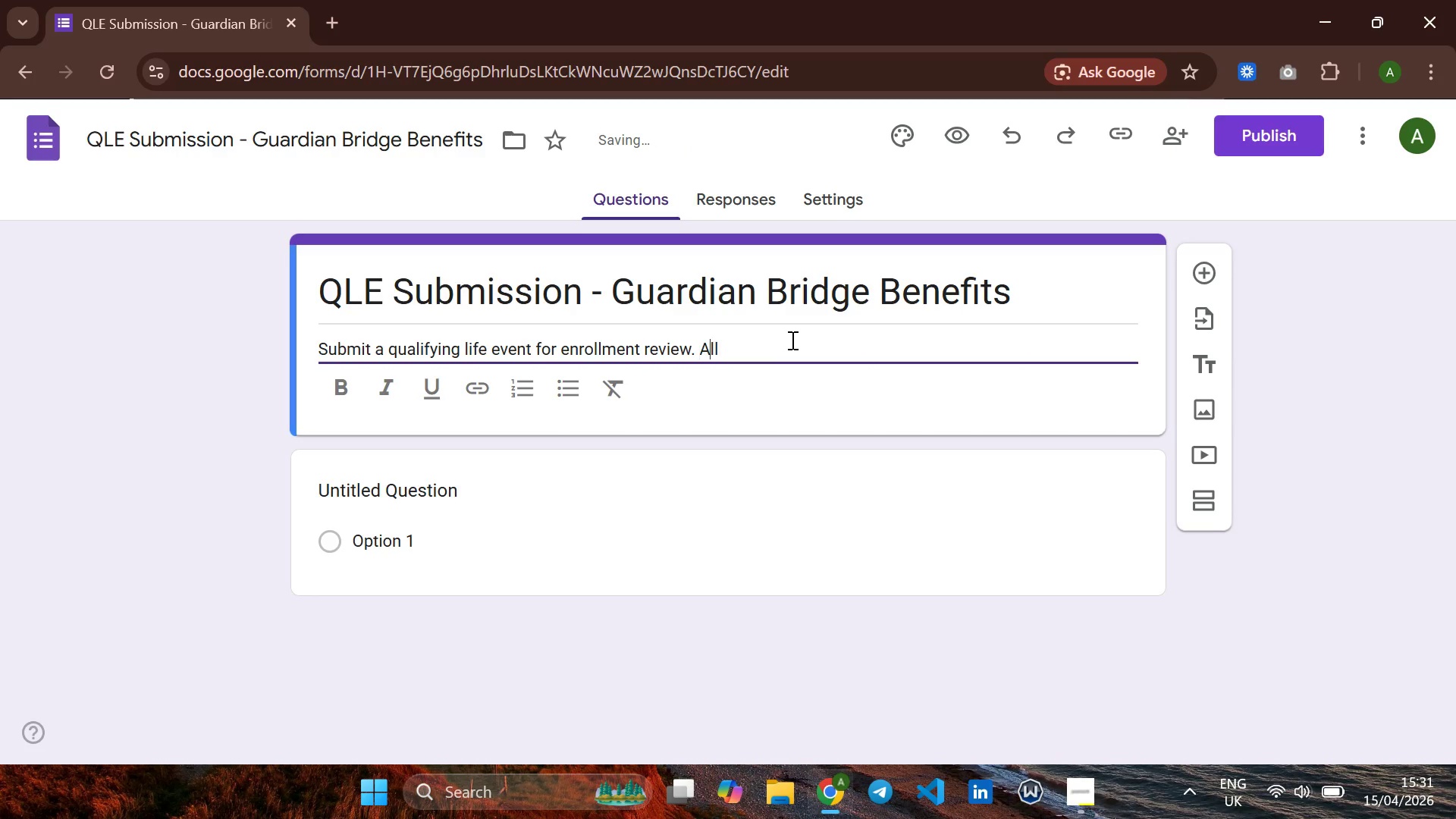 
key(ArrowRight)
 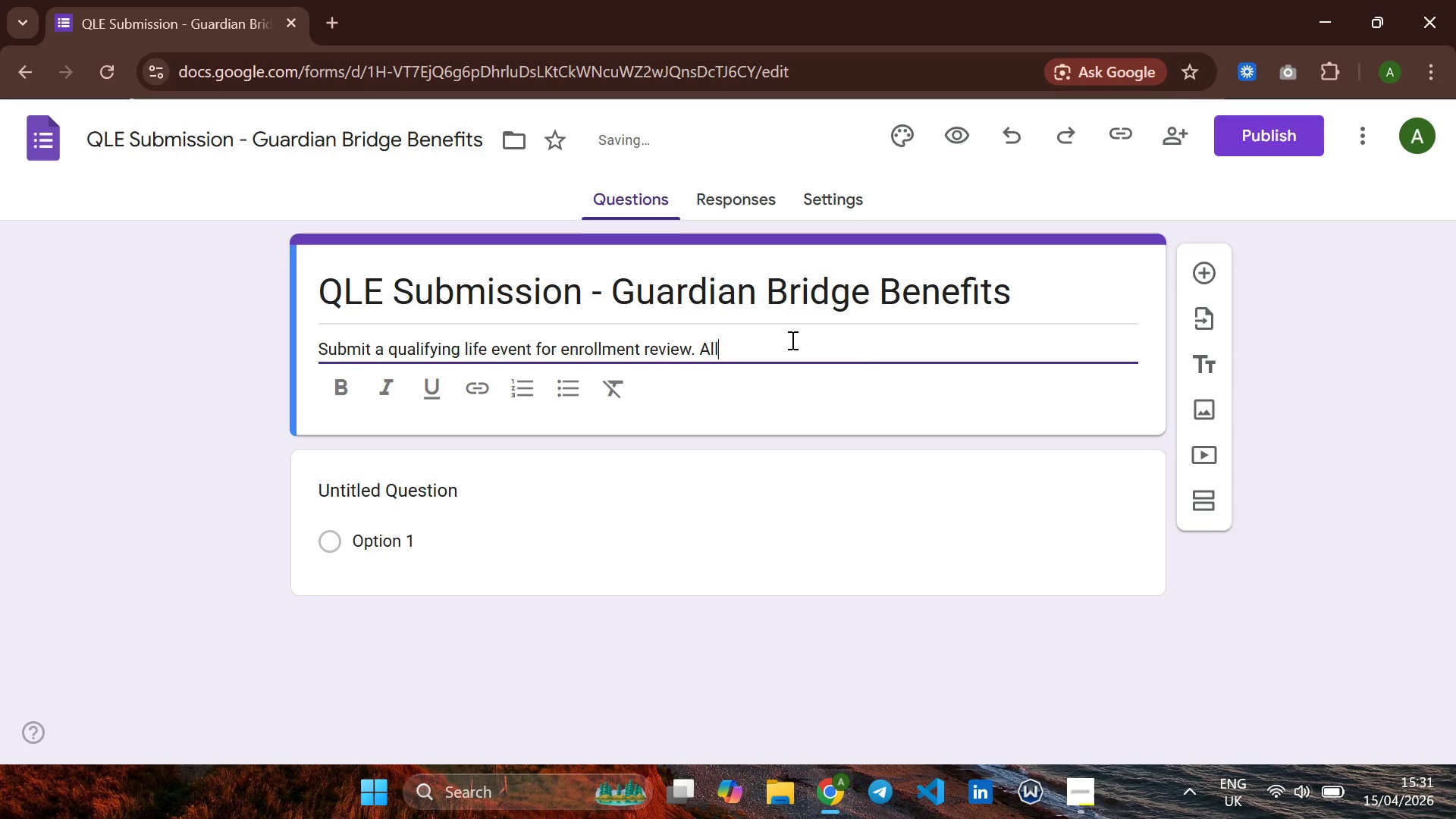 
key(ArrowRight)
 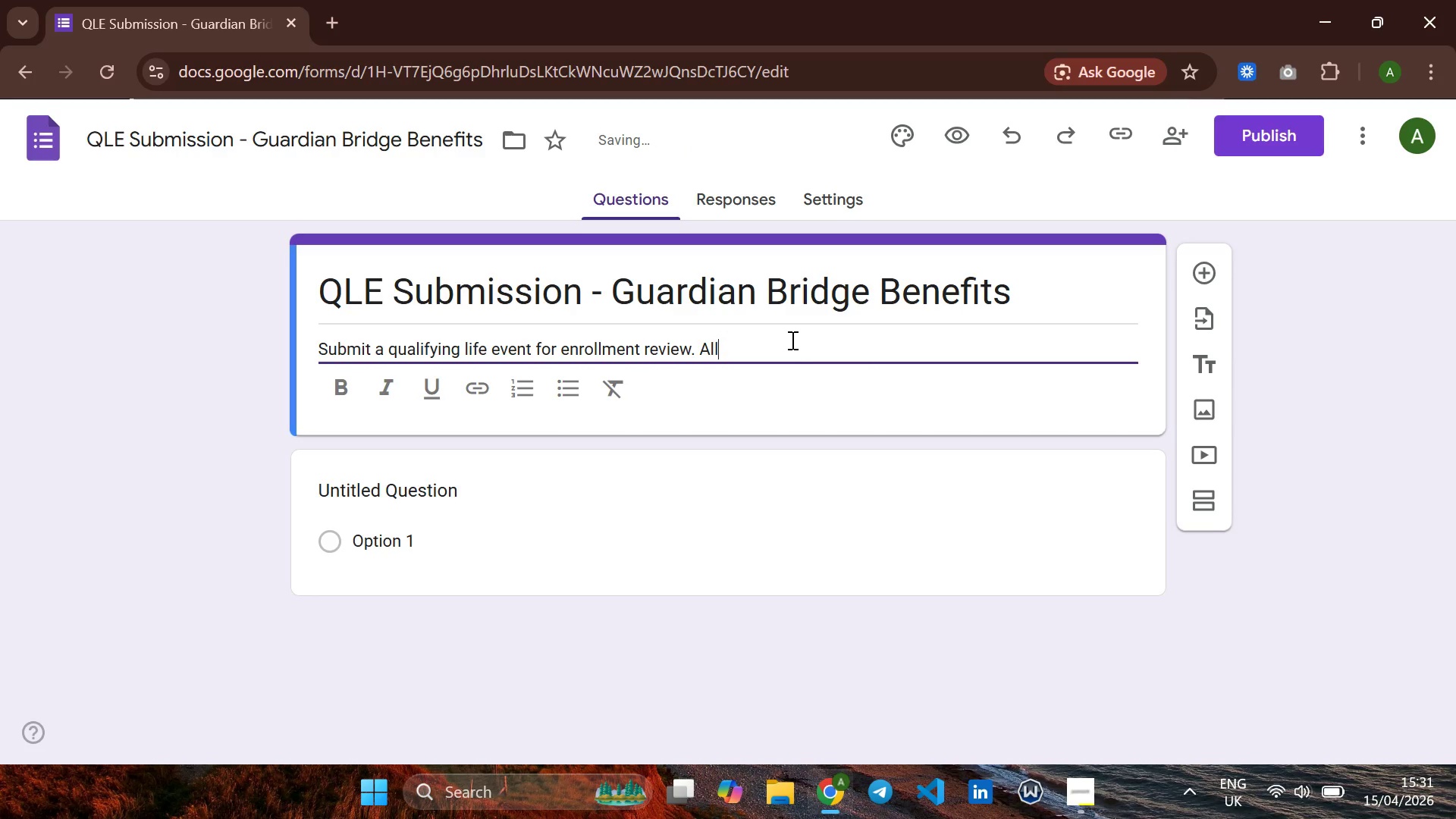 
key(ArrowRight)
 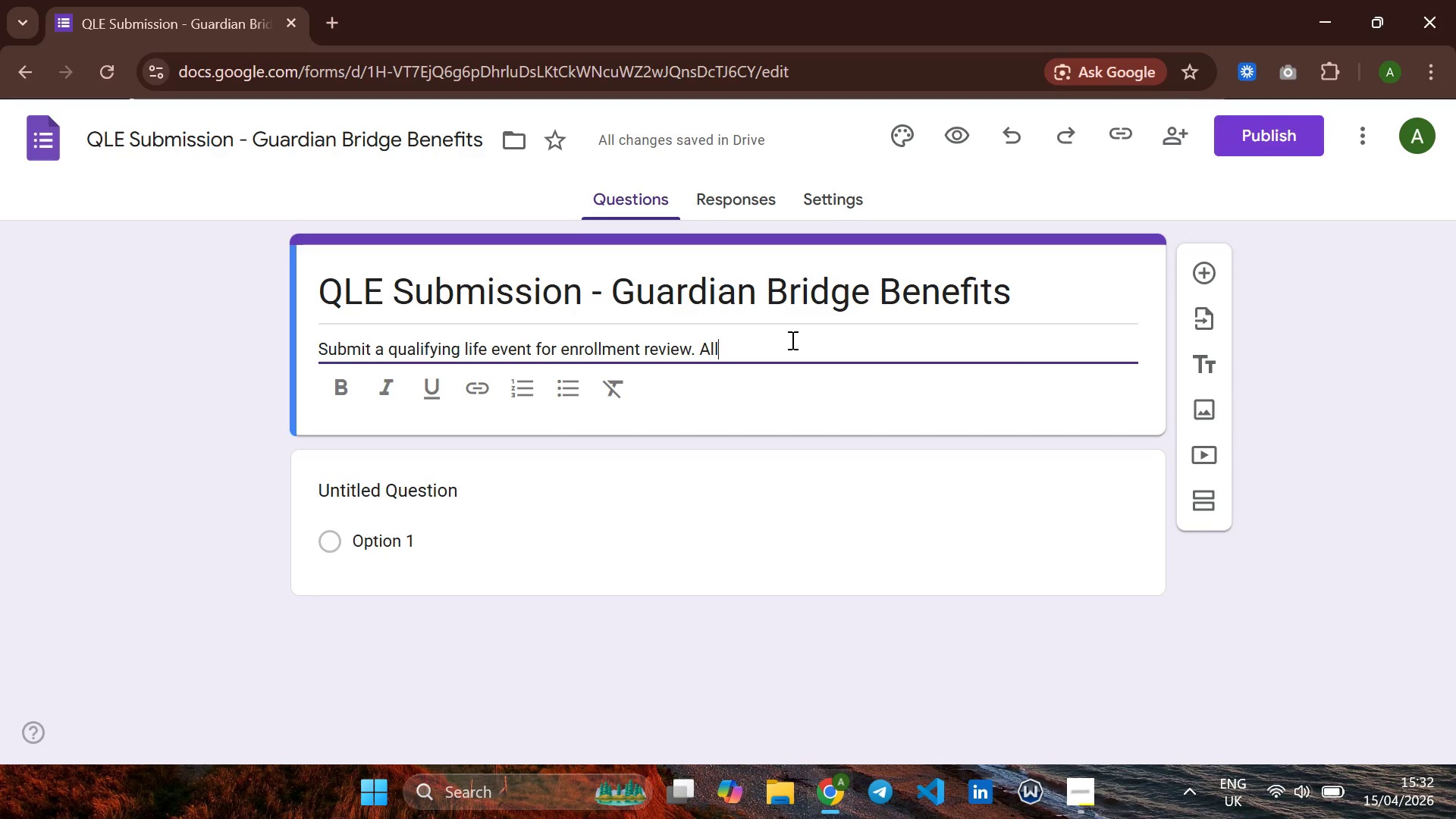 
wait(7.05)
 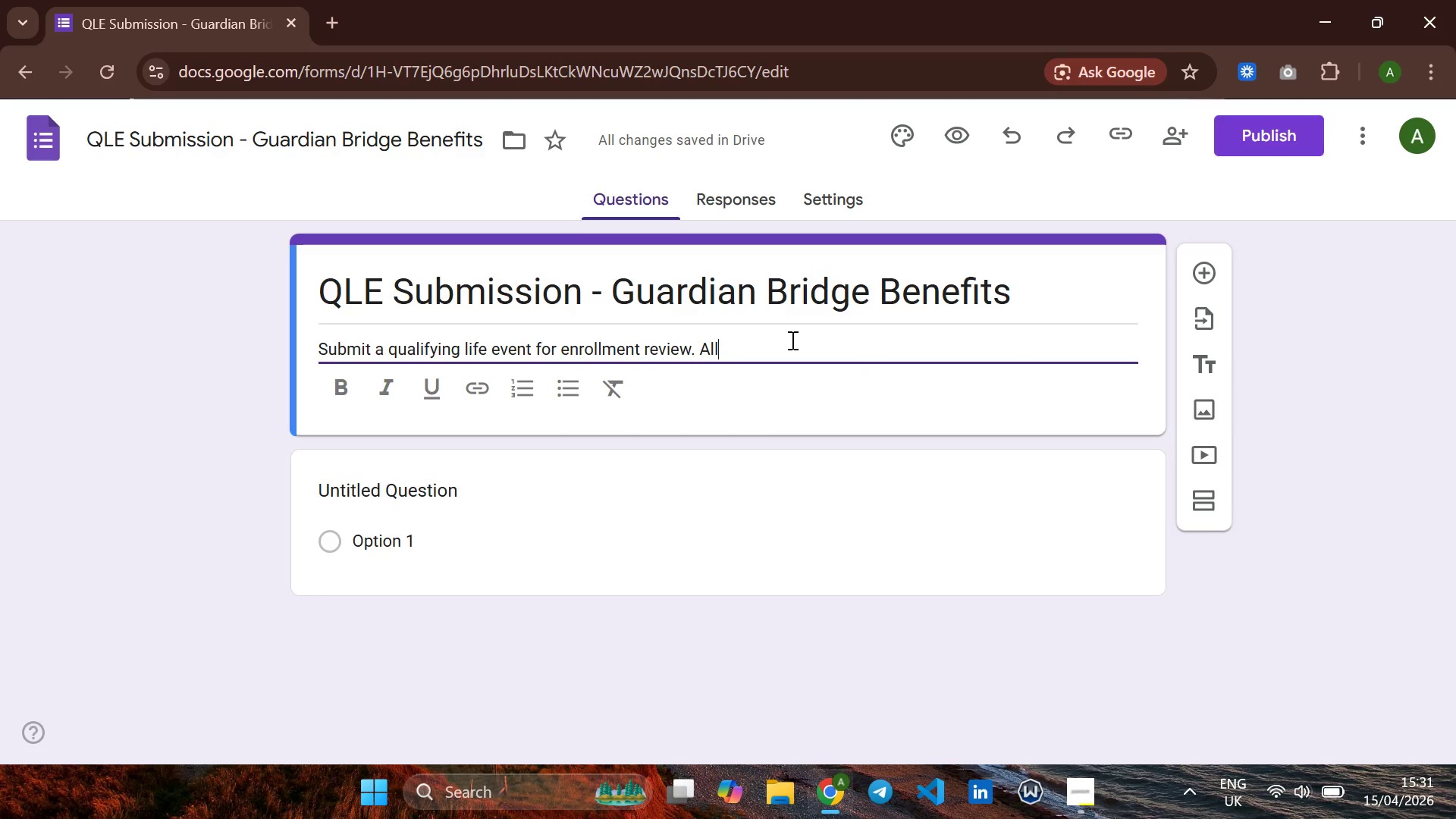 
type( all)
key(Backspace)
key(Backspace)
key(Backspace)
type(submissions are )
 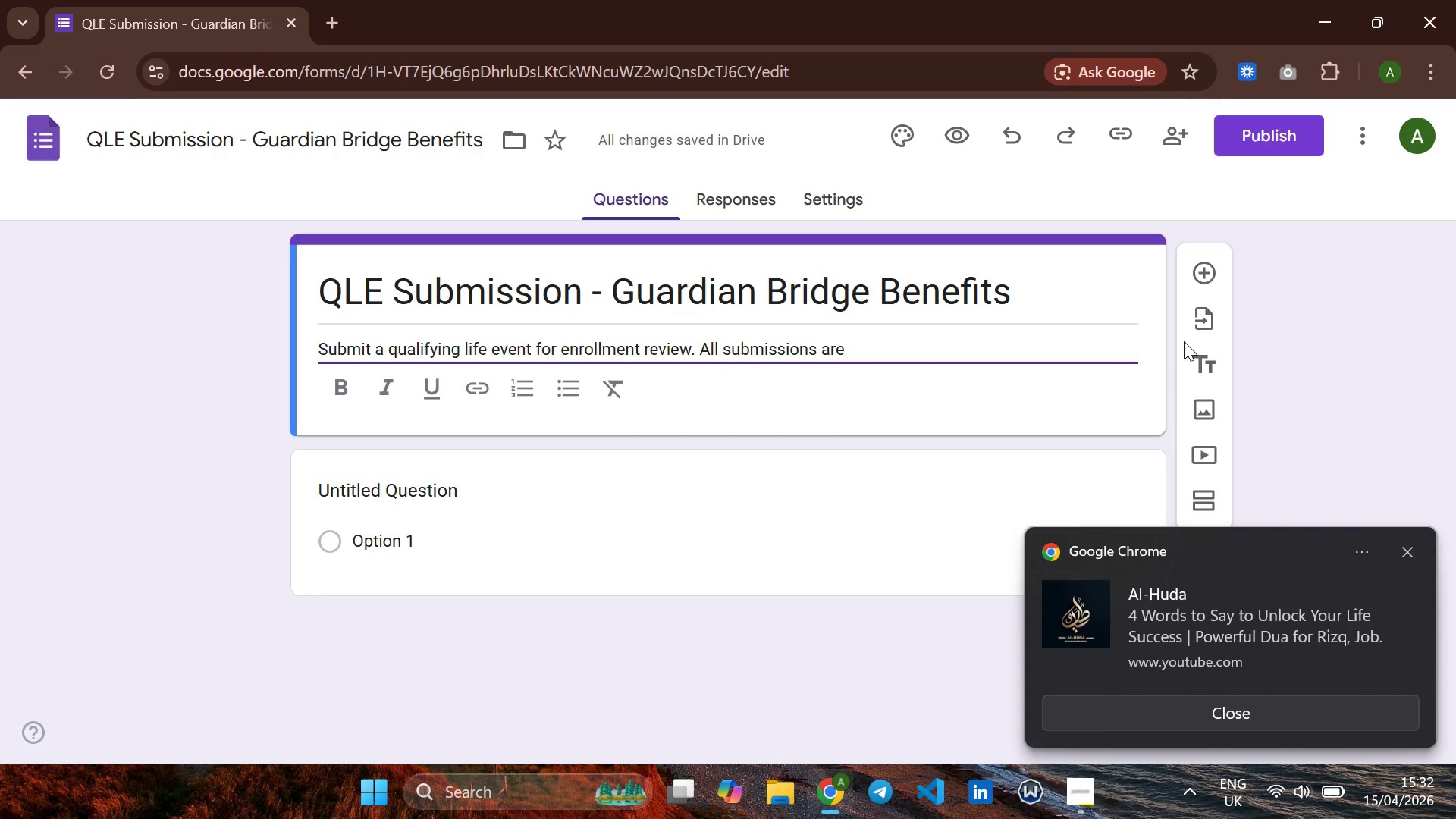 
wait(5.2)
 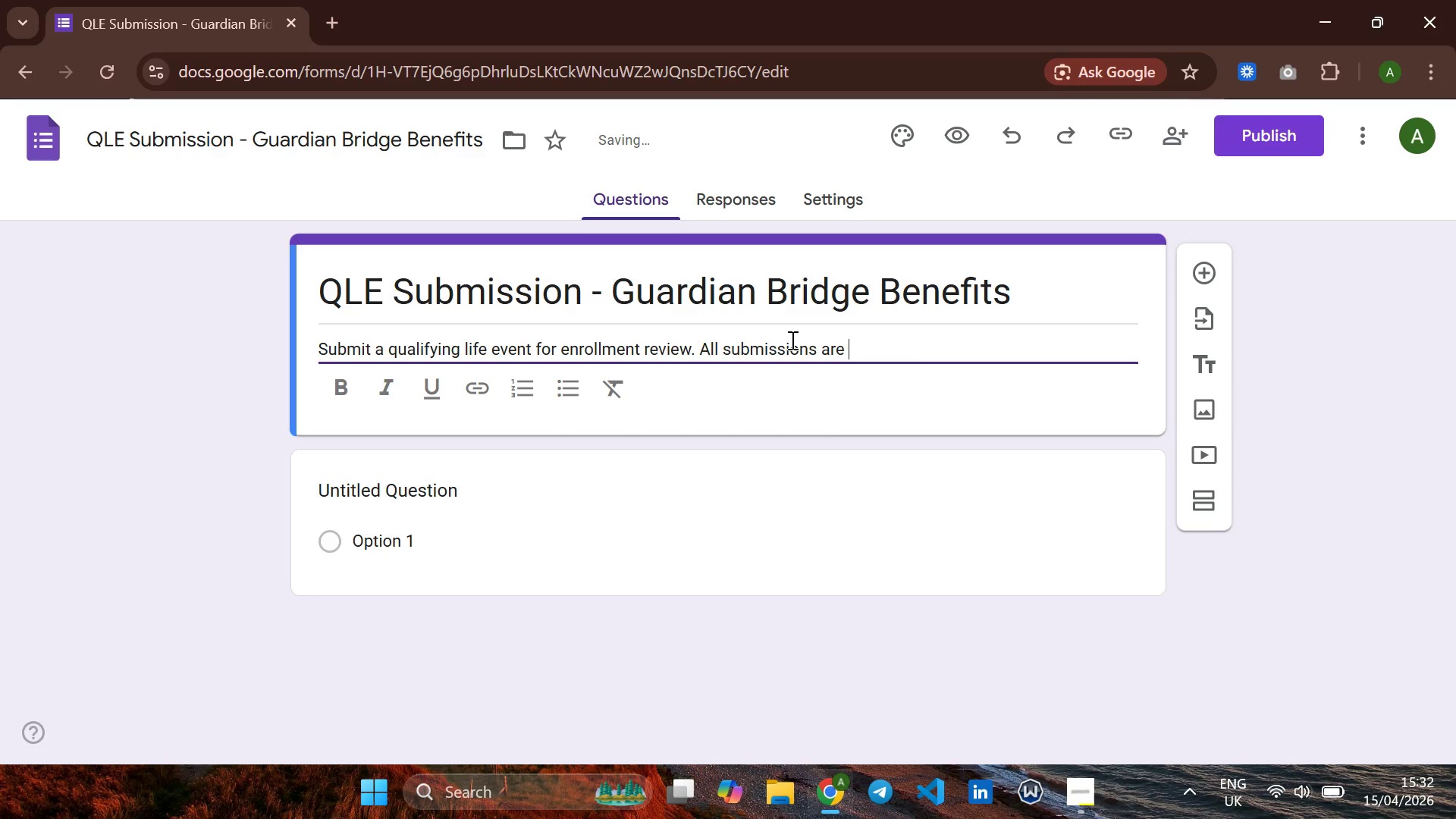 
type(subjected to )
 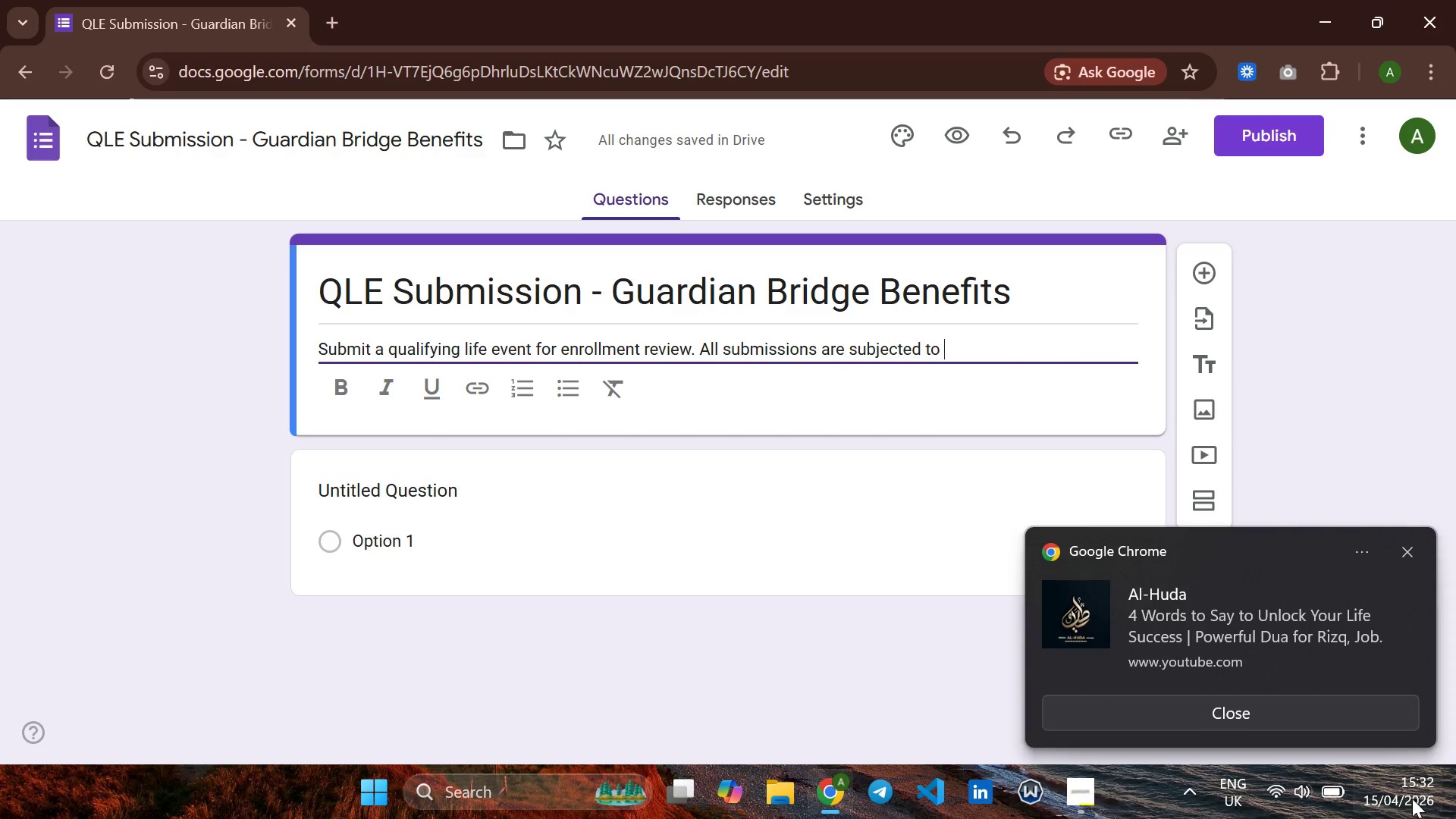 
left_click([1406, 551])
 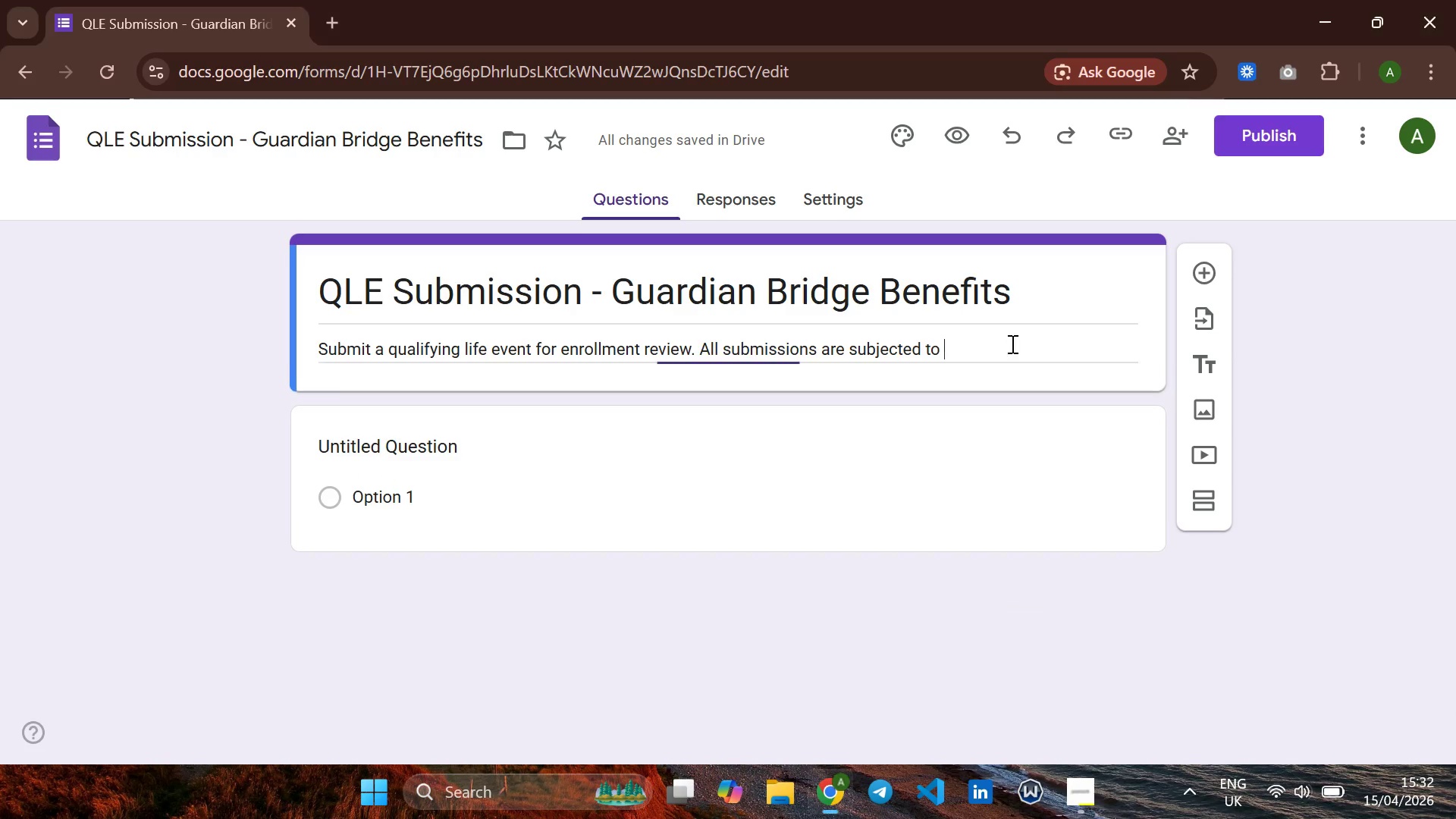 
left_click([1011, 344])
 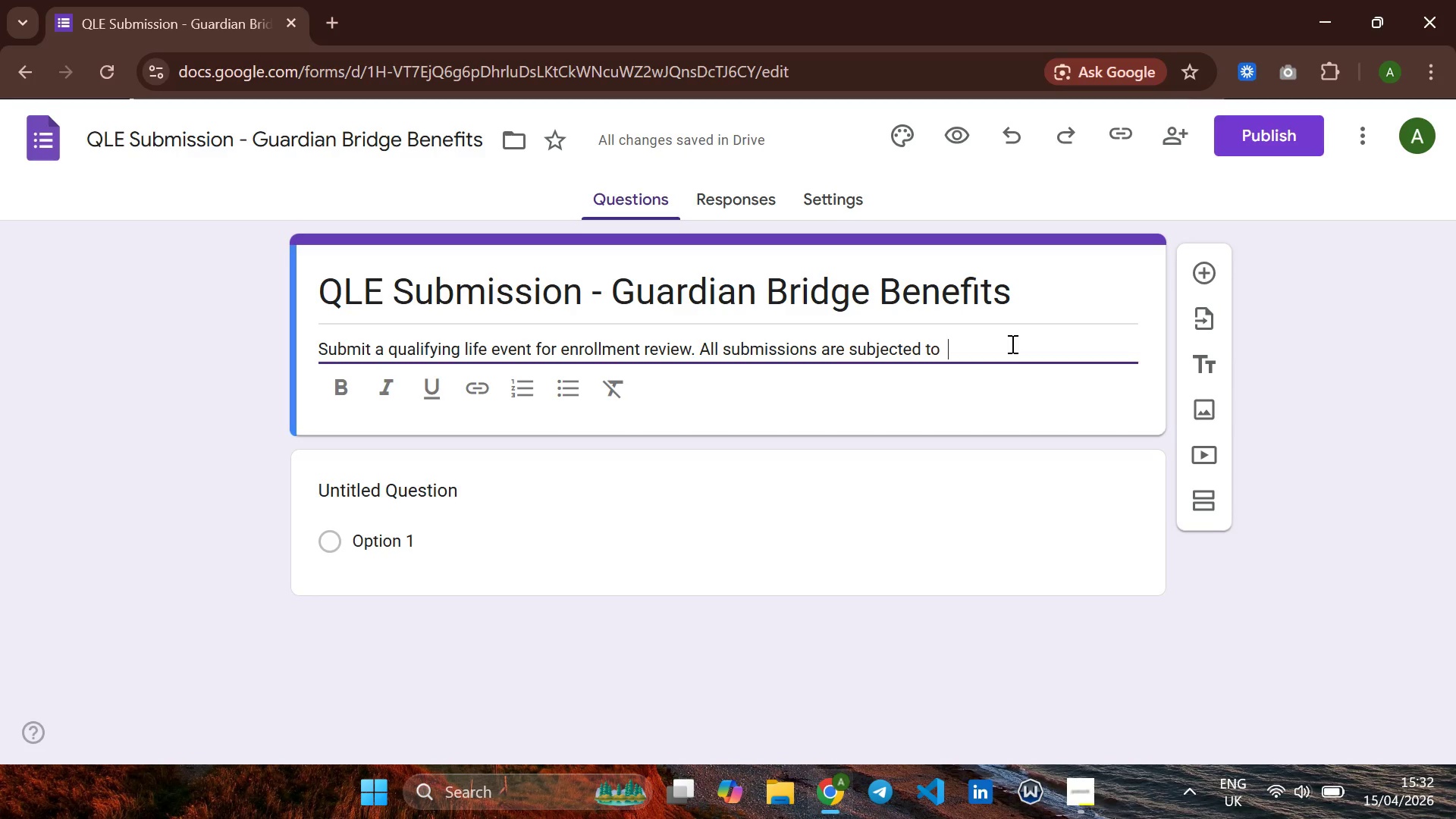 
key(Backspace)
type(a 30 days )
 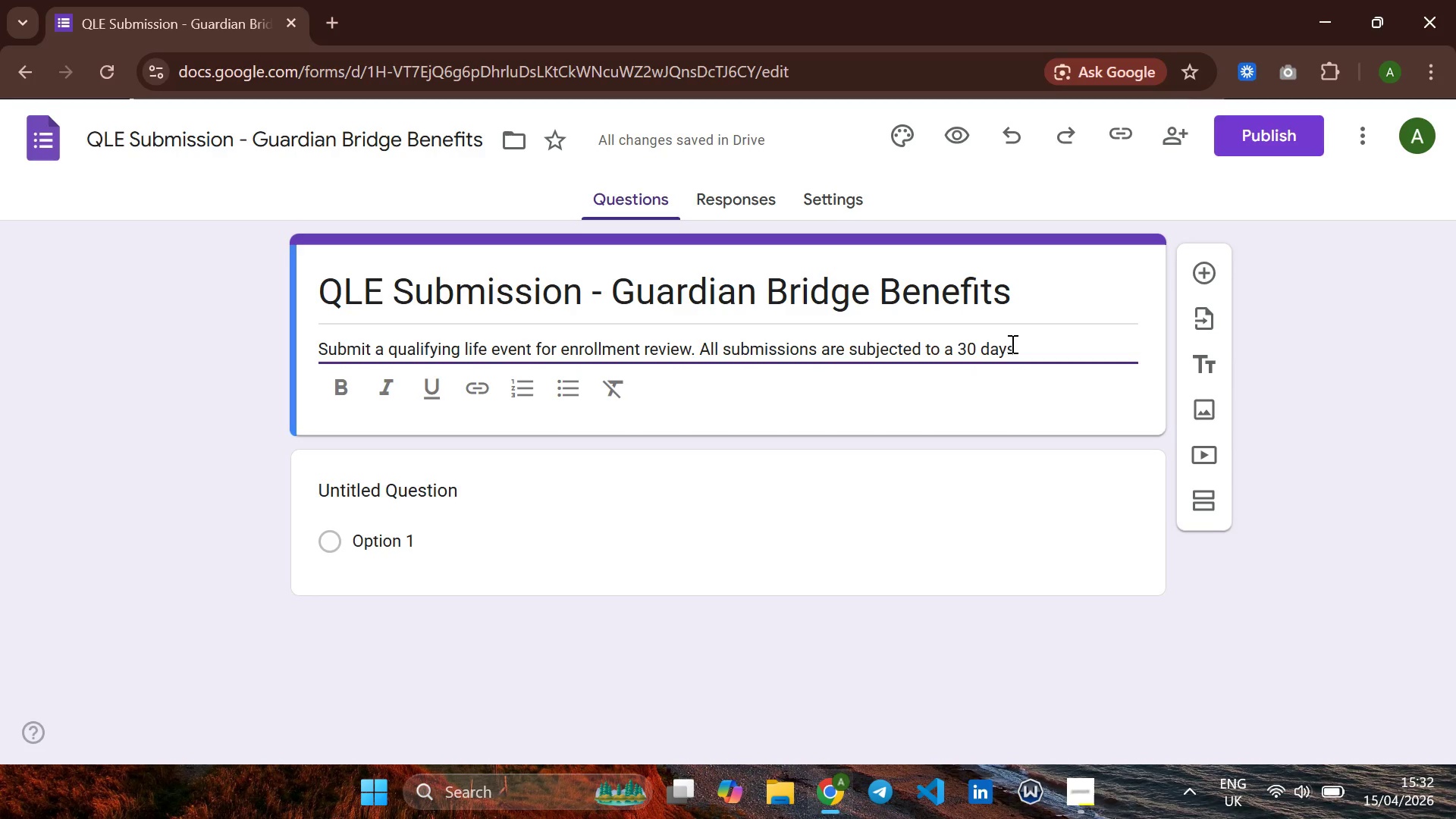 
key(ArrowLeft)
 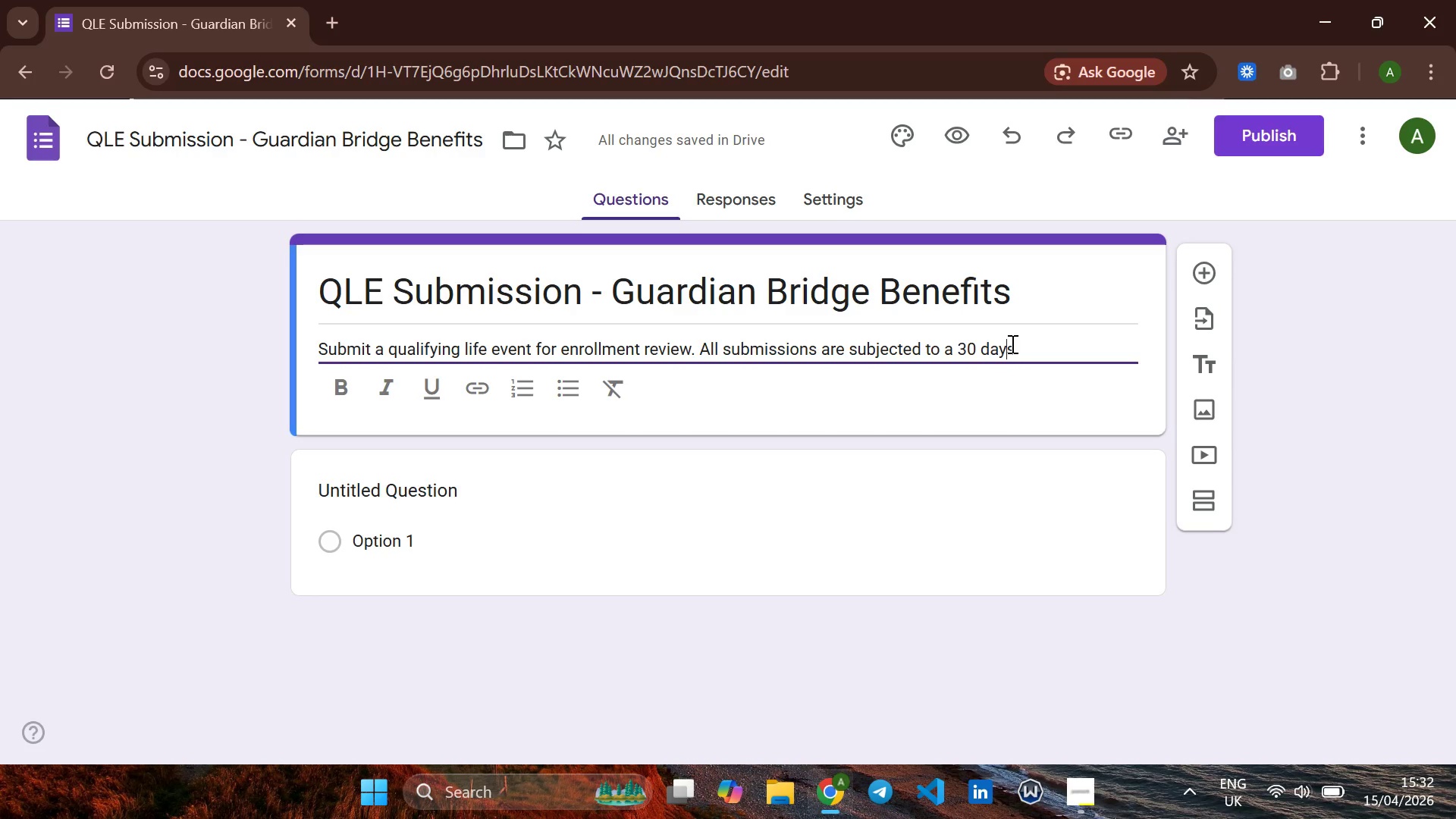 
key(ArrowLeft)
 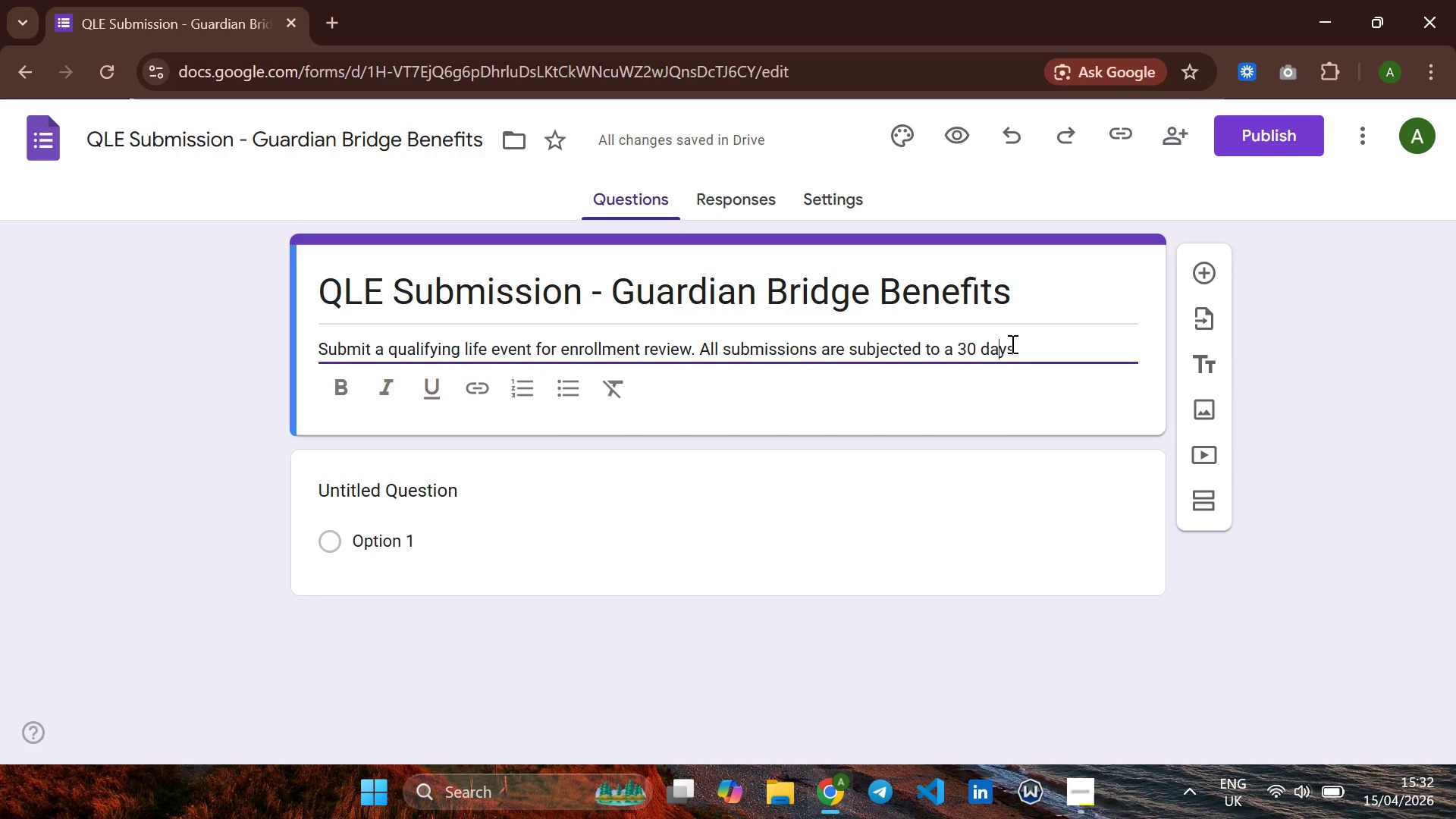 
key(ArrowLeft)
 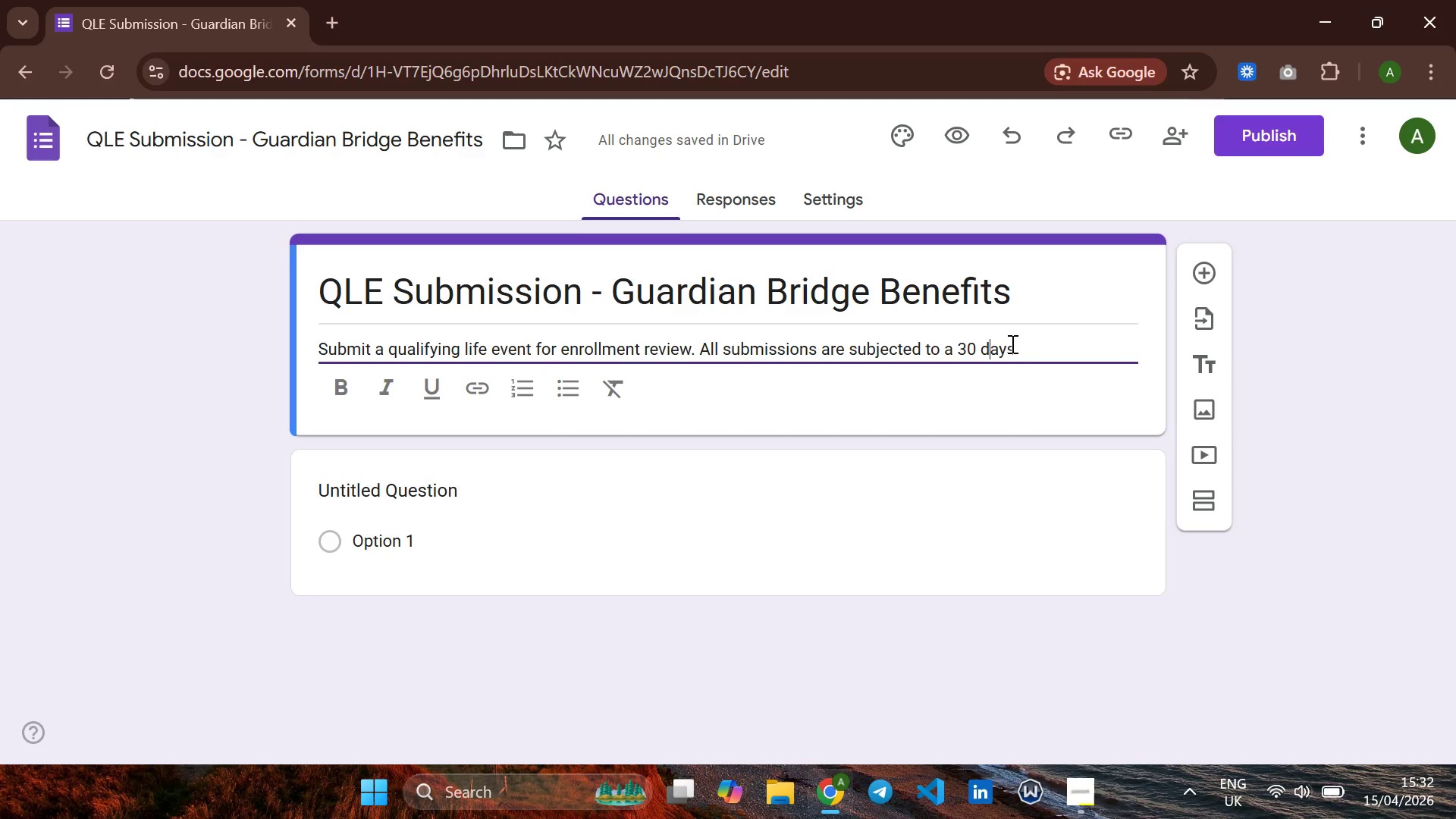 
key(ArrowLeft)
 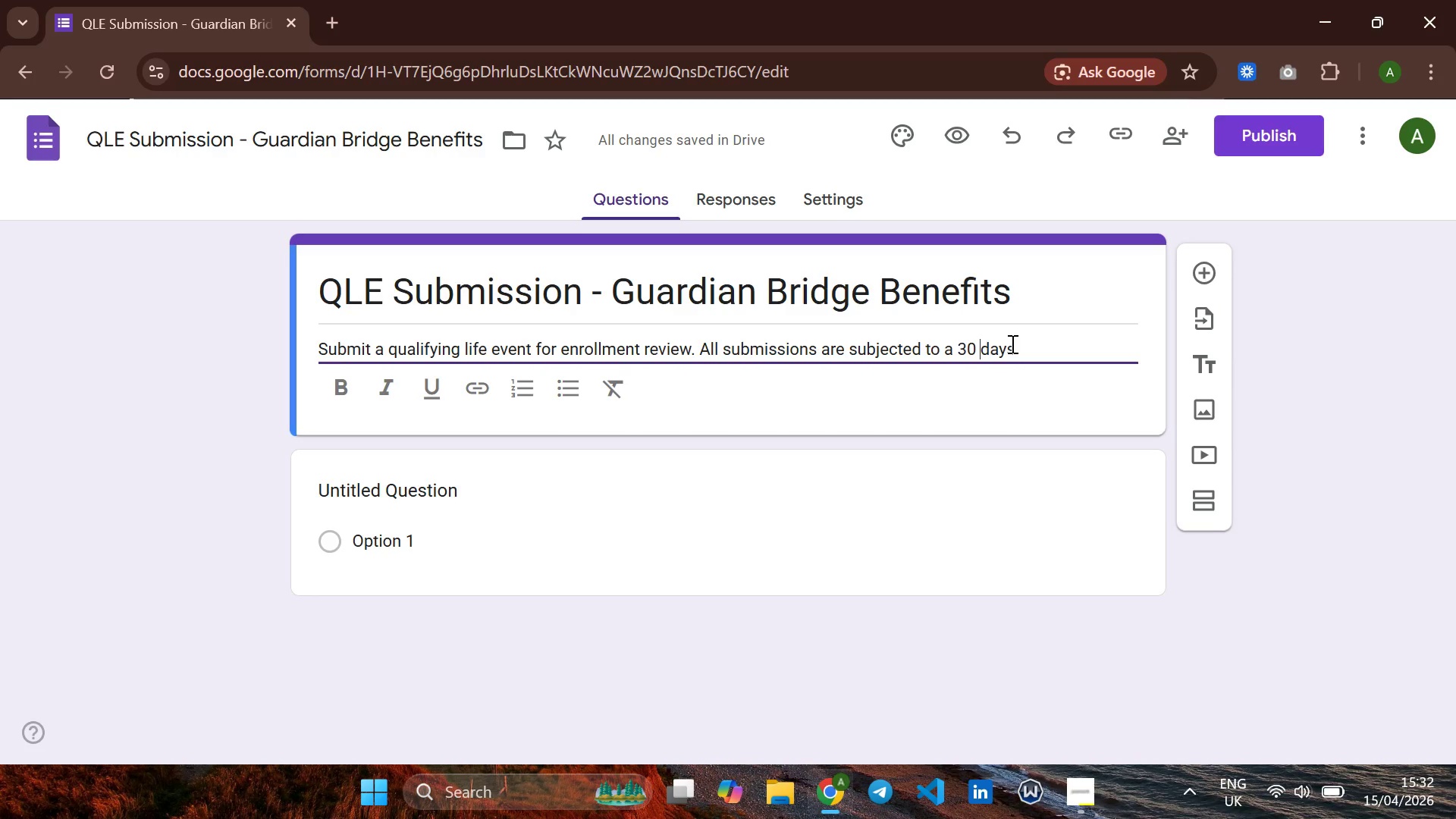 
key(ArrowLeft)
 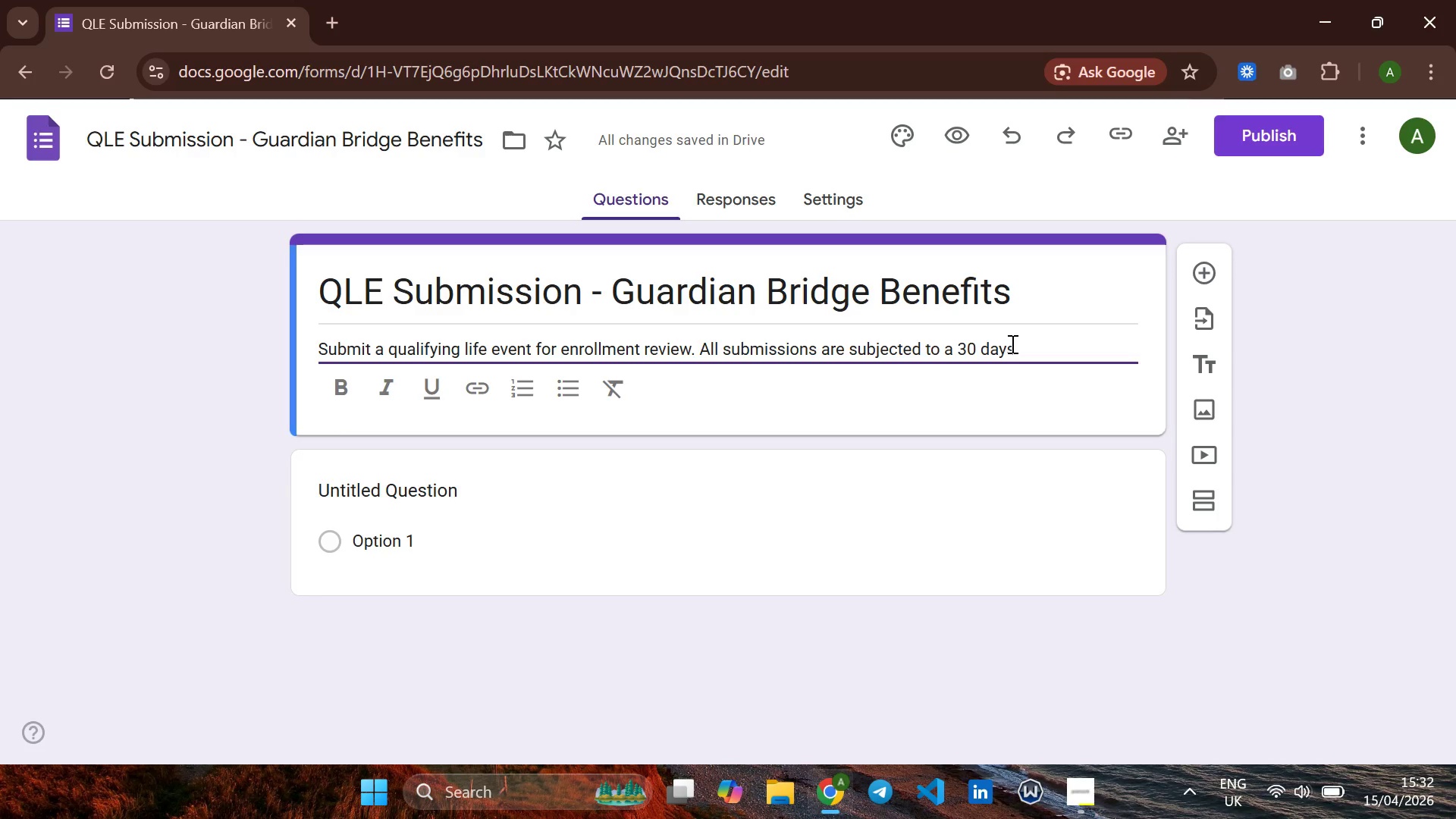 
key(Backspace)
 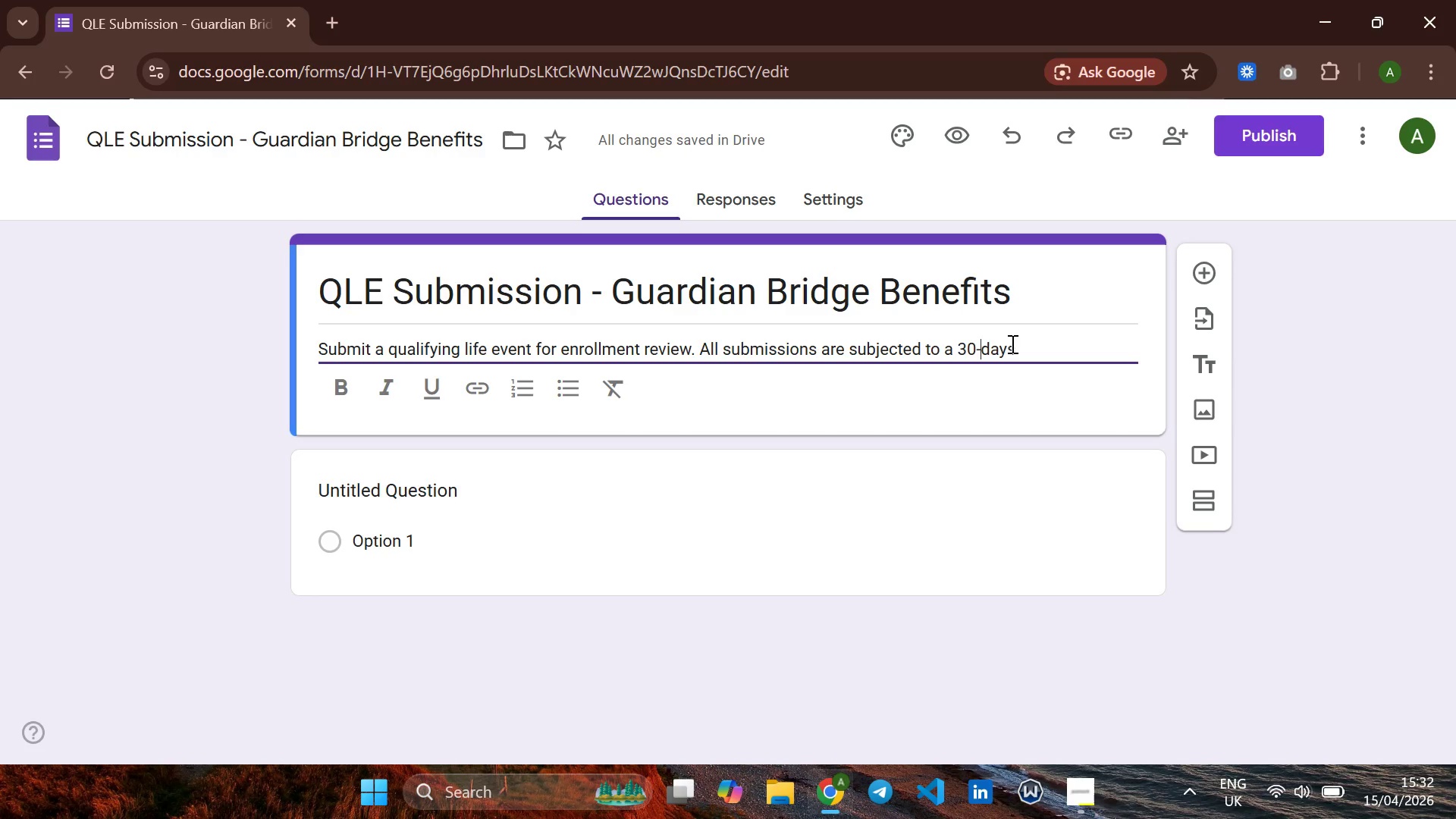 
key(Minus)
 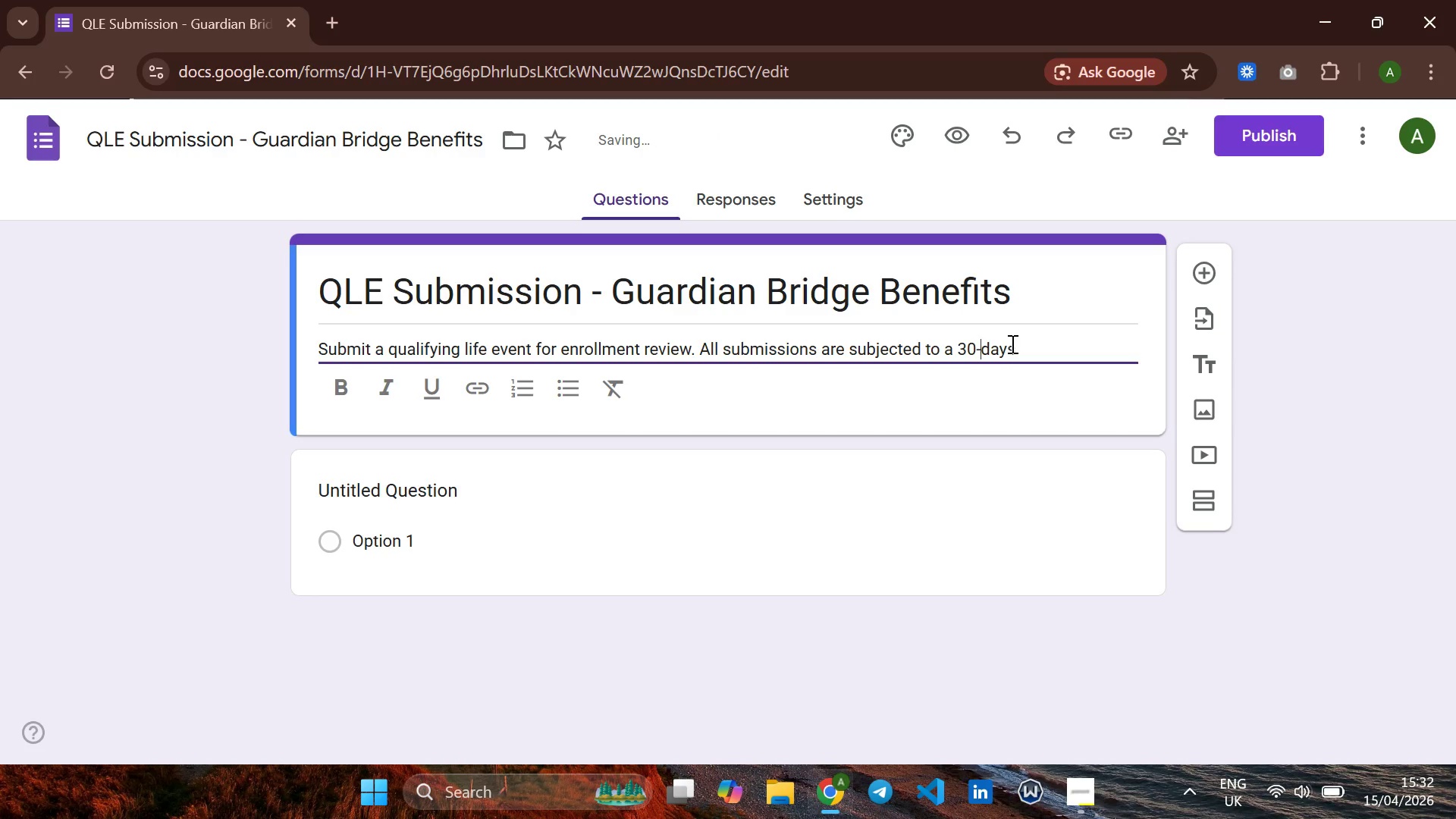 
hold_key(key=ArrowRight, duration=0.8)
 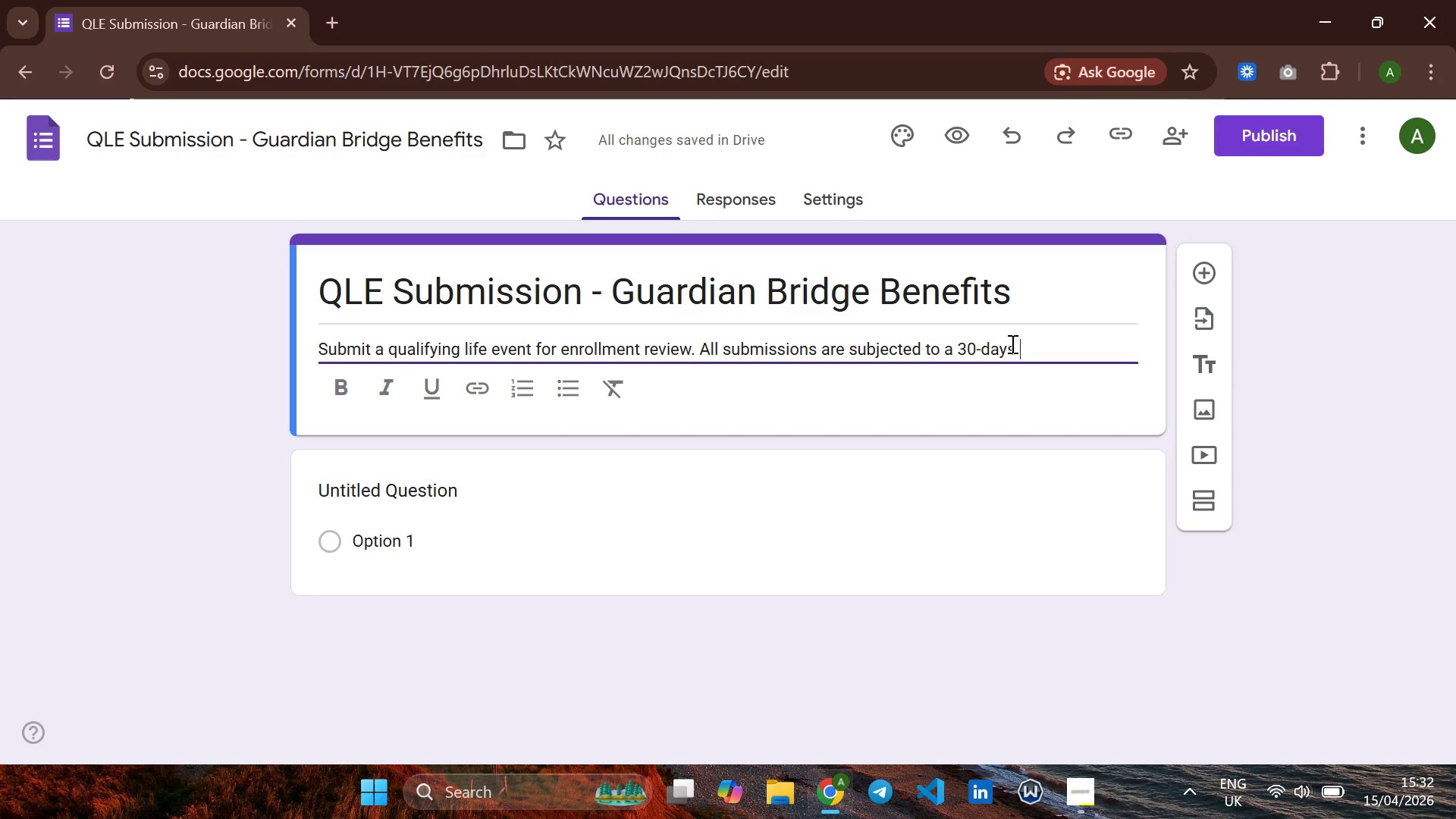 
type(co,)
key(Backspace)
type(mp)
 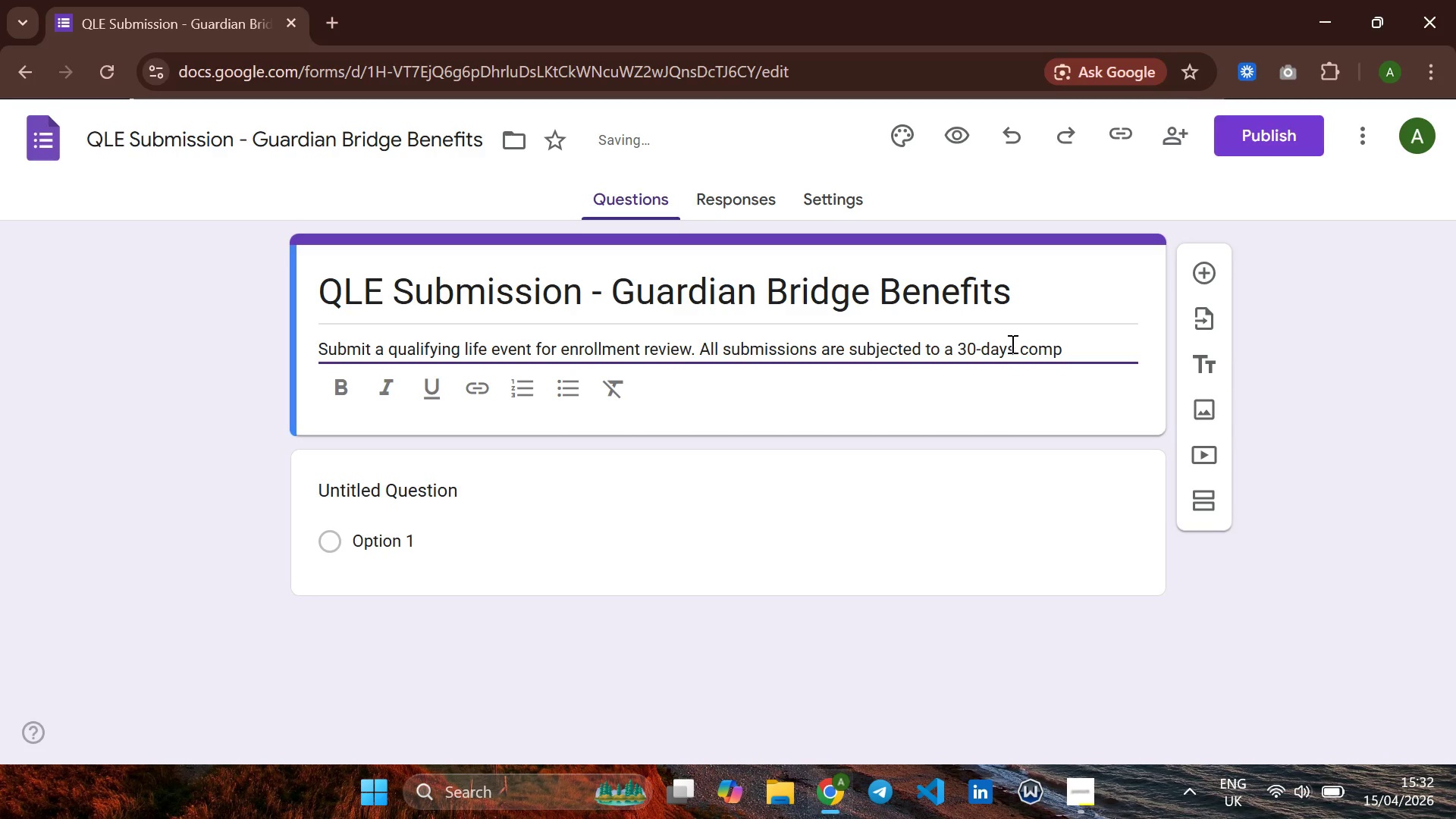 
type(liance Windom)
key(Backspace)
type(w)
 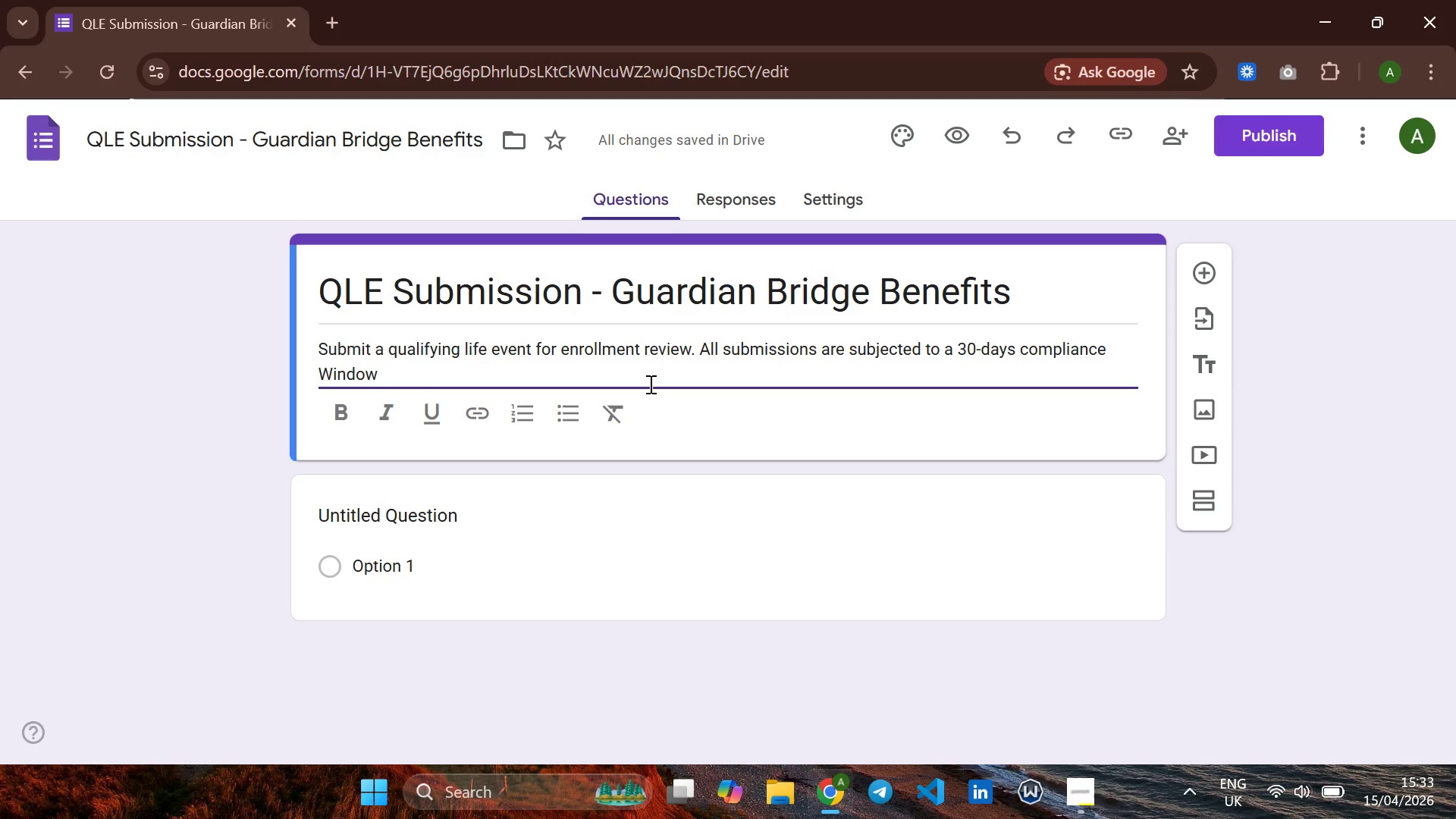 
left_click([531, 532])
 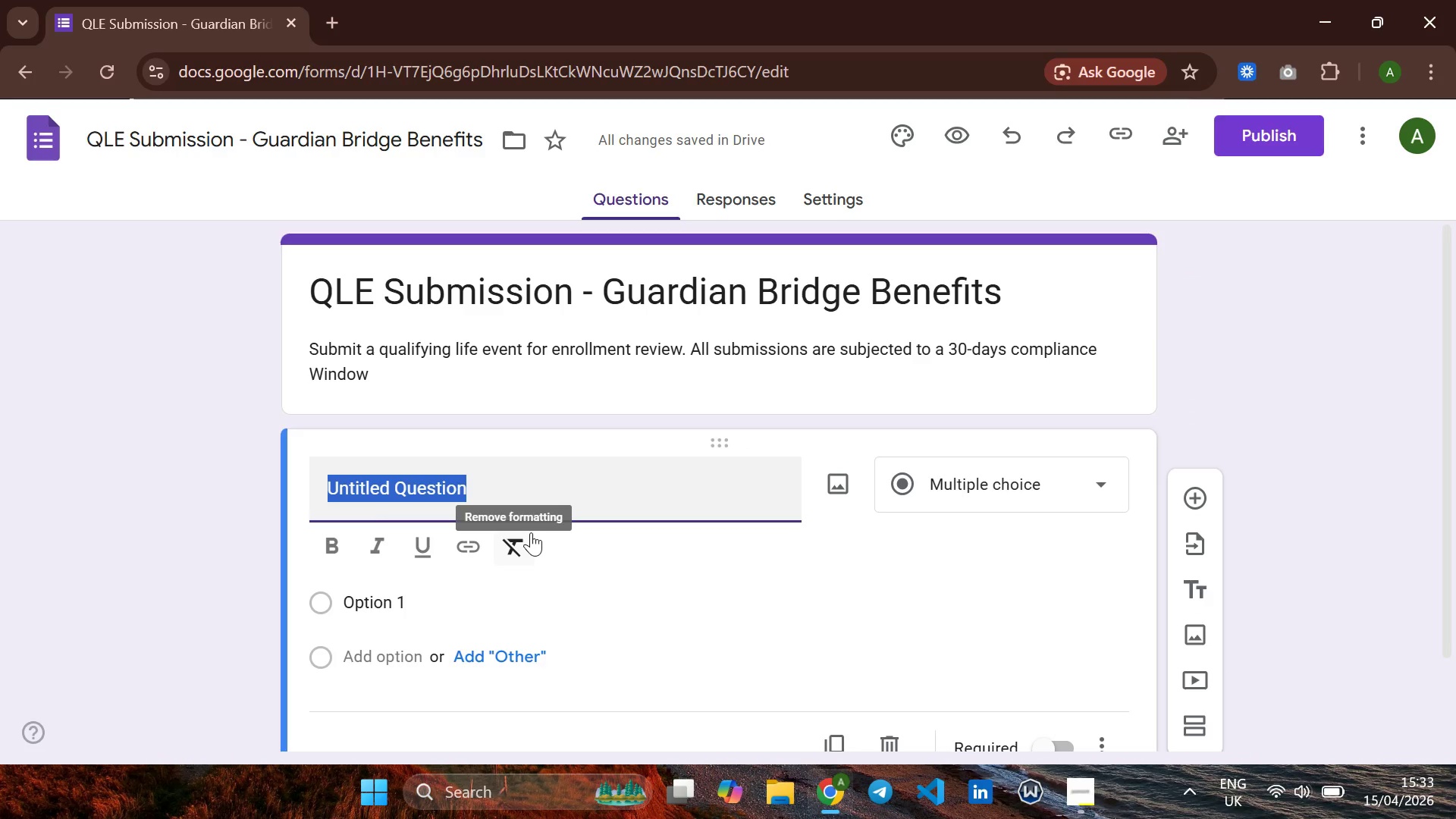 
wait(15.28)
 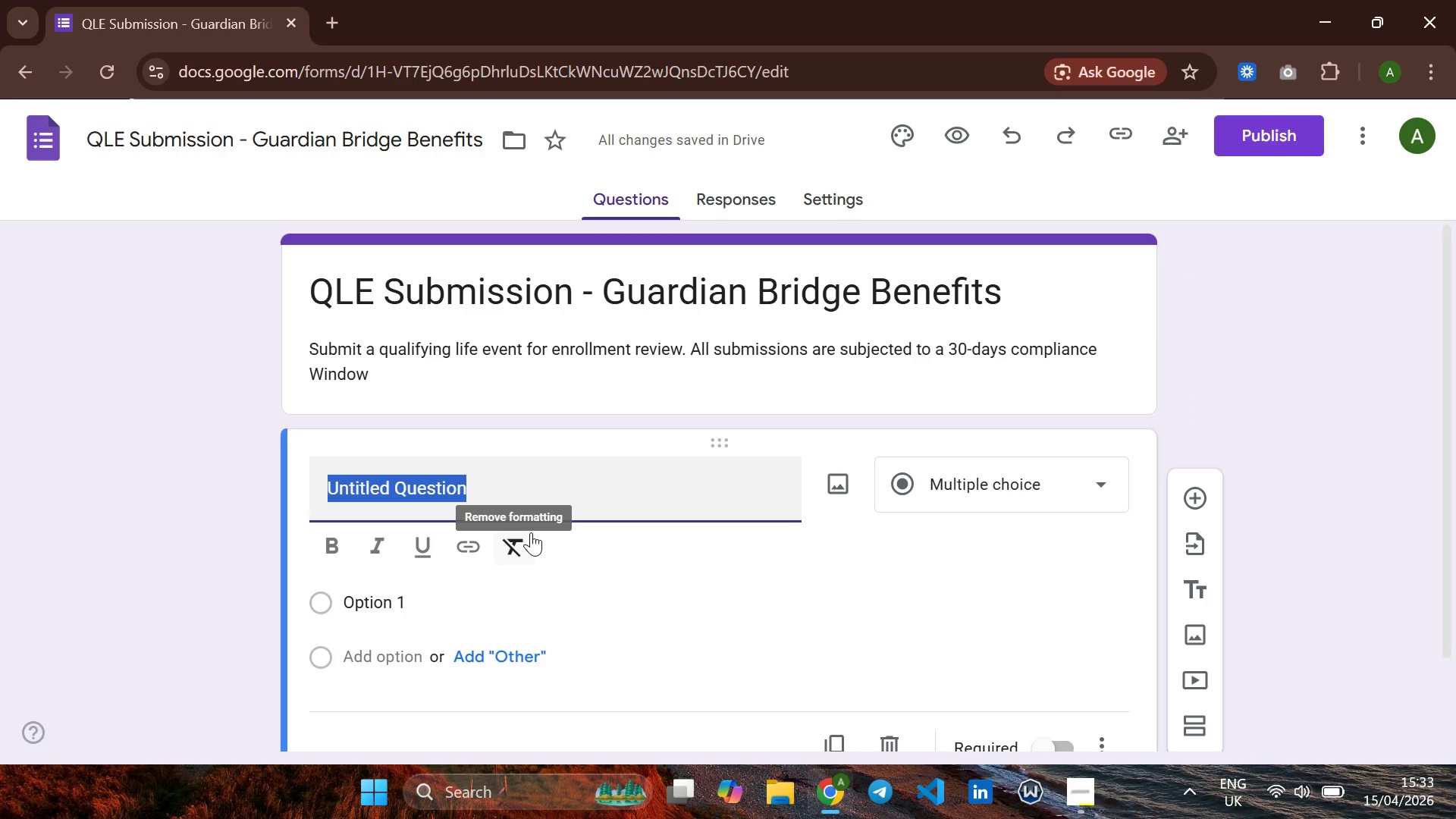 
type(e)
key(Backspace)
type(Empo)
key(Backspace)
type(loy FU)
key(Backspace)
type(ull Nm)
key(Backspace)
type(ame)
 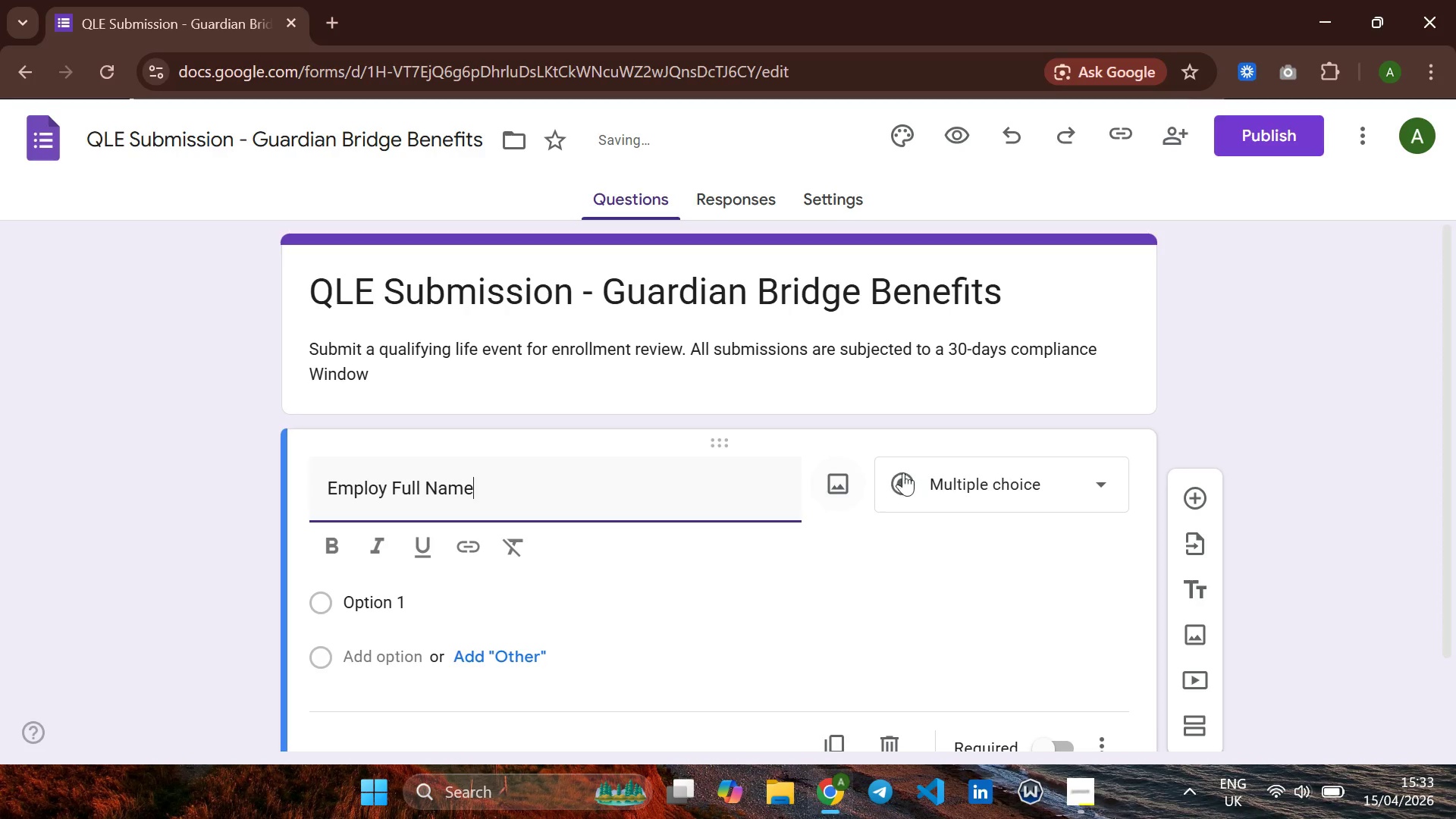 
left_click([918, 471])
 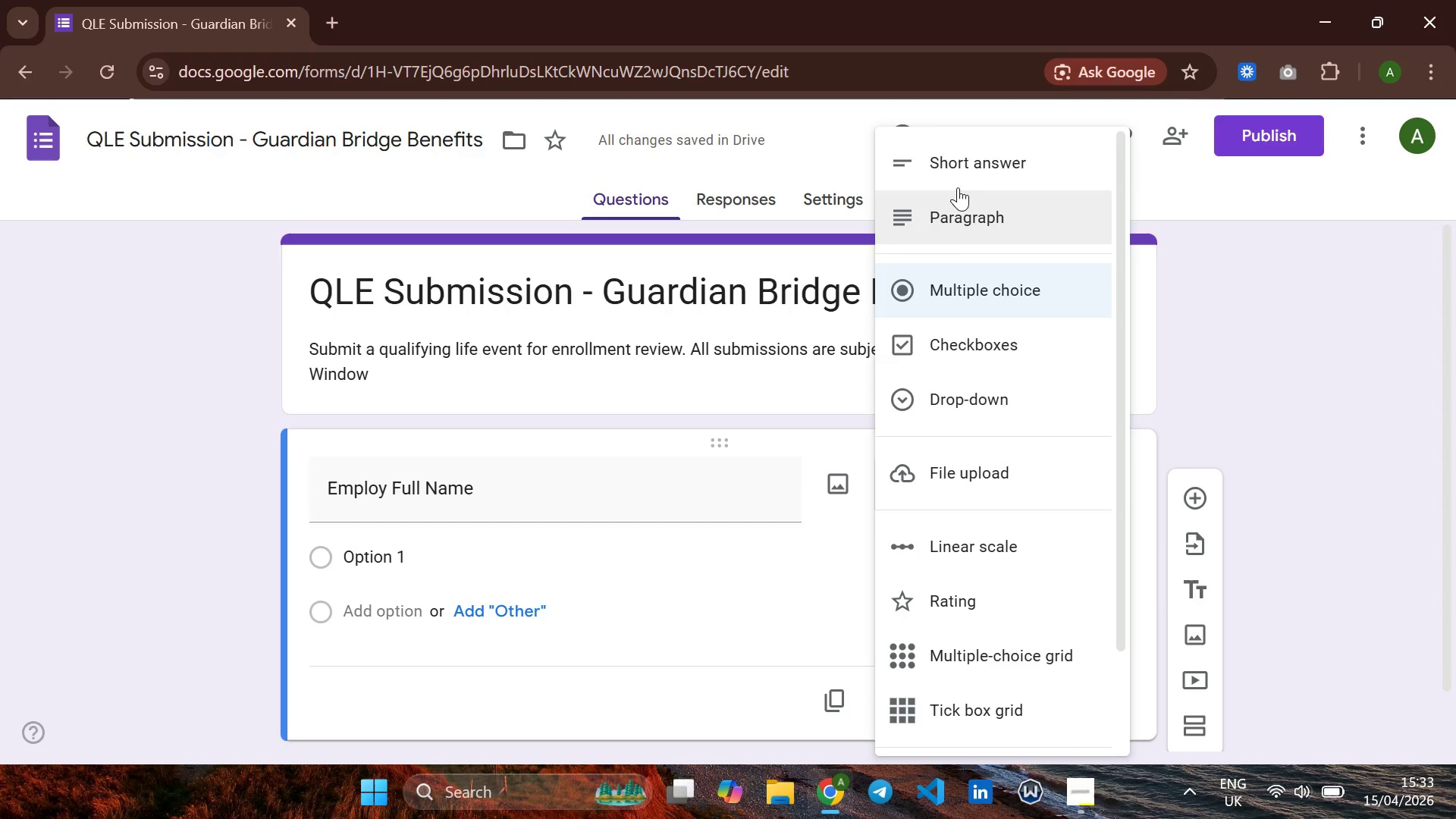 
left_click([957, 180])
 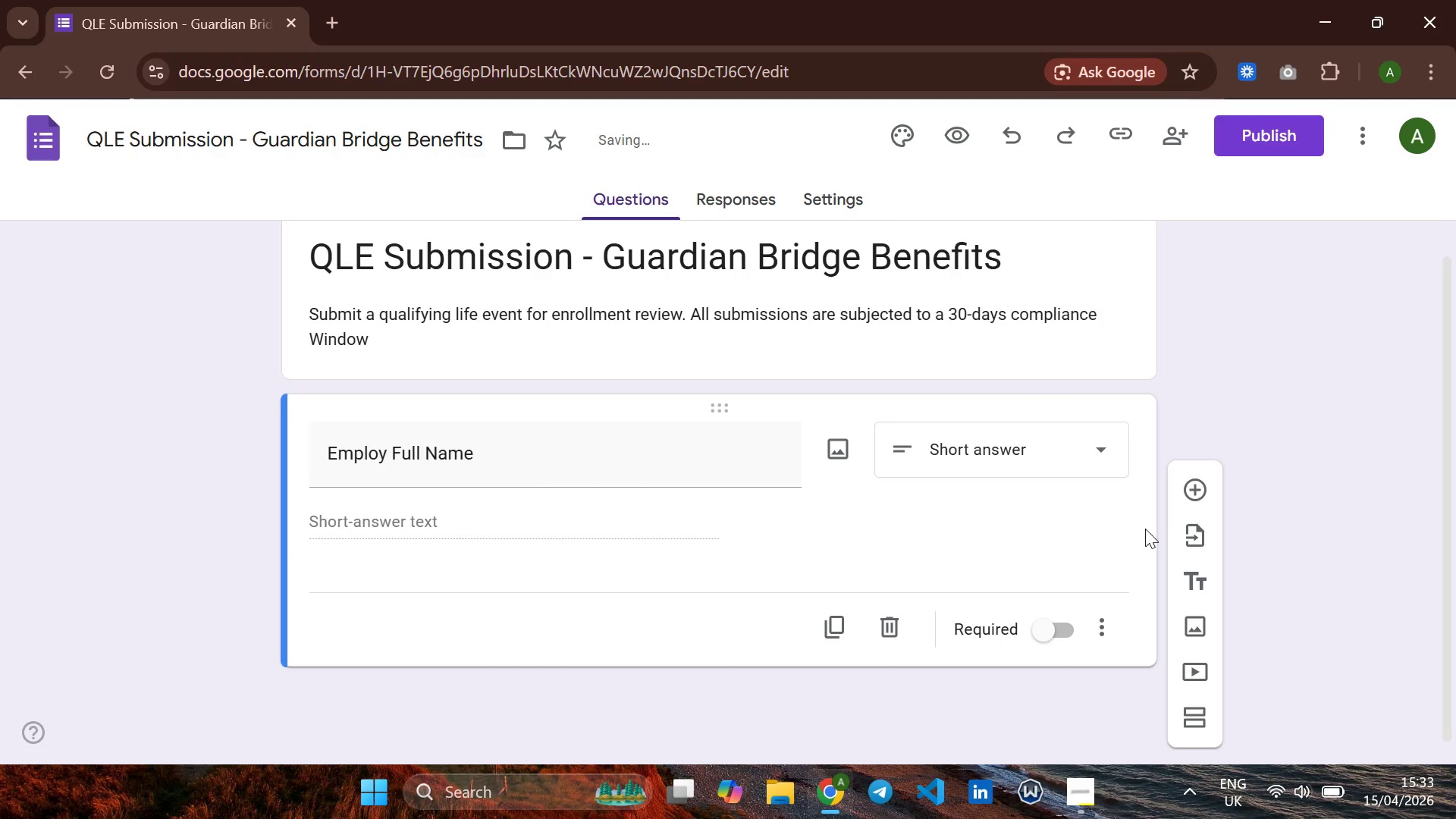 
left_click([1194, 488])
 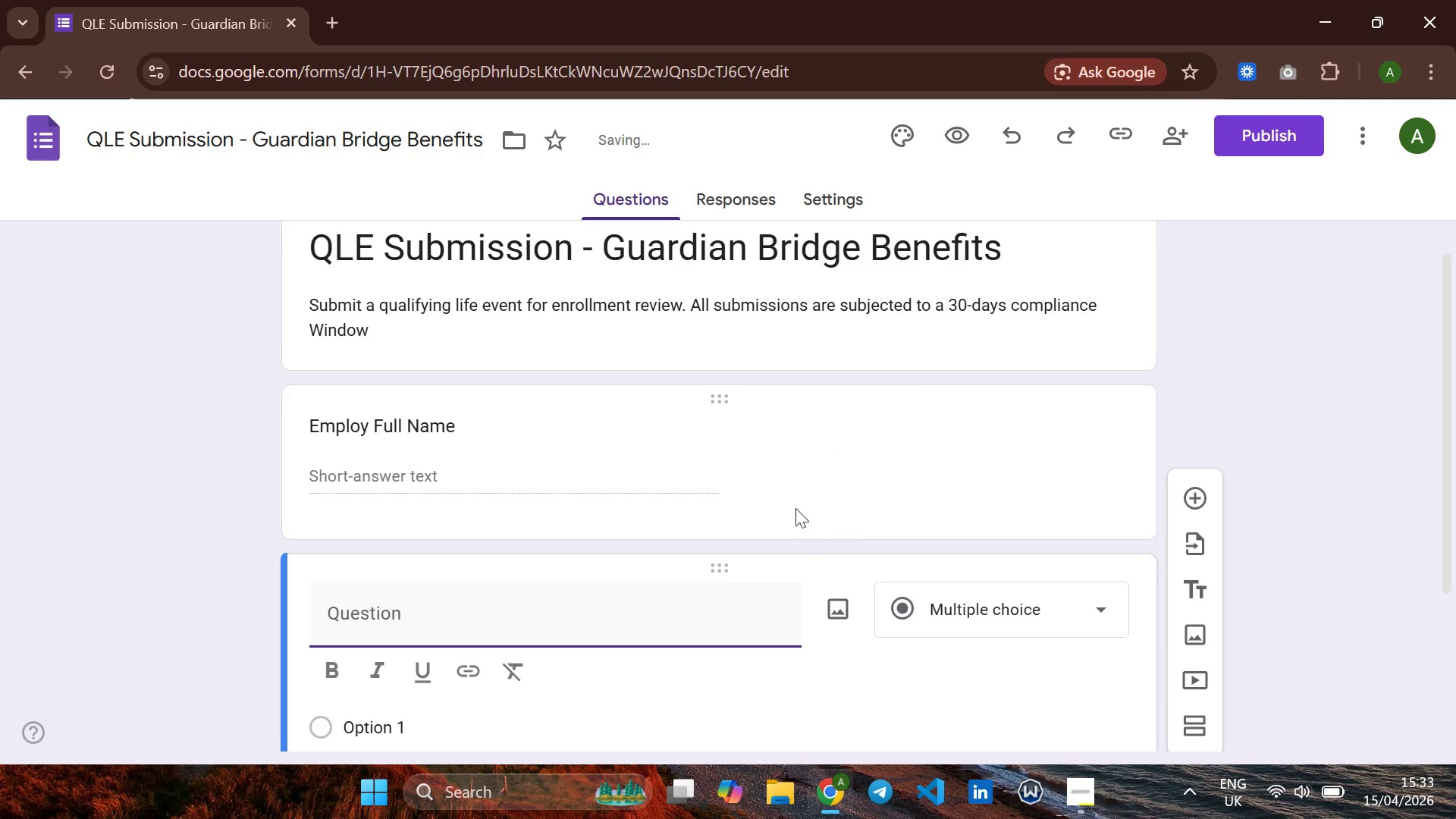 
left_click([795, 507])
 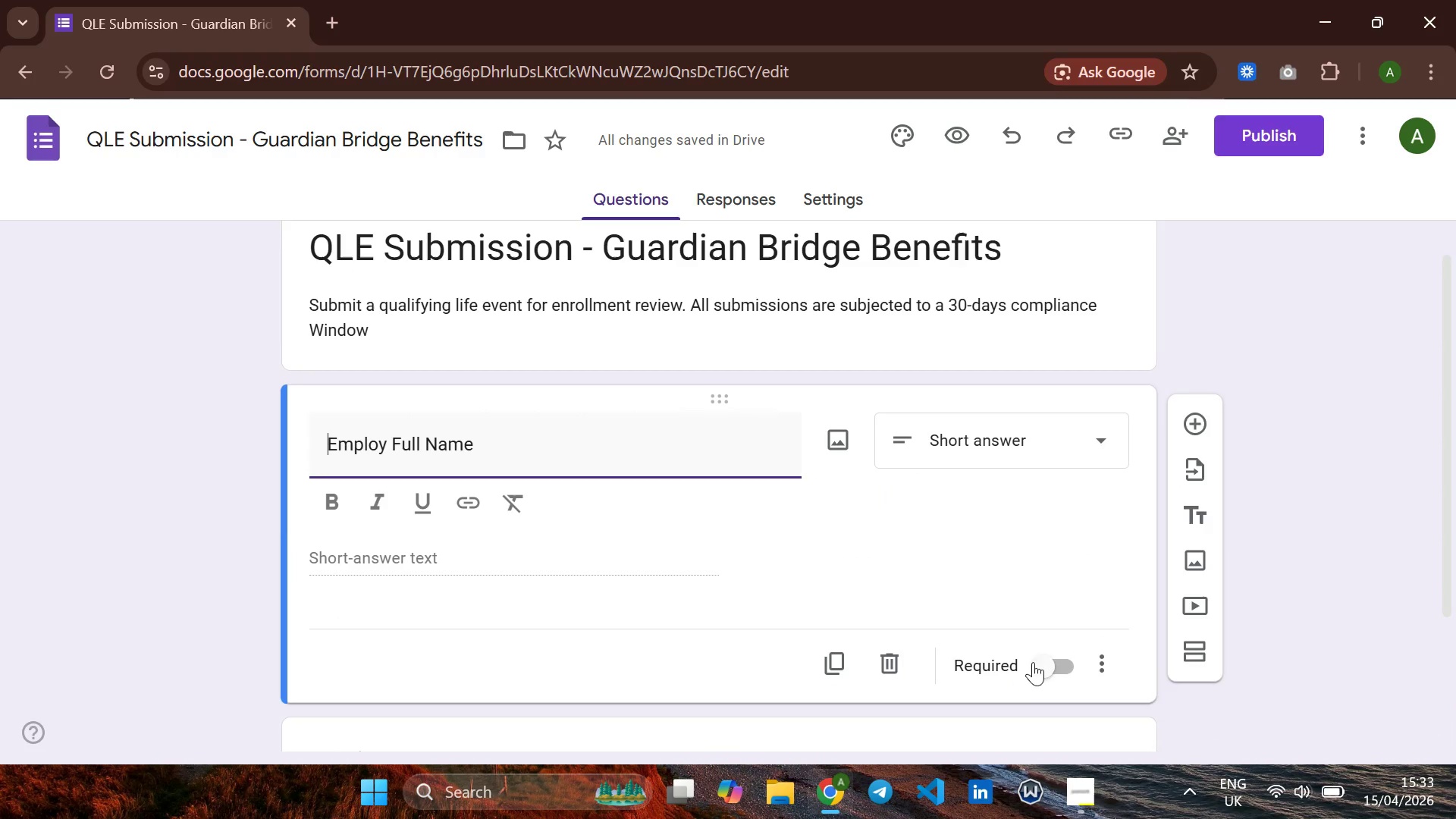 
left_click([1043, 661])
 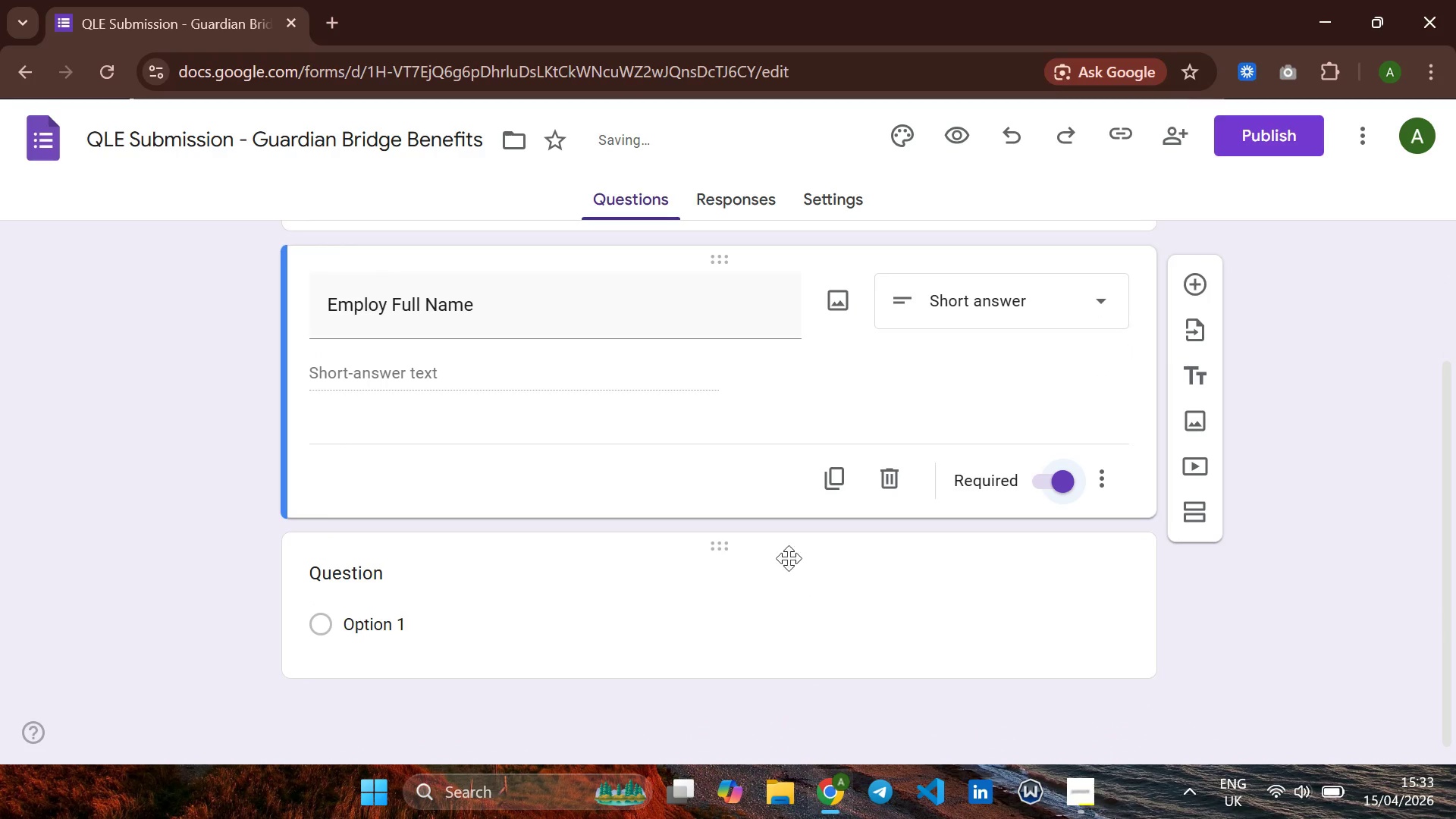 
left_click([723, 582])
 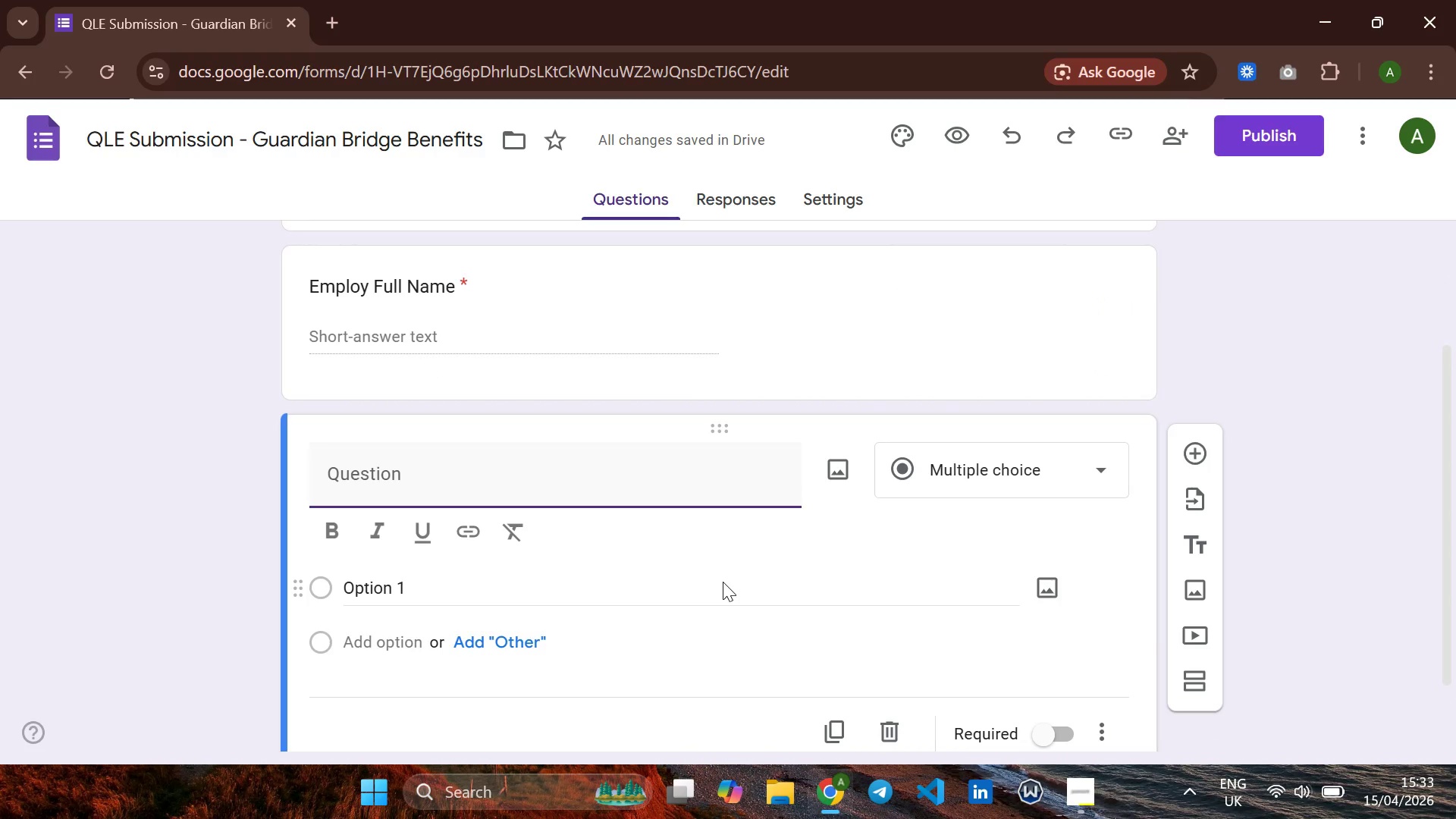 
wait(8.08)
 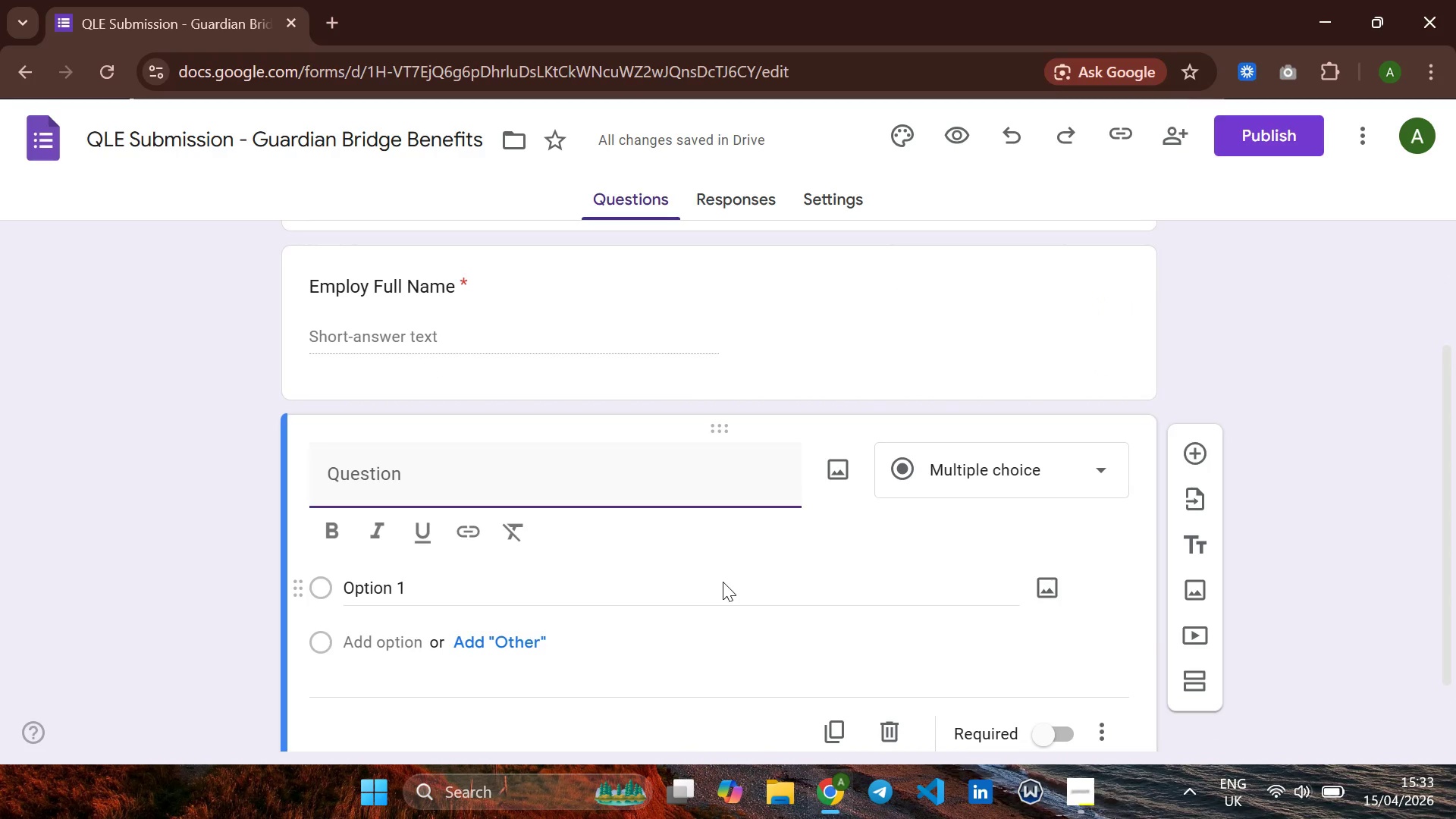 
key(CapsLock)
 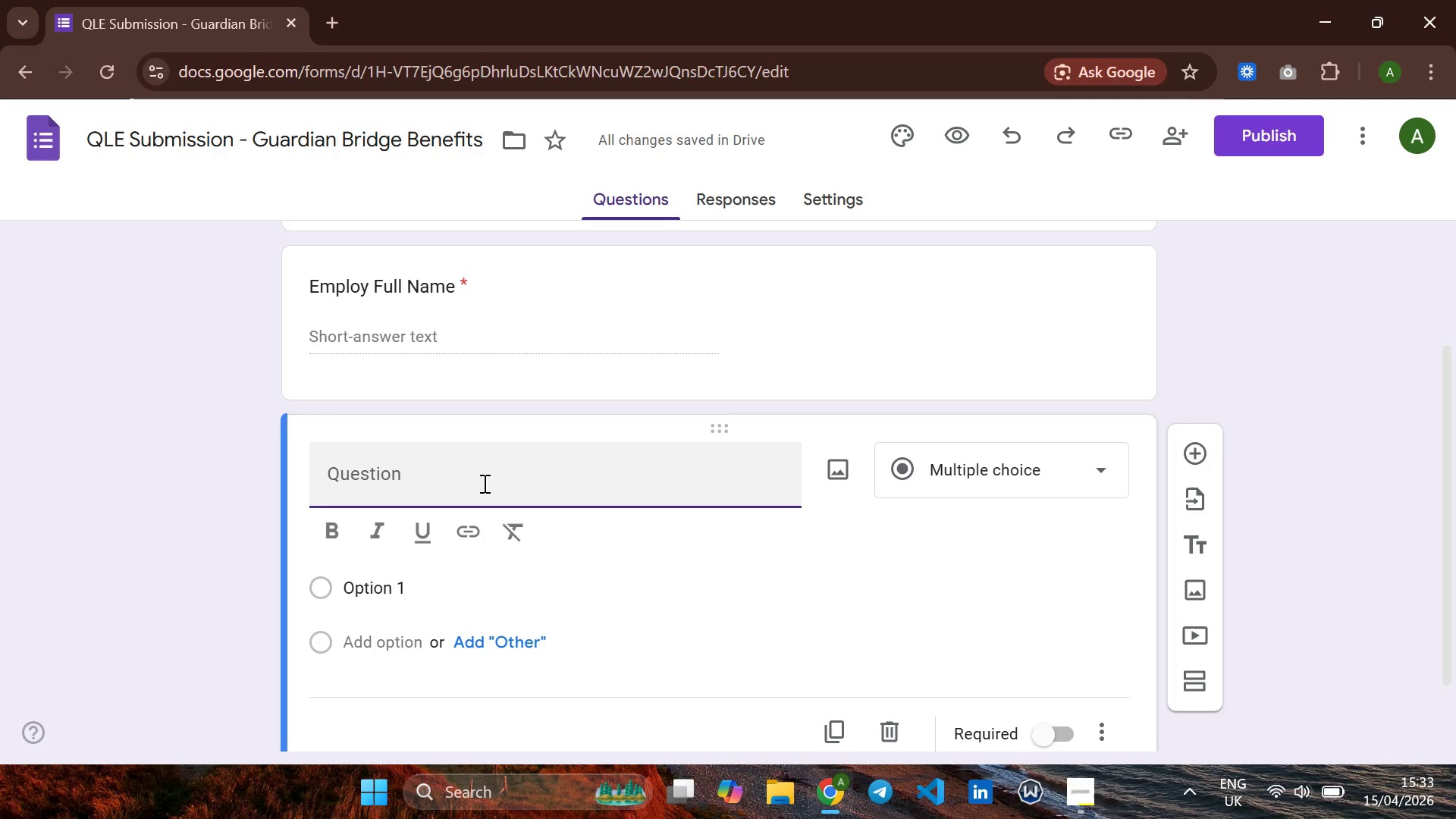 
left_click([483, 487])
 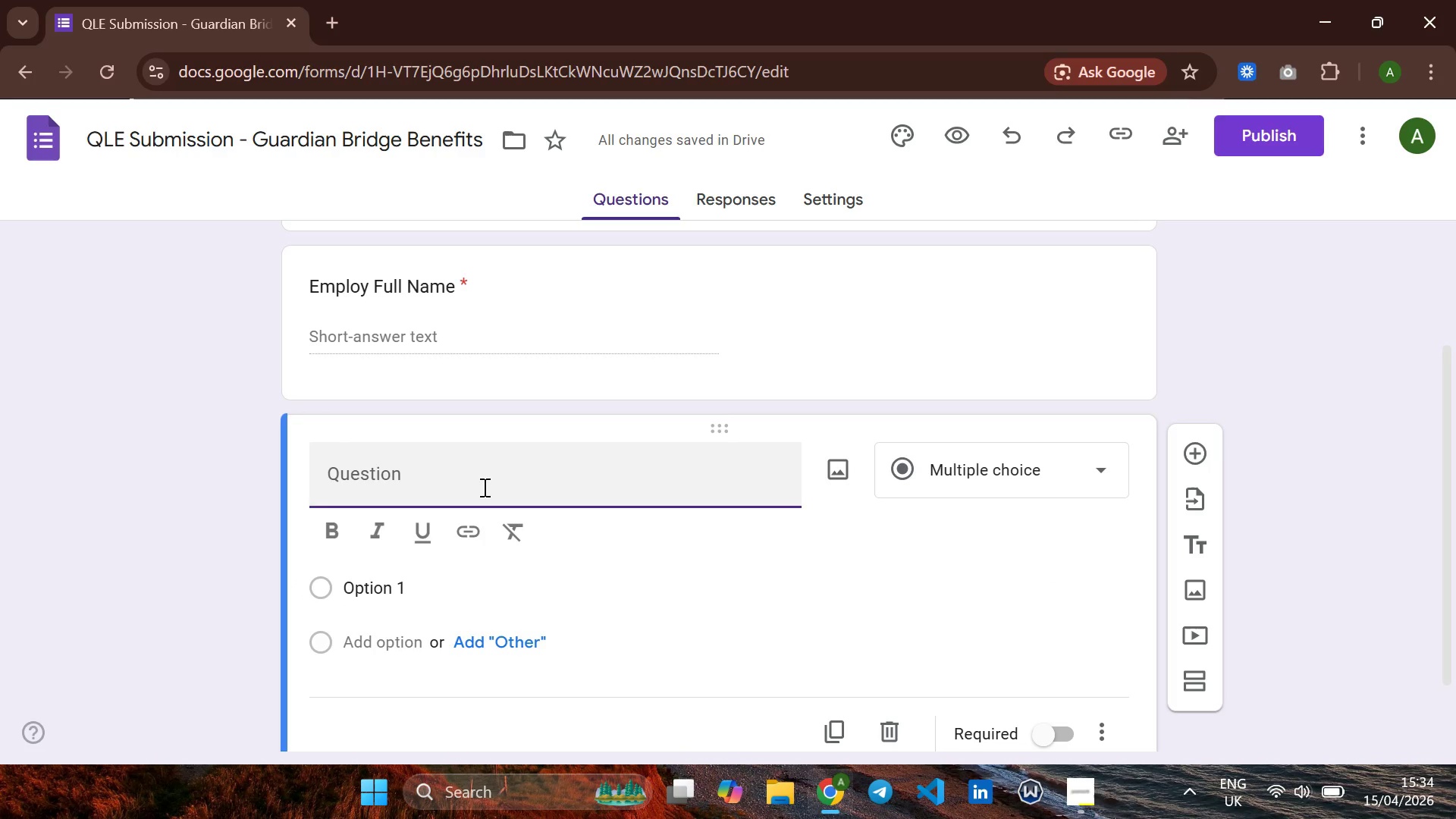 
key(CapsLock)
 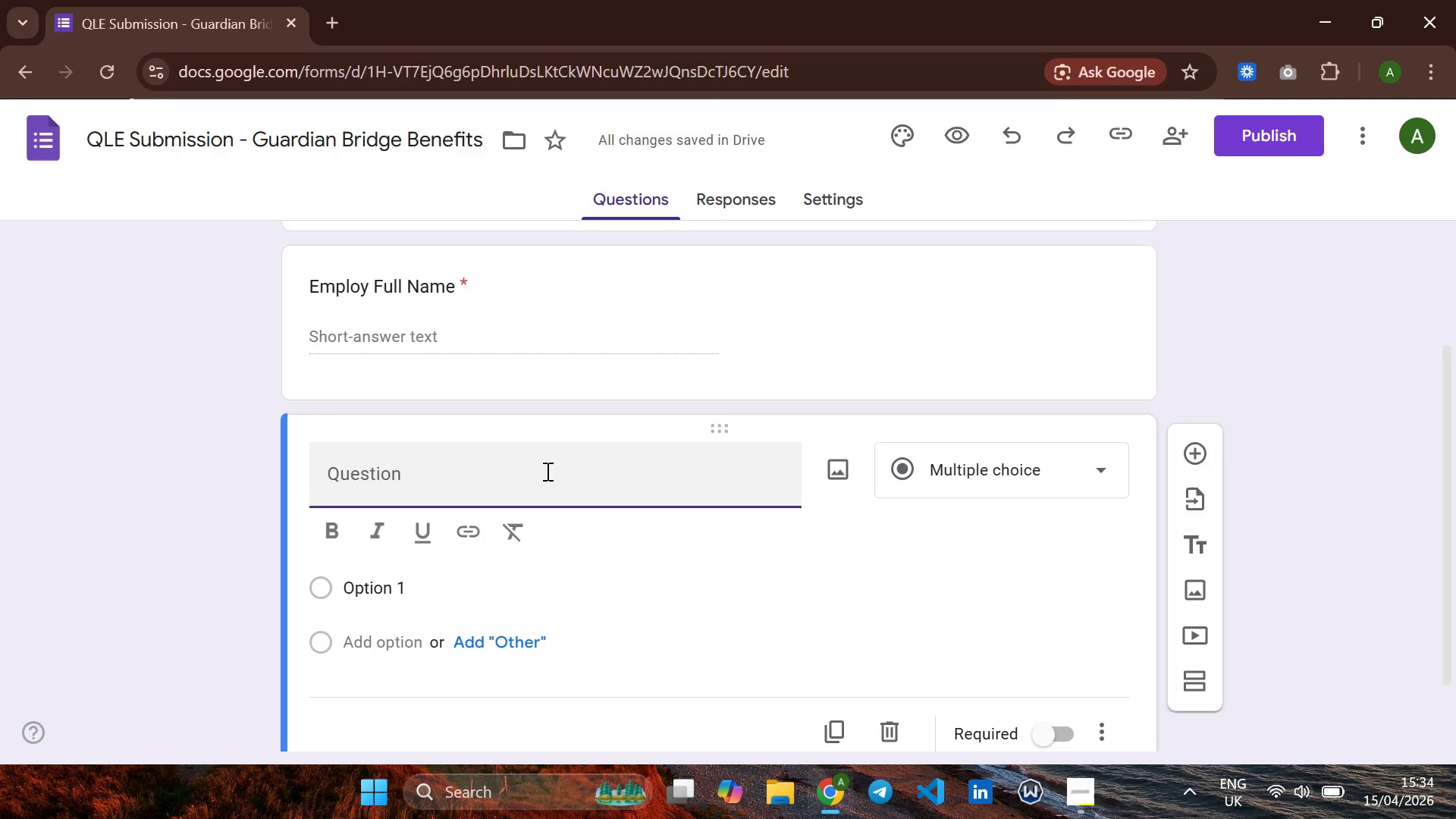 
type(bn )
key(Backspace)
key(Backspace)
key(Backspace)
key(Backspace)
key(Backspace)
key(Backspace)
type(Company Nmae)
key(Backspace)
key(Backspace)
key(Backspace)
type(ame)
 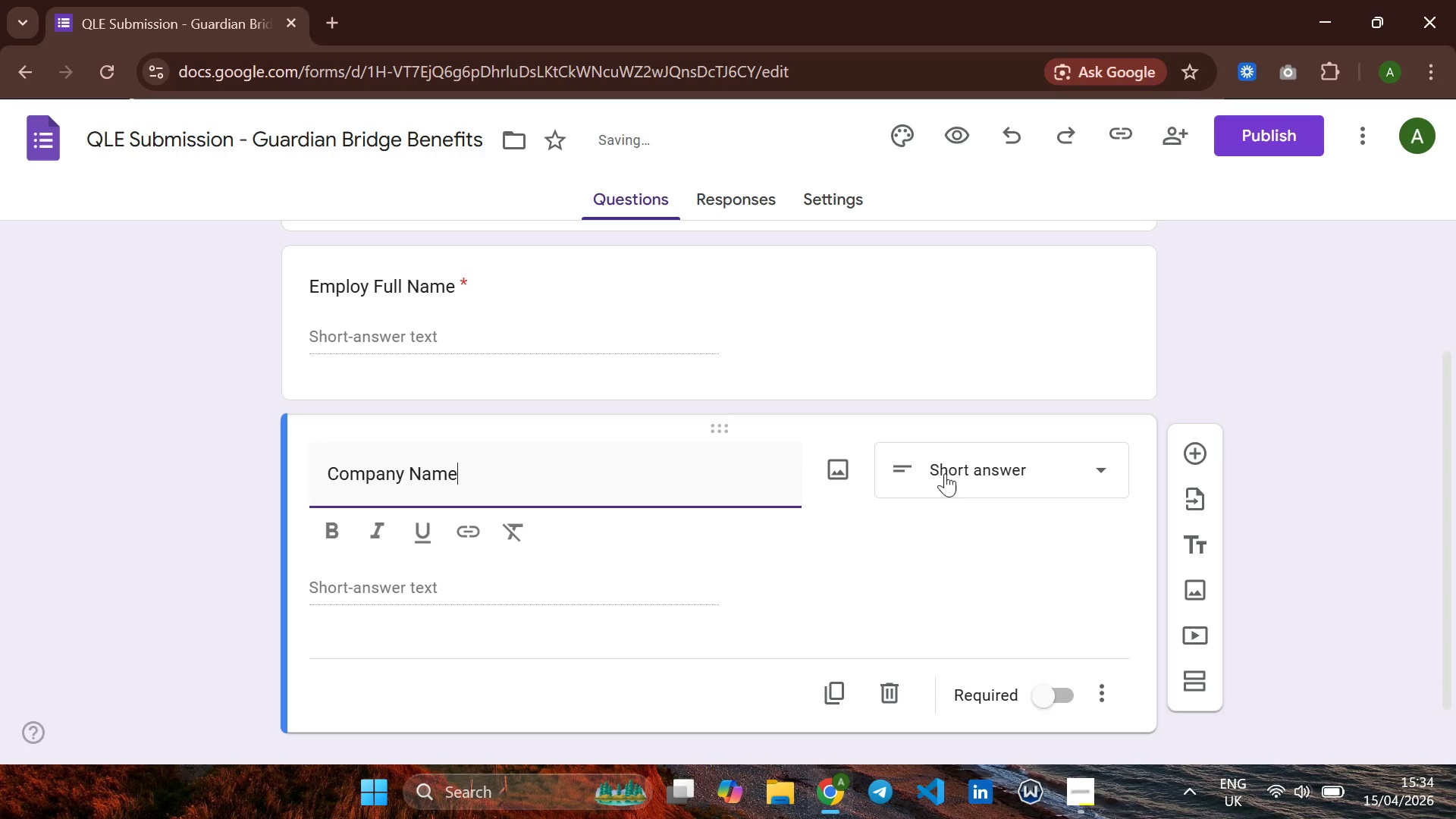 
left_click([948, 469])
 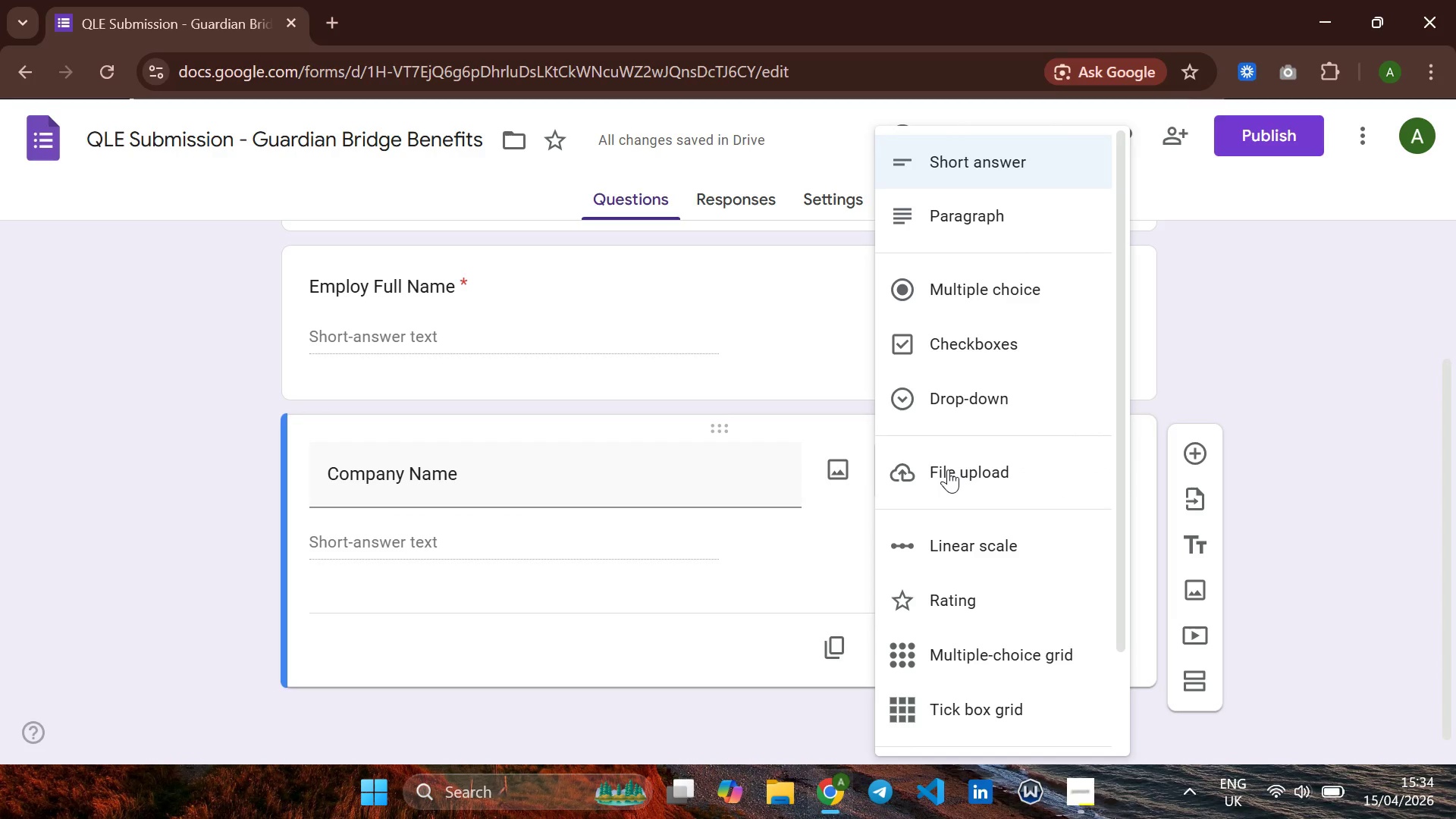 
wait(9.02)
 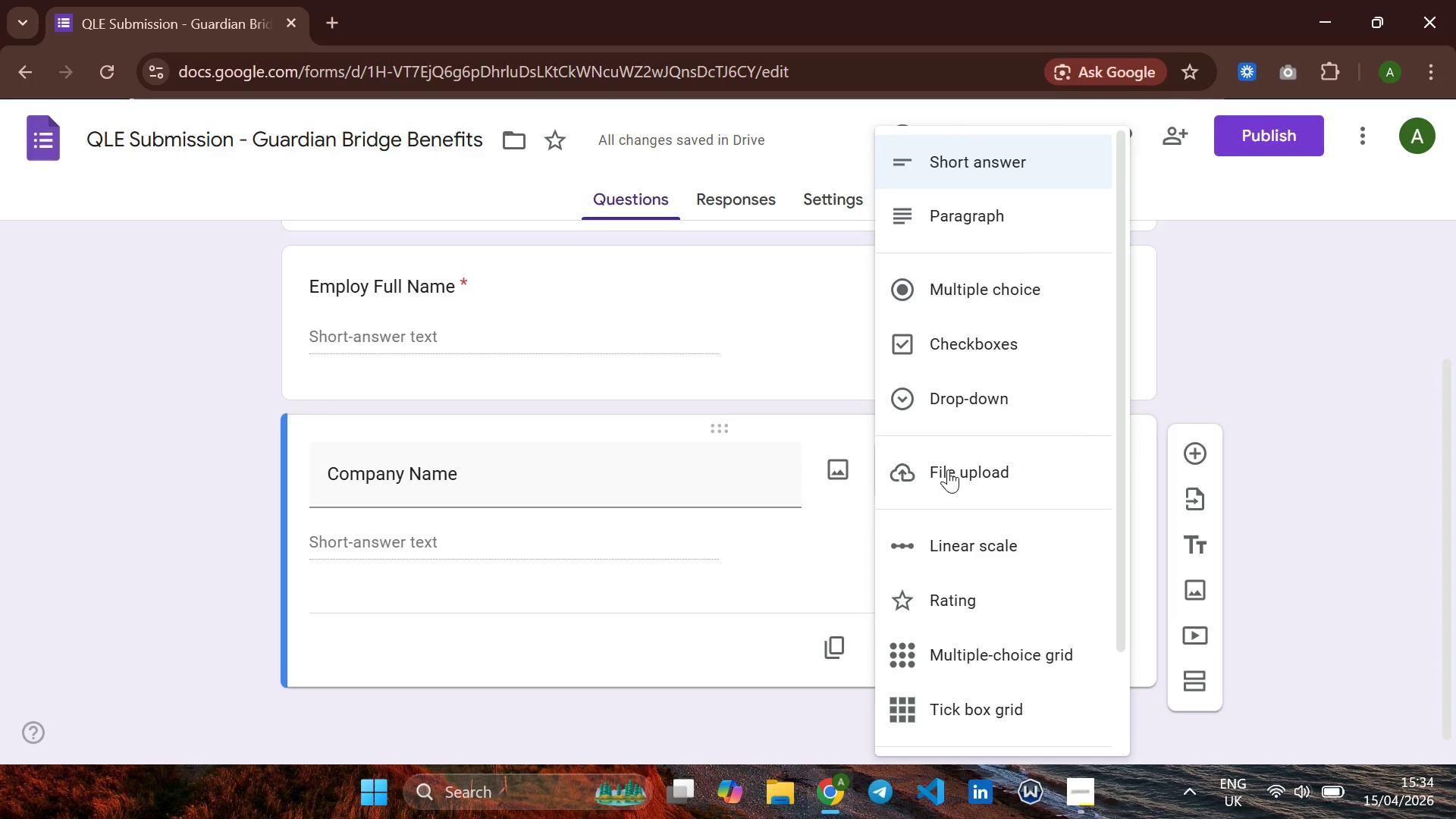 
left_click([946, 159])
 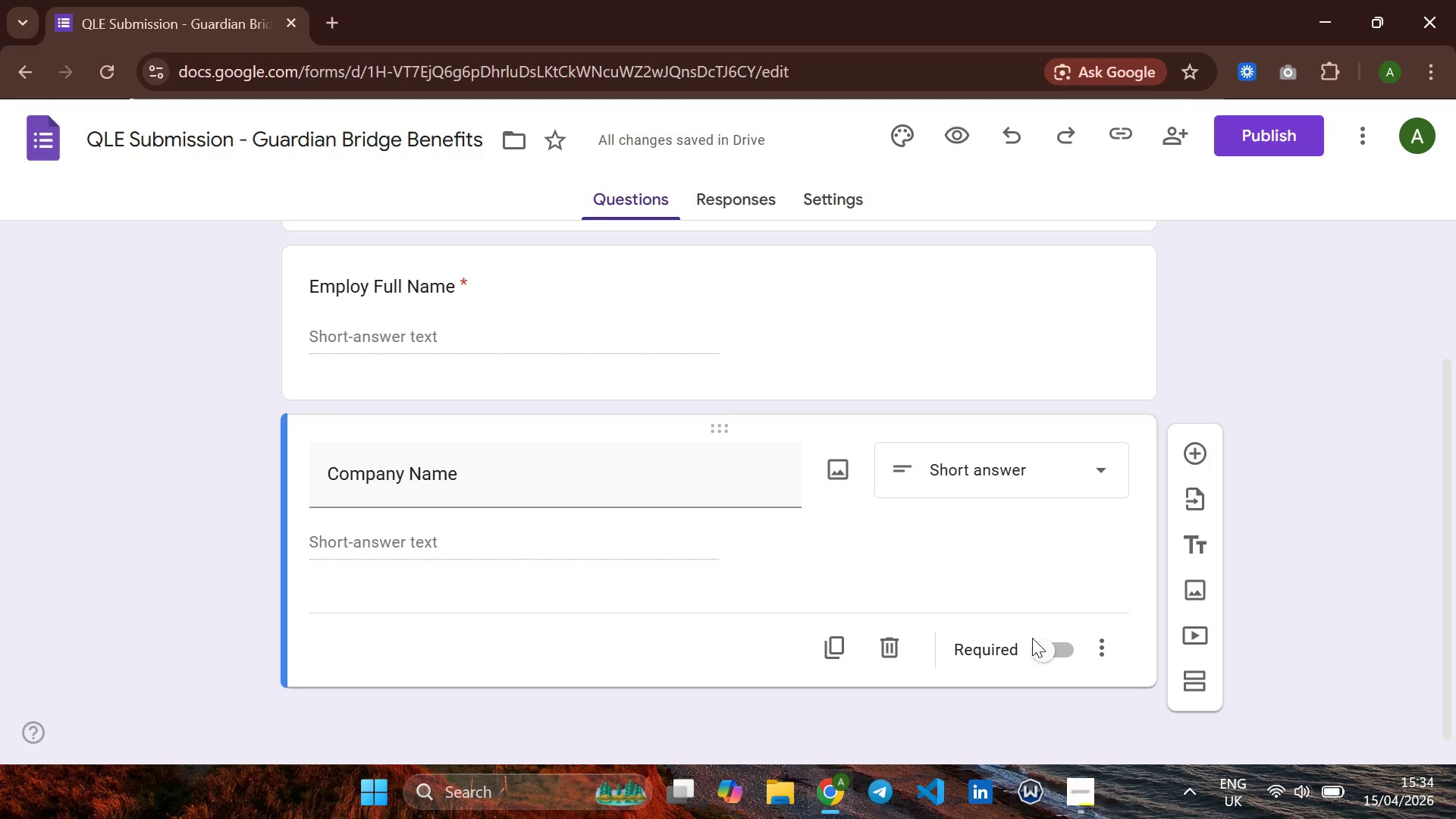 
left_click([1031, 641])
 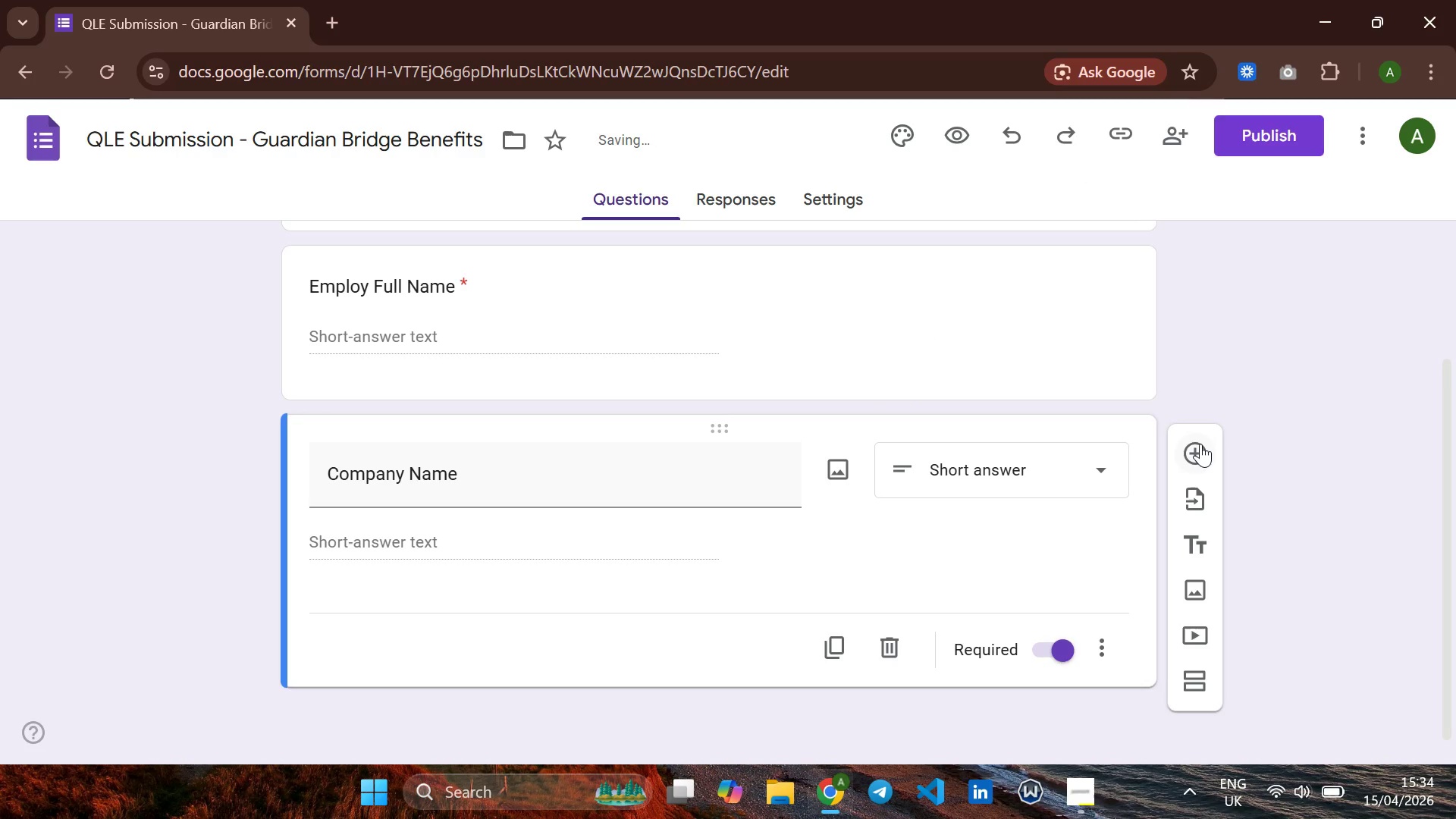 
left_click([1200, 444])
 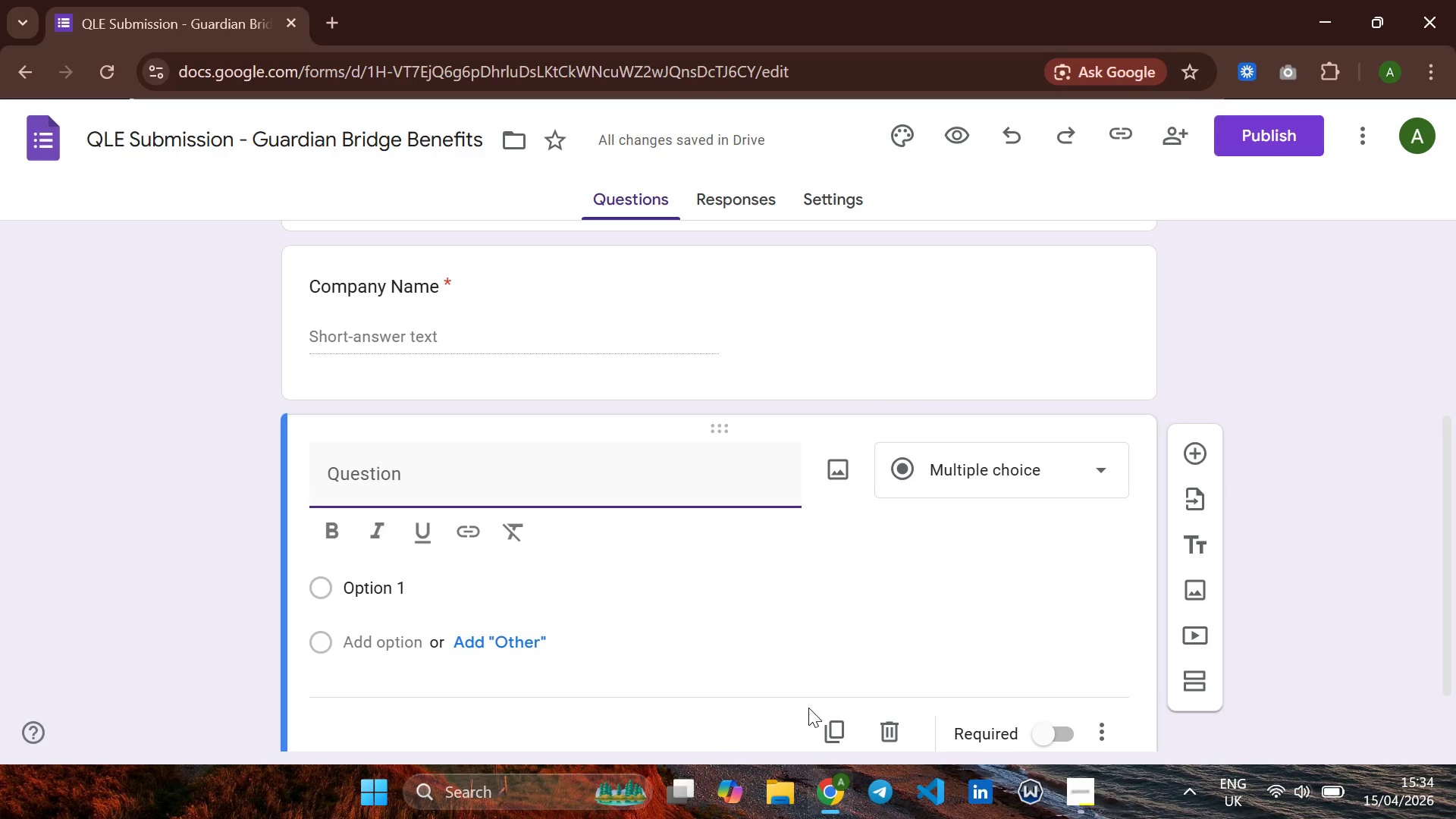 
wait(9.19)
 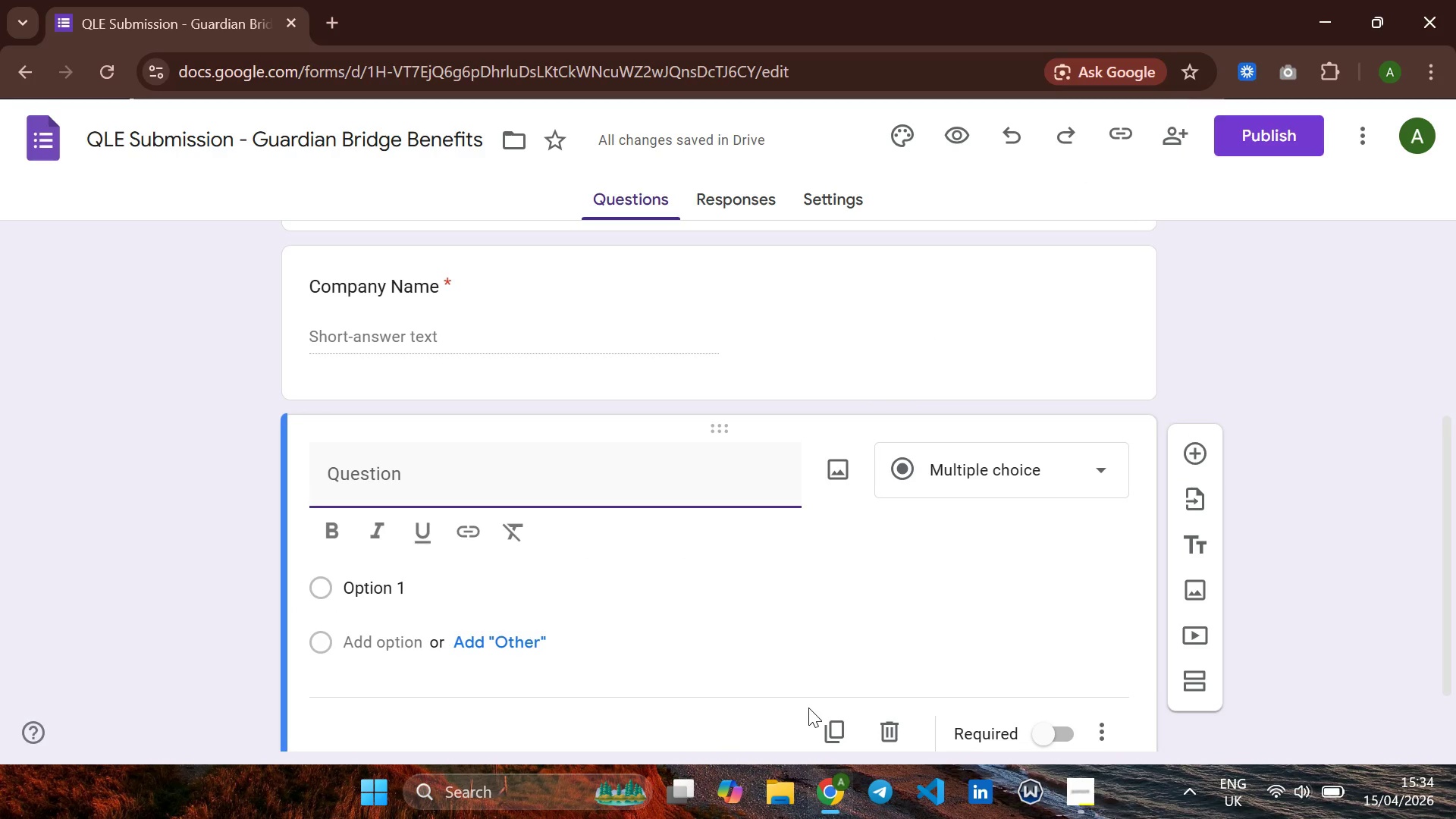 
type(Leebel Eveneevent)
 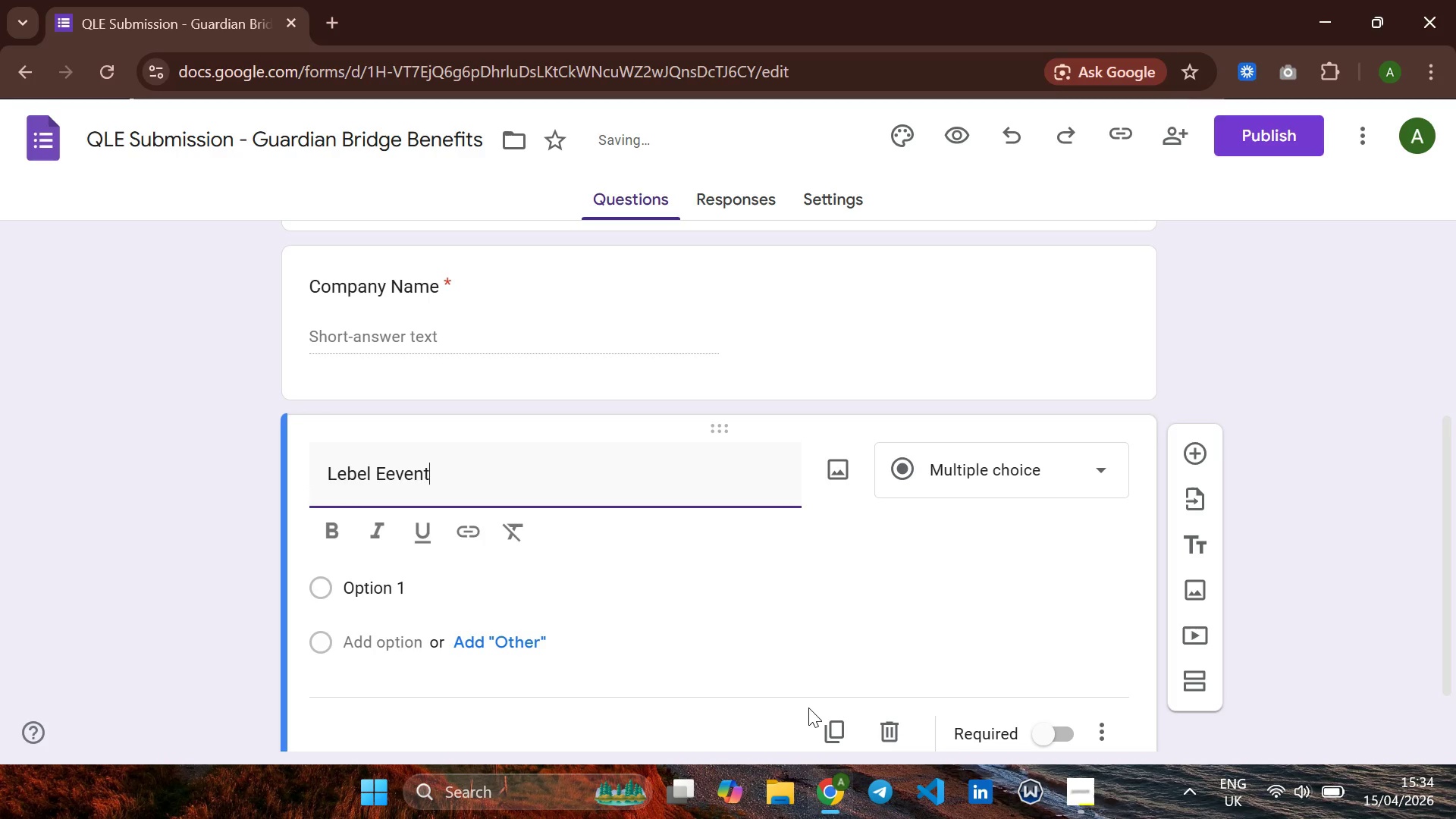 
hold_key(key=ArrowLeft, duration=0.64)
 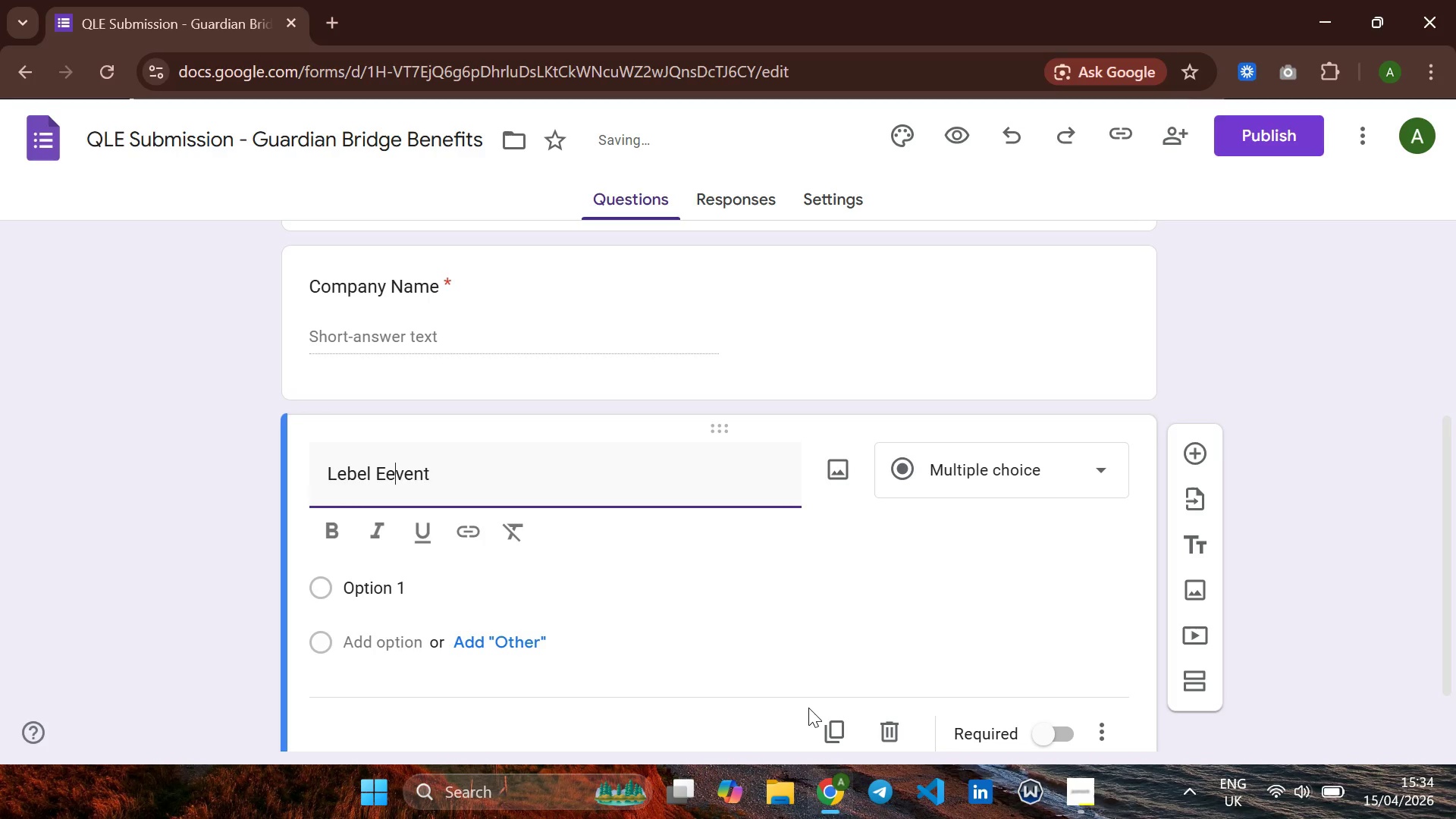 
key(ArrowRight)
 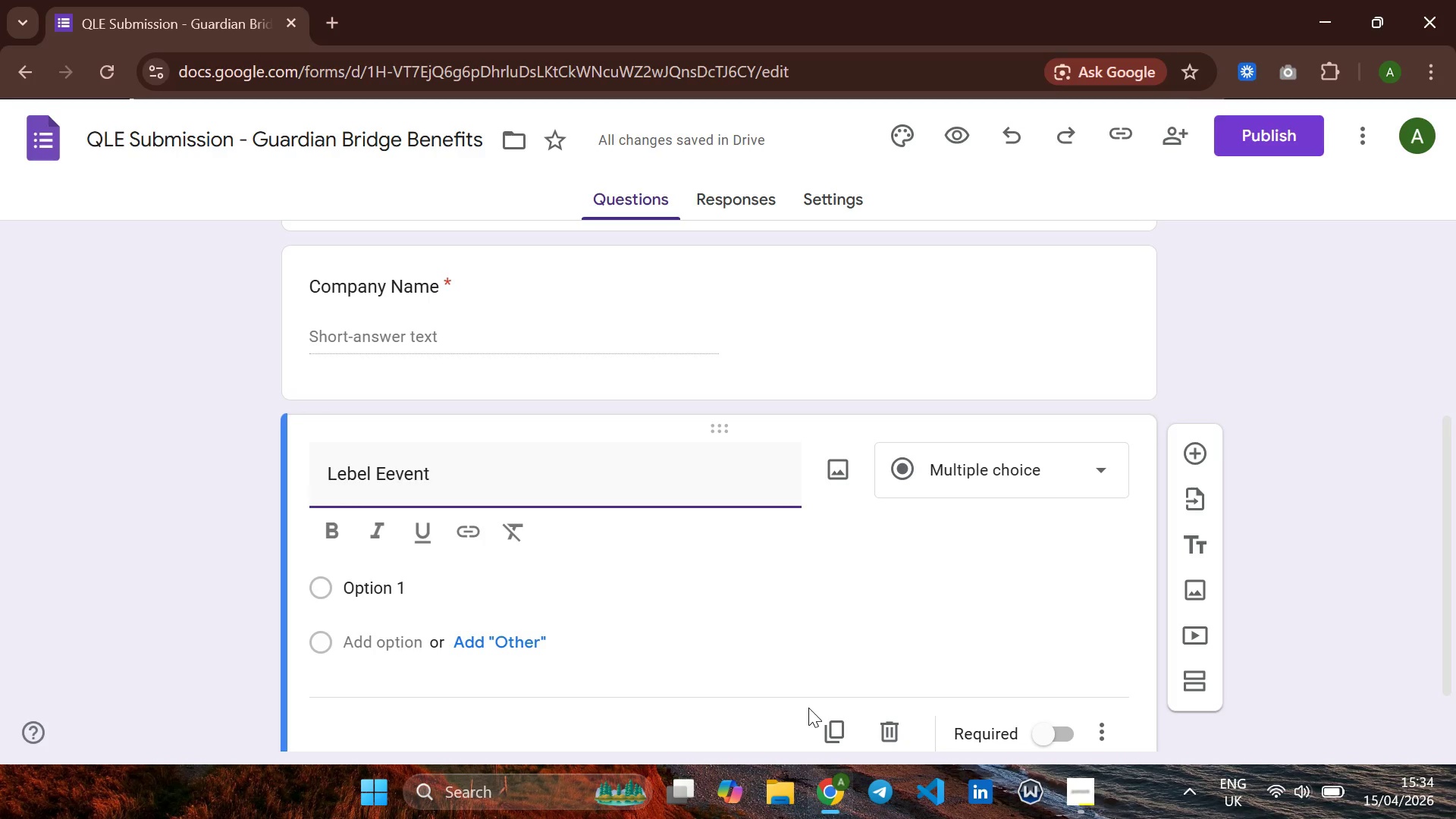 
key(Backspace)
 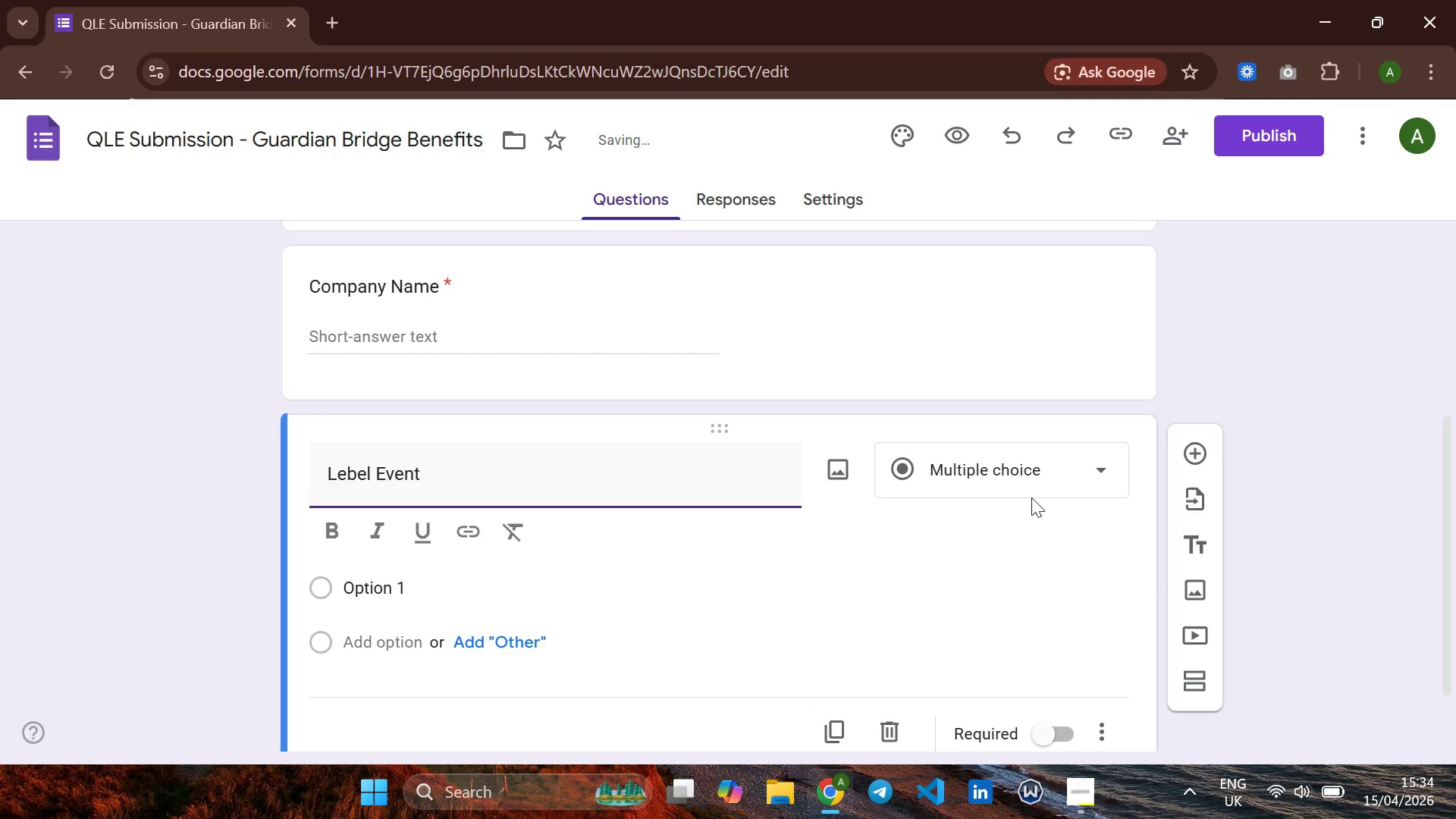 
left_click([1027, 497])
 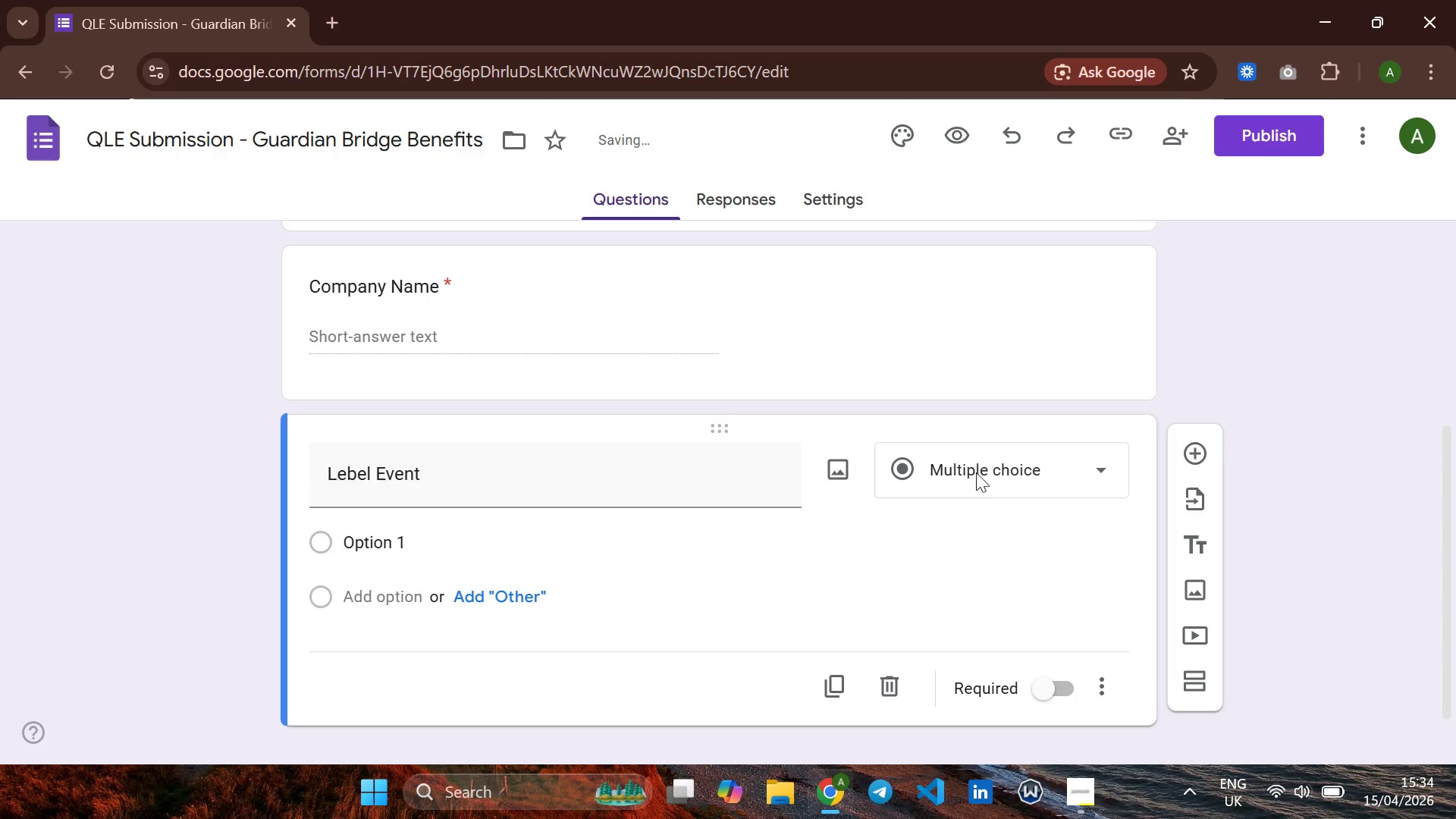 
left_click([976, 472])
 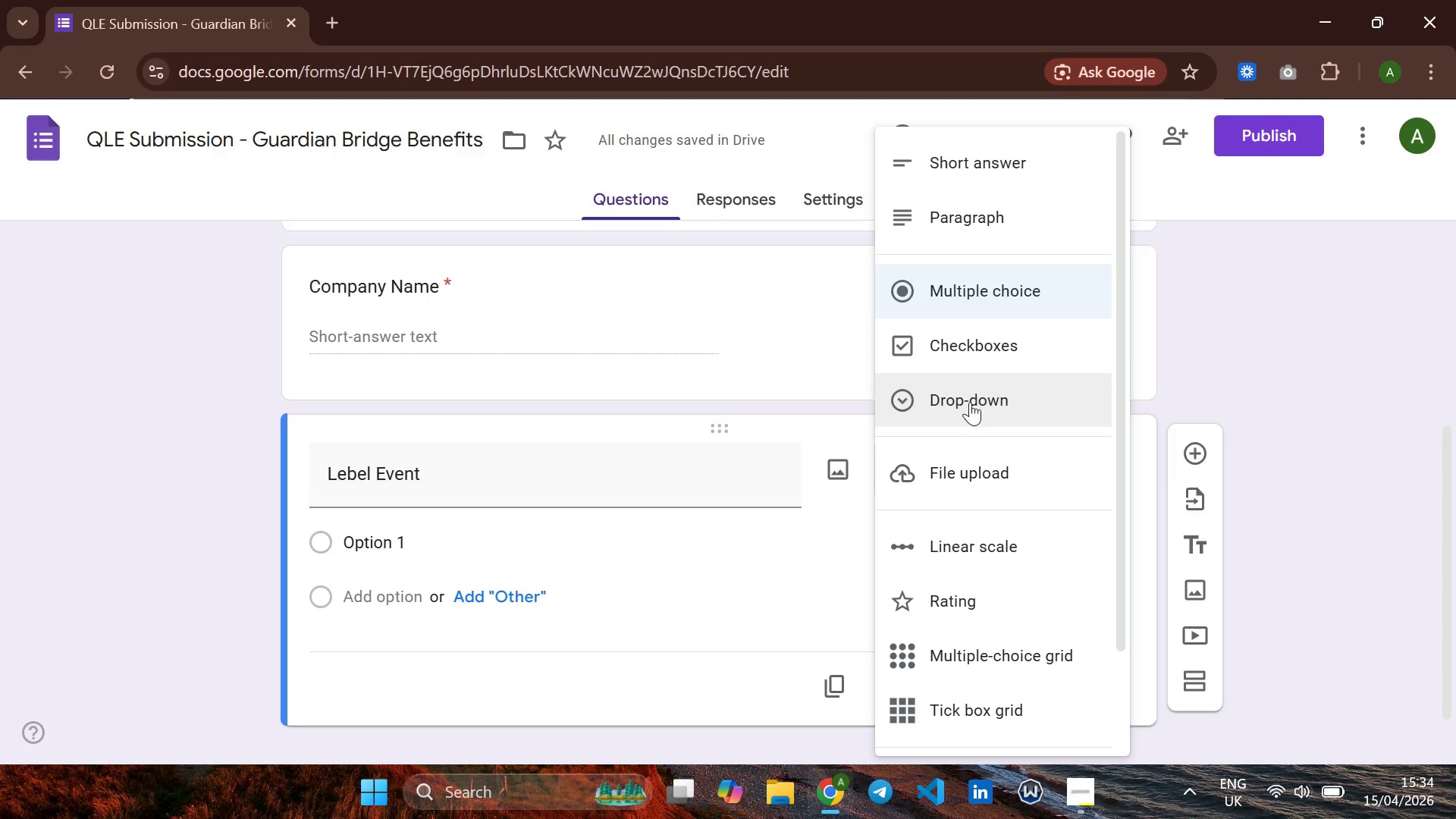 
left_click([970, 403])
 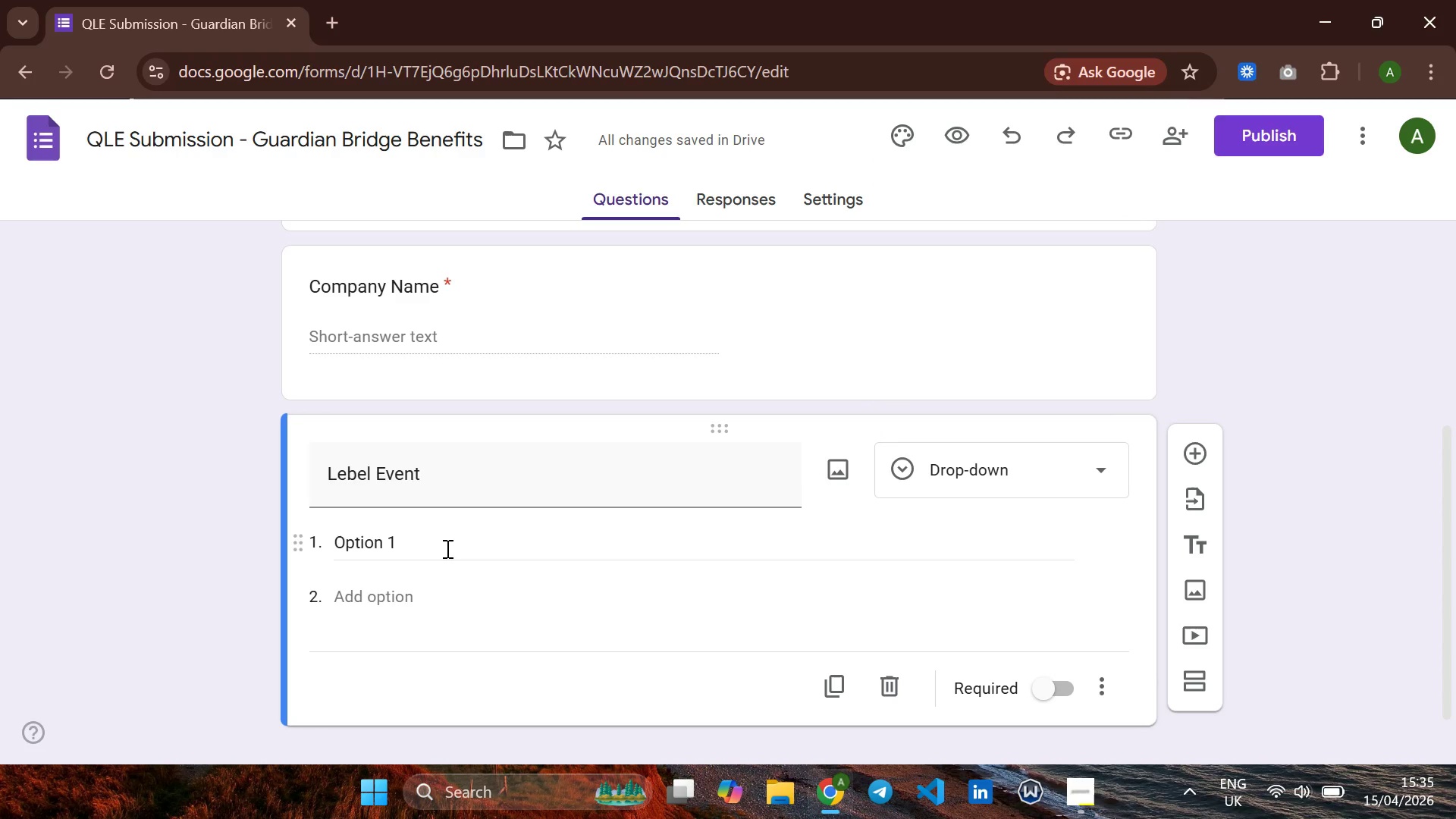 
wait(5.3)
 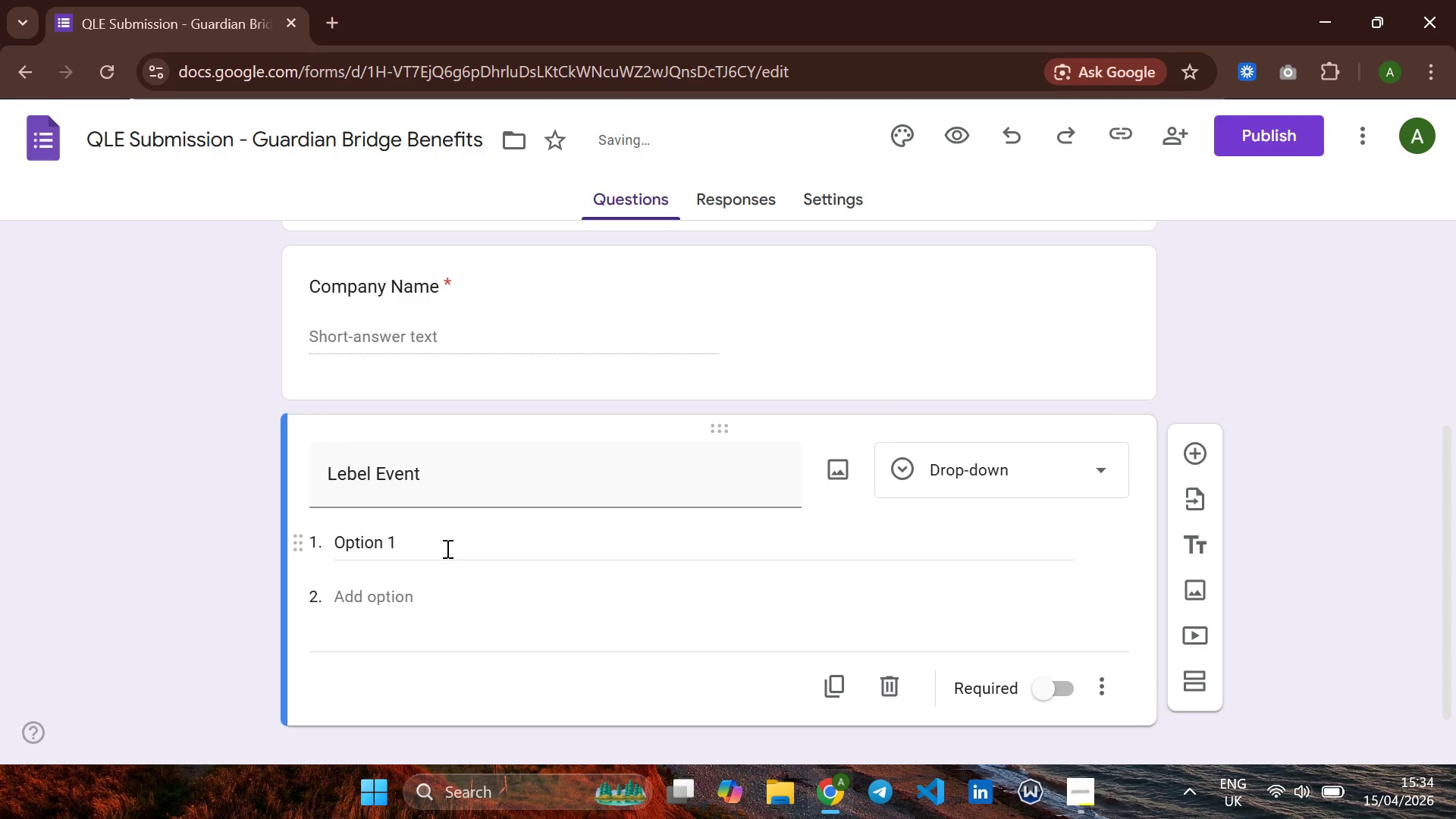 
hold_key(key=Backspace, duration=0.34)
 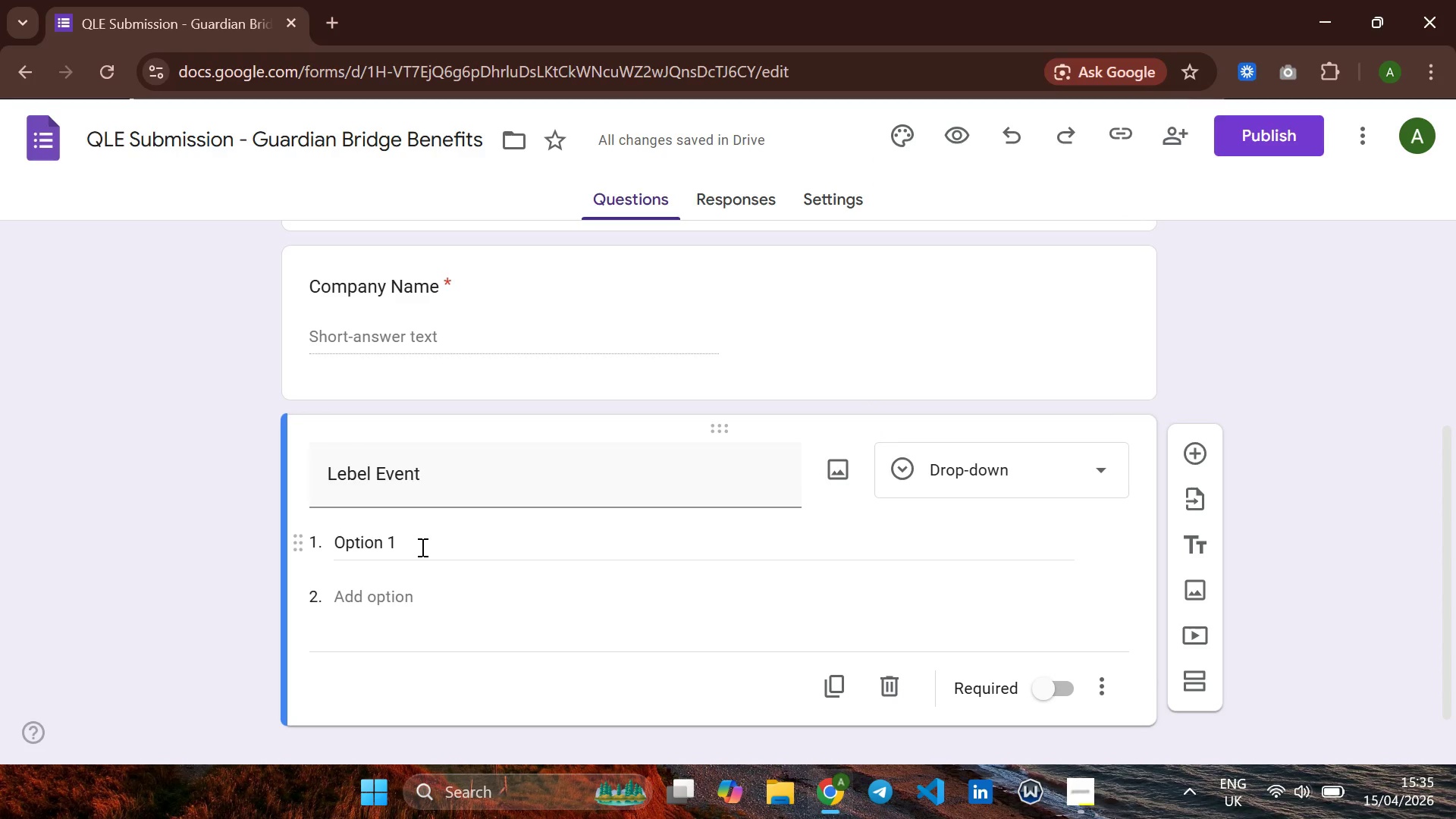 
left_click([421, 547])
 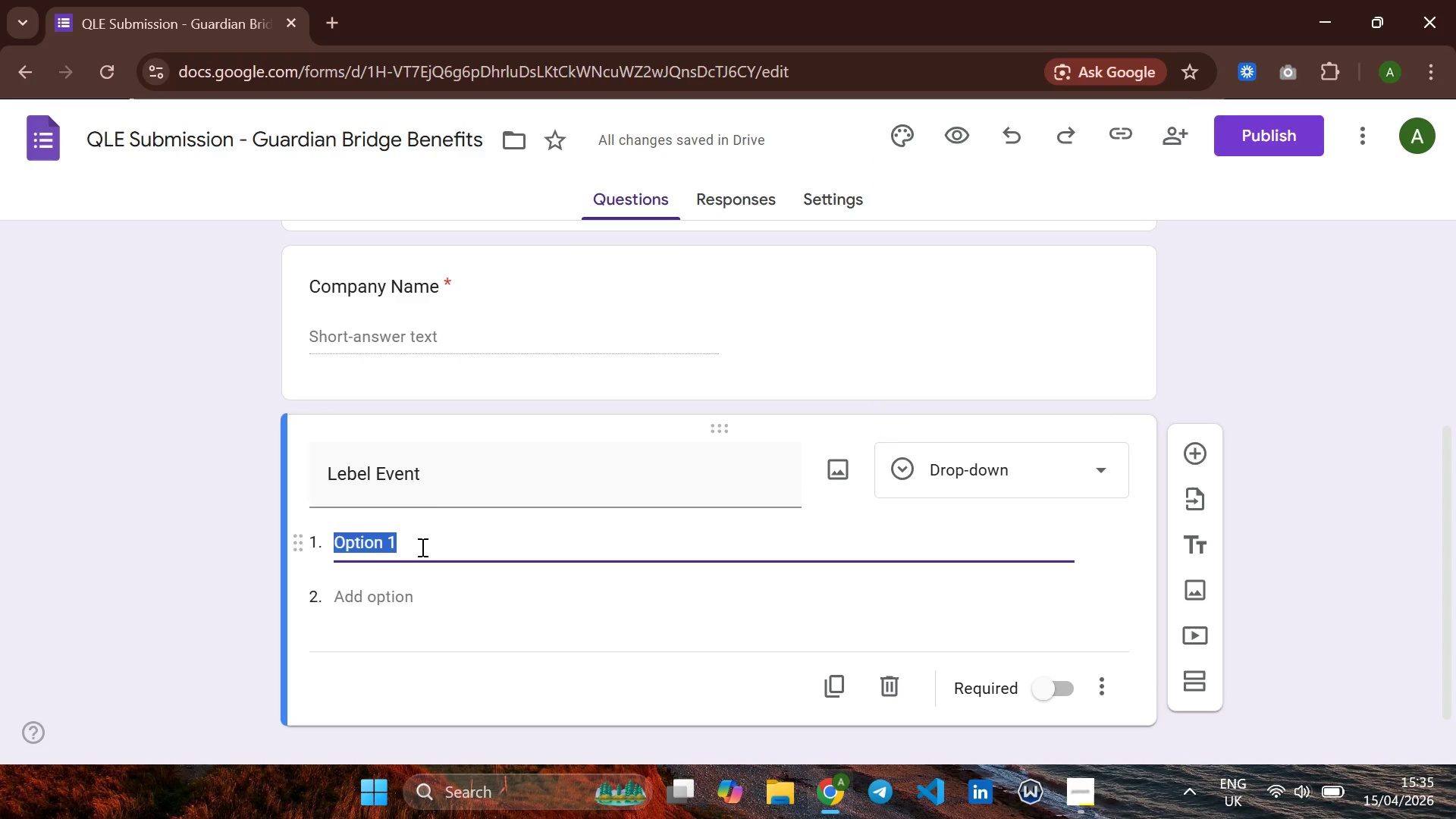 
type(bi)
key(Backspace)
key(Backspace)
type(Birth / Adoption)
 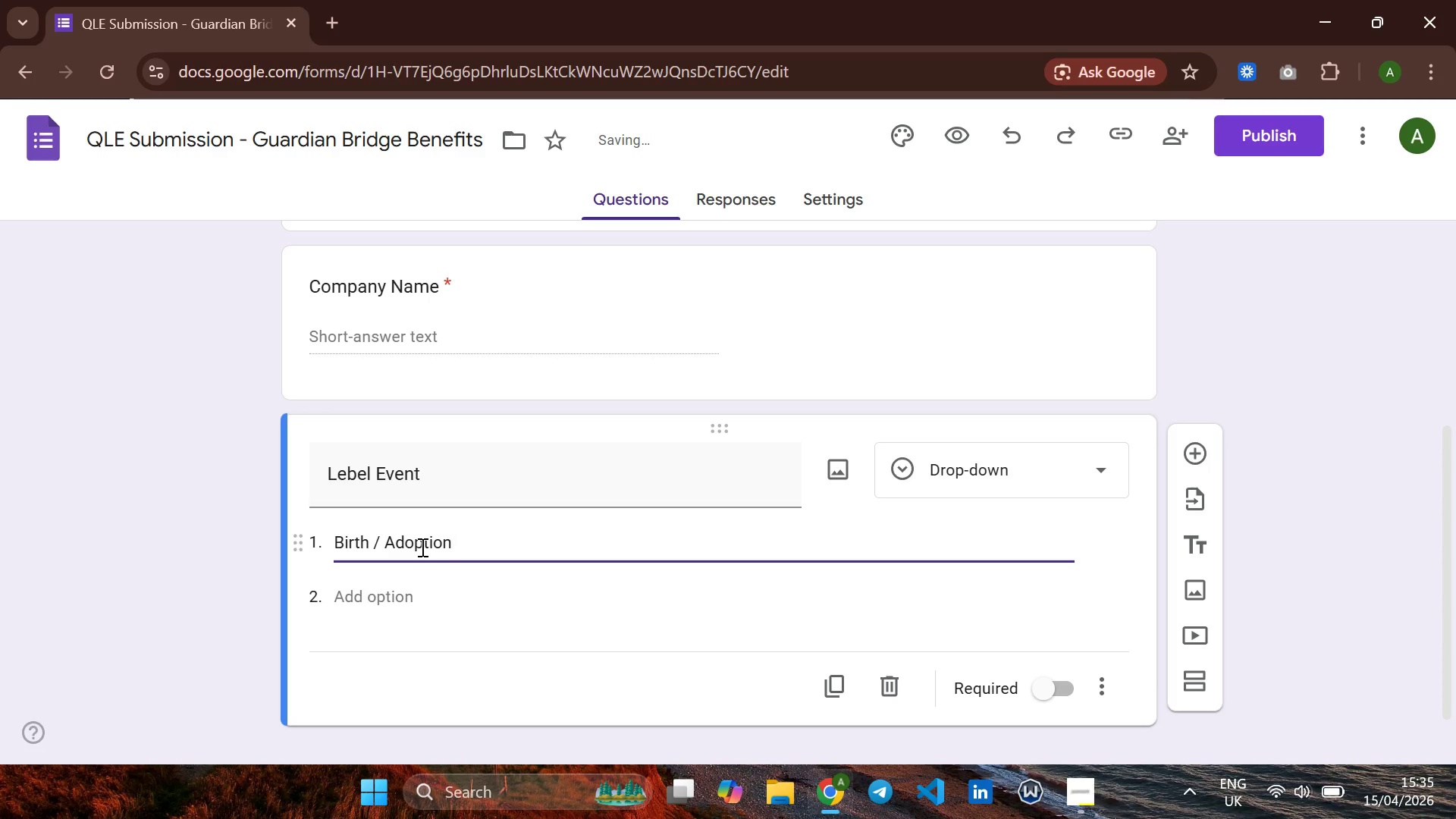 
key(Enter)
 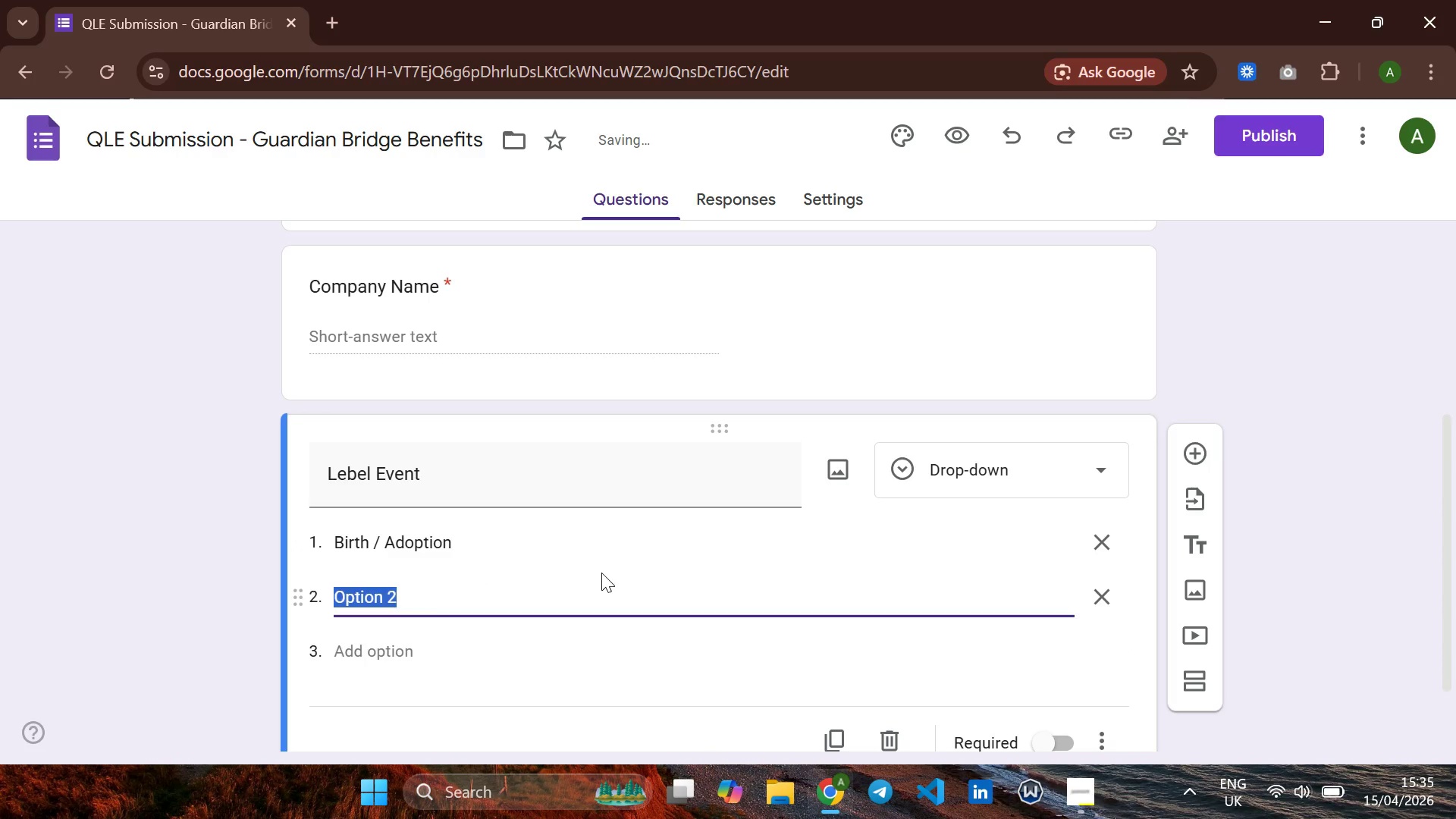 
type(m)
key(Backspace)
type(Marriafg)
key(Backspace)
key(Backspace)
type(ge)
 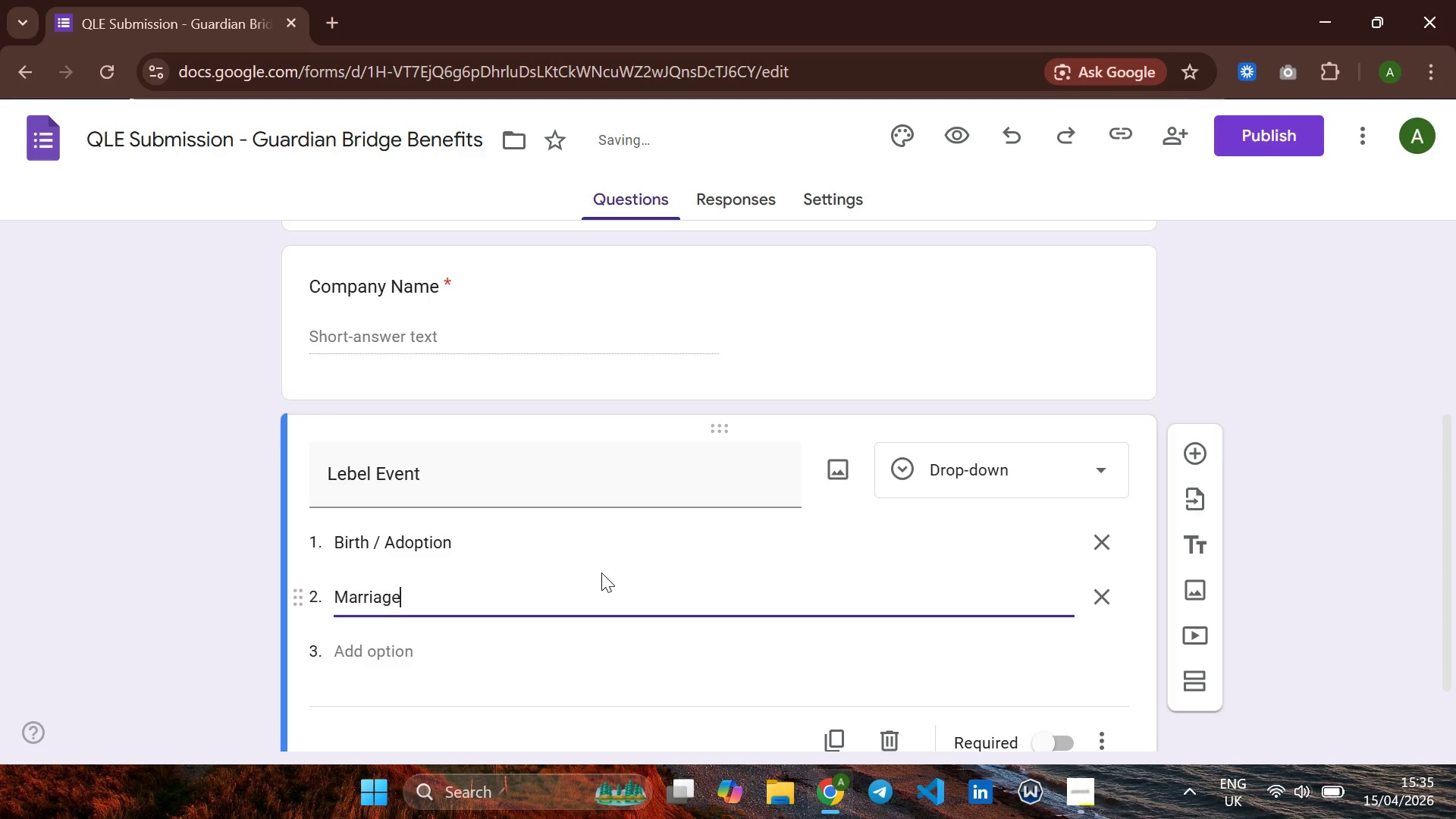 
key(Enter)
 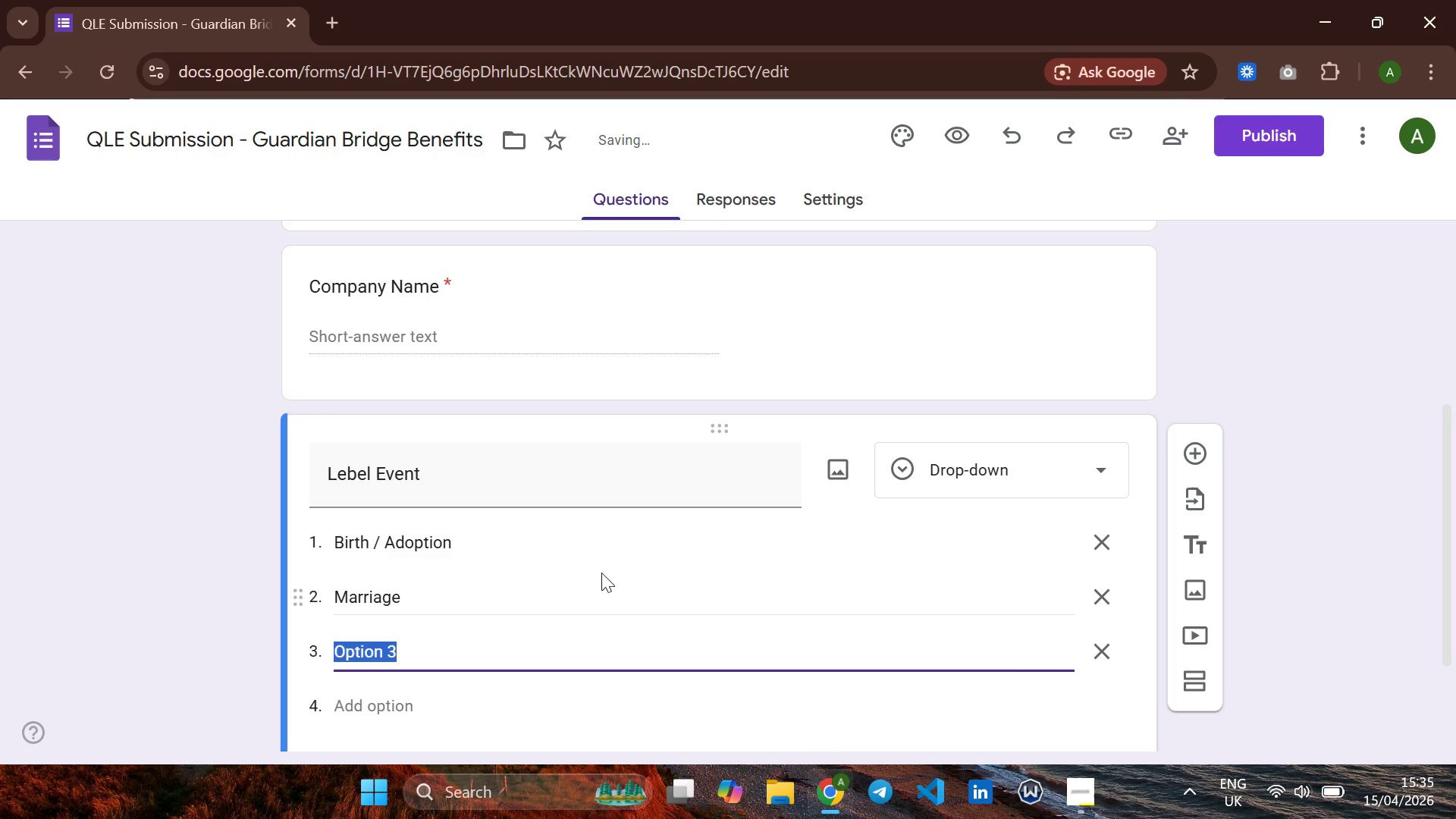 
type(d)
key(Backspace)
type(Divorce)
 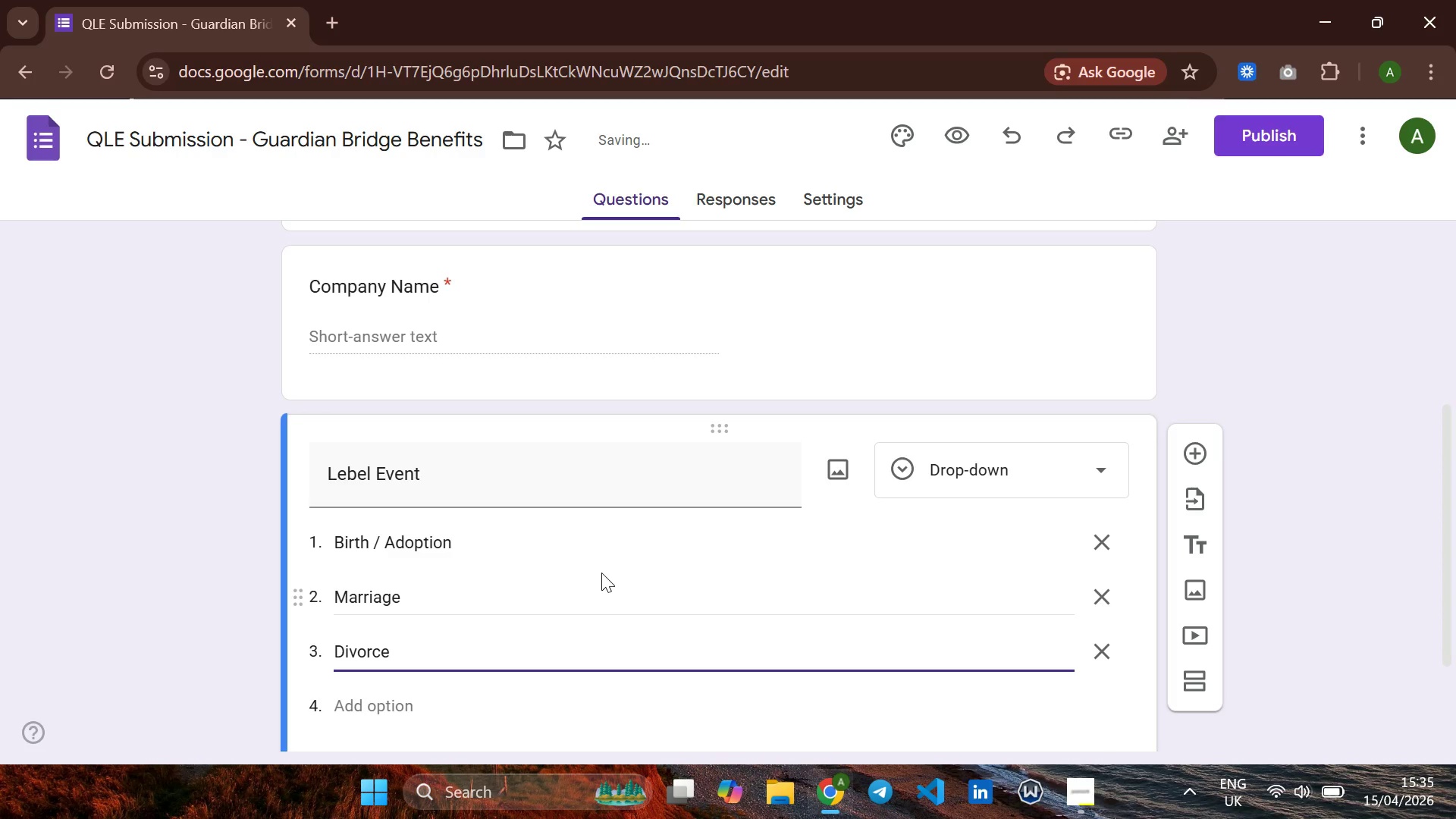 
key(Enter)
 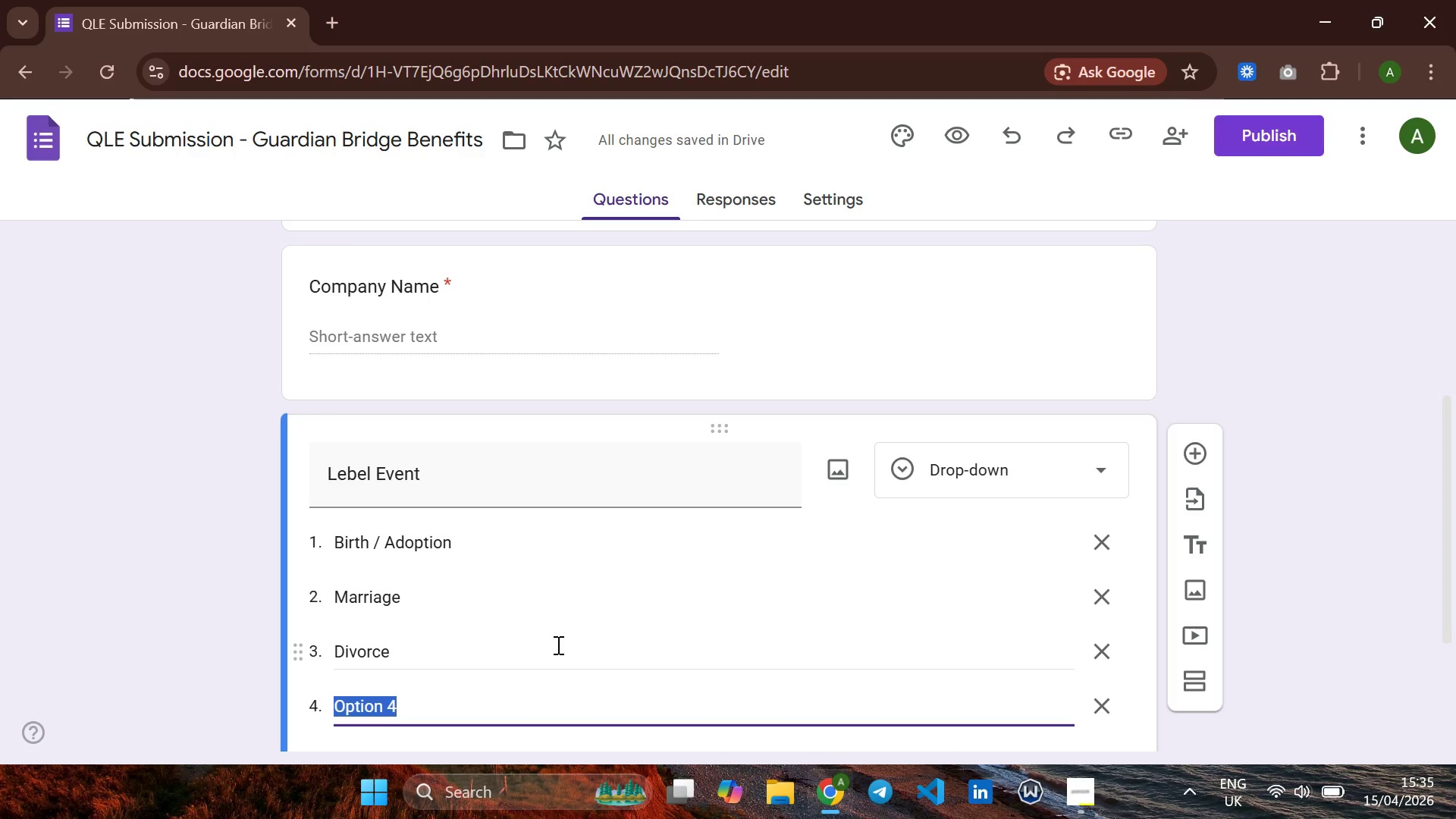 
wait(7.09)
 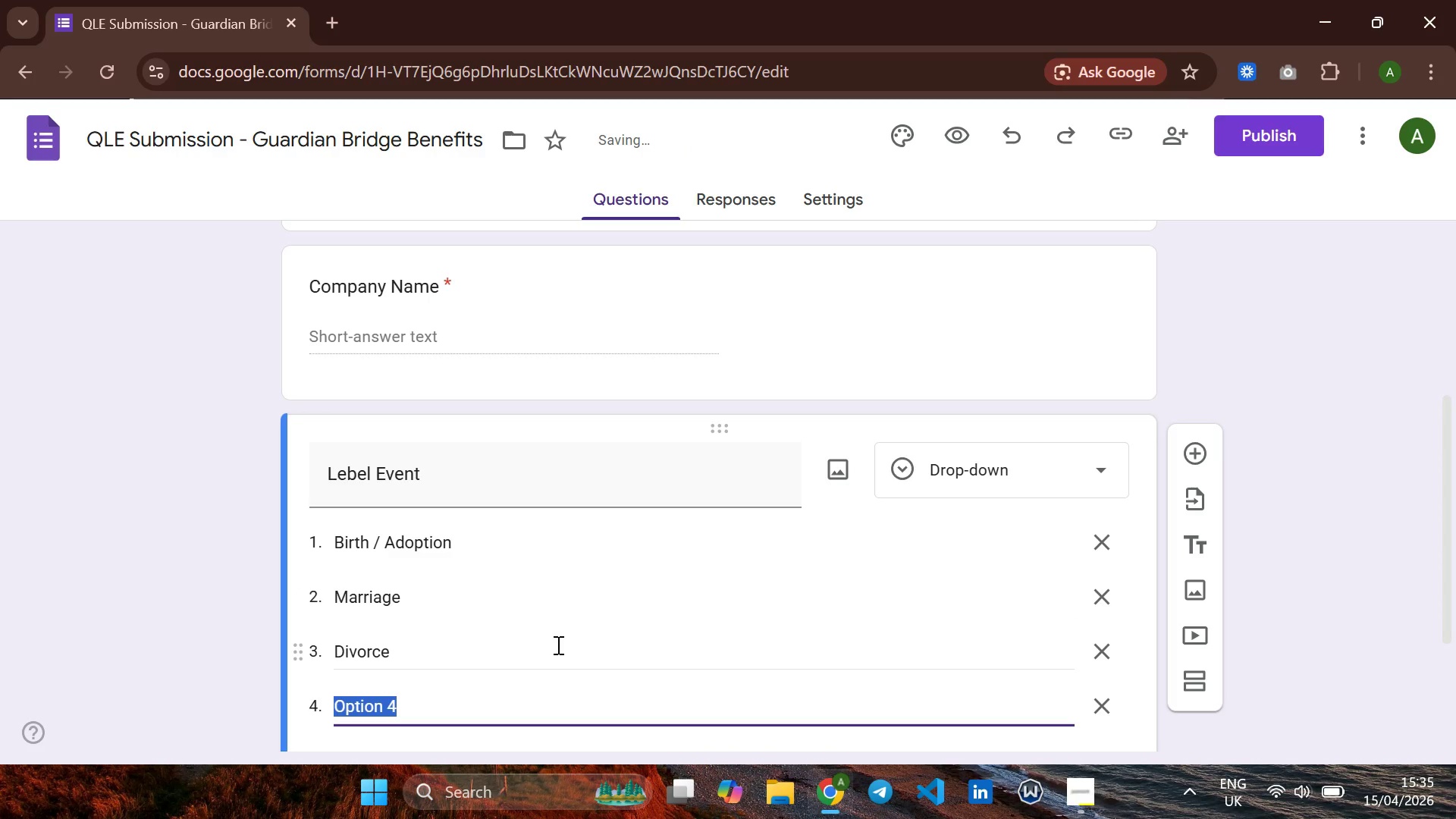 
type(loss)
key(Backspace)
key(Backspace)
key(Backspace)
key(Backspace)
type(l)
key(Backspace)
type(Loss of courage)
 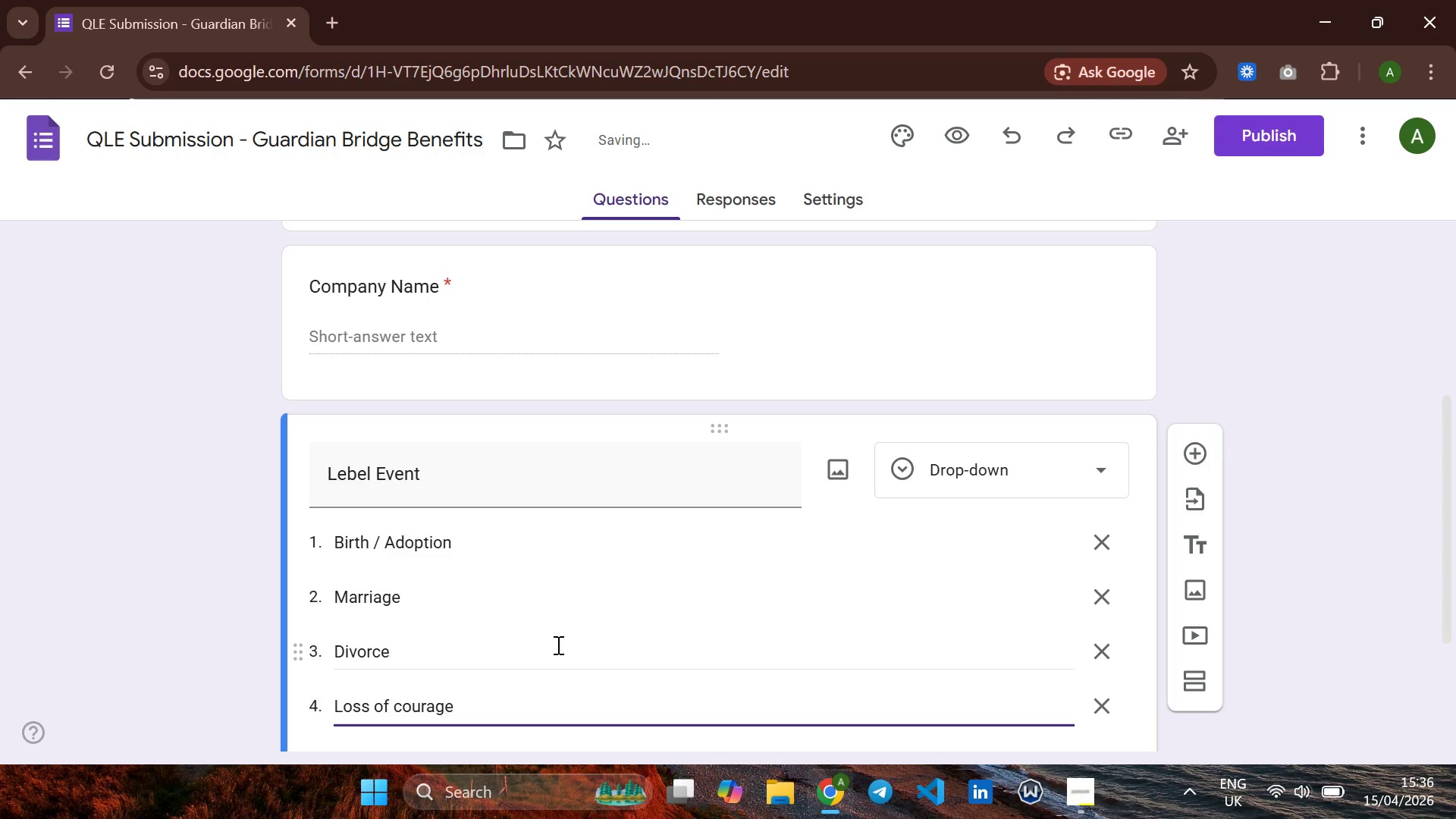 
key(Enter)
 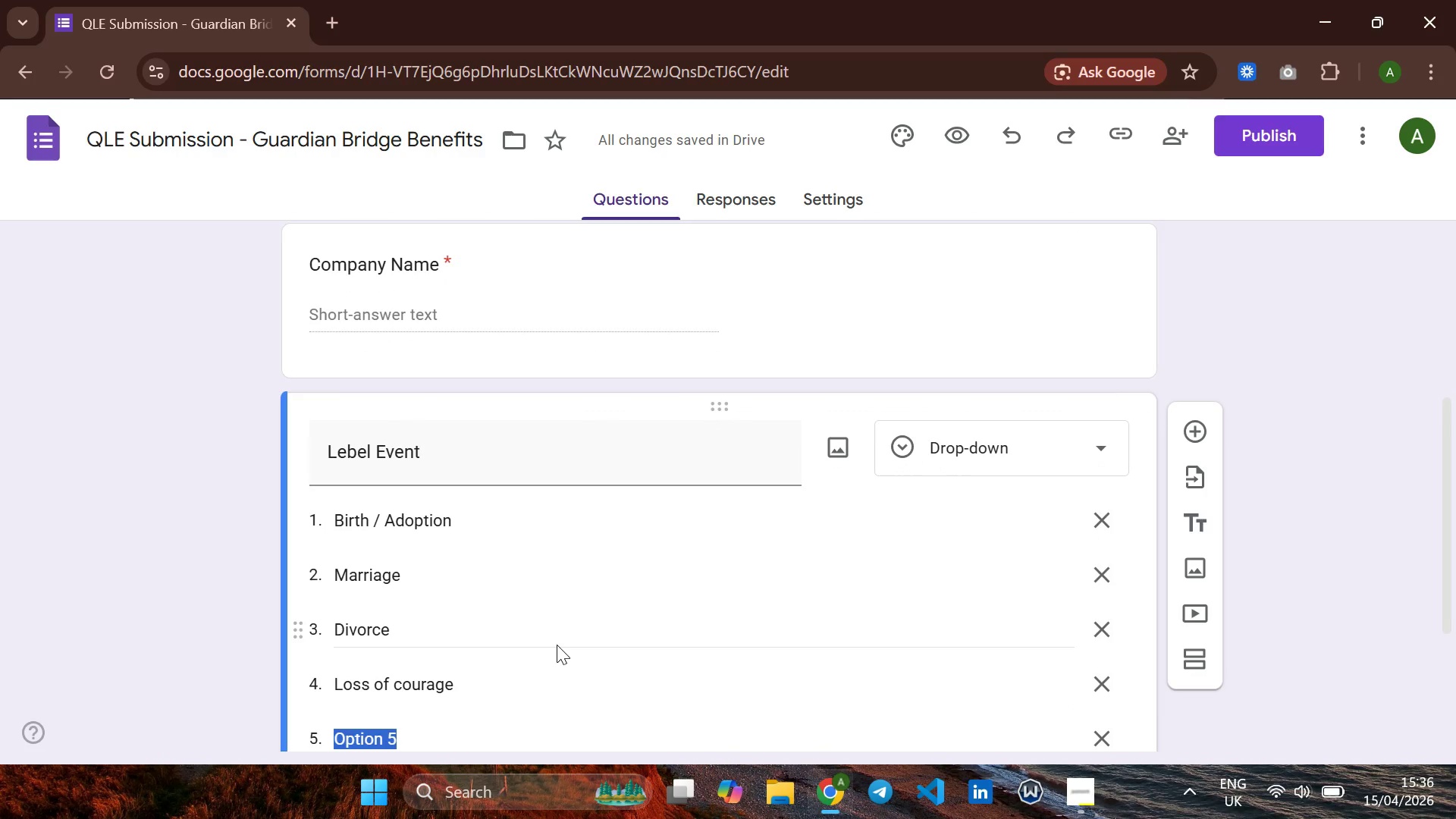 
type(others)
 